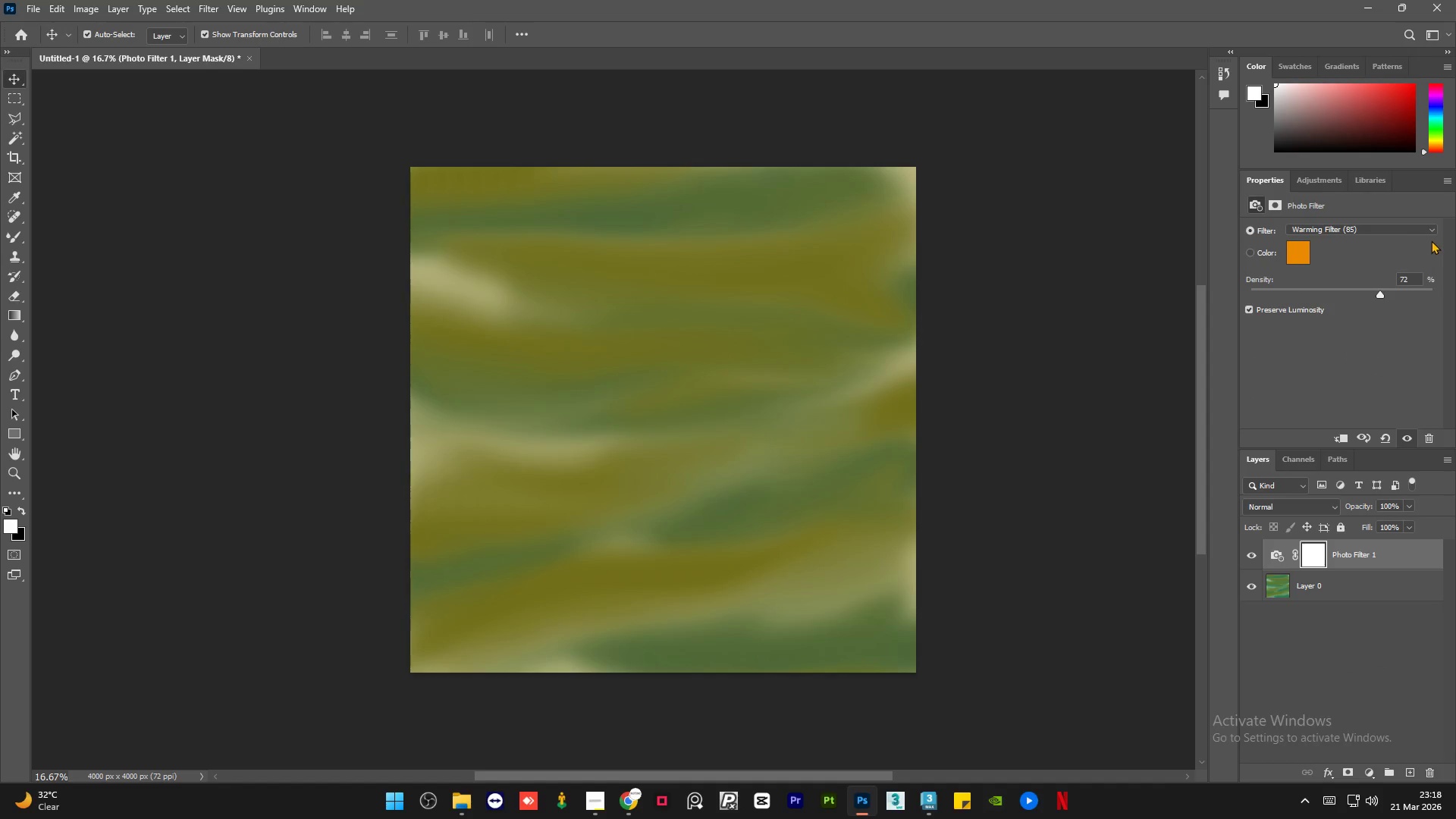 
left_click([1398, 224])
 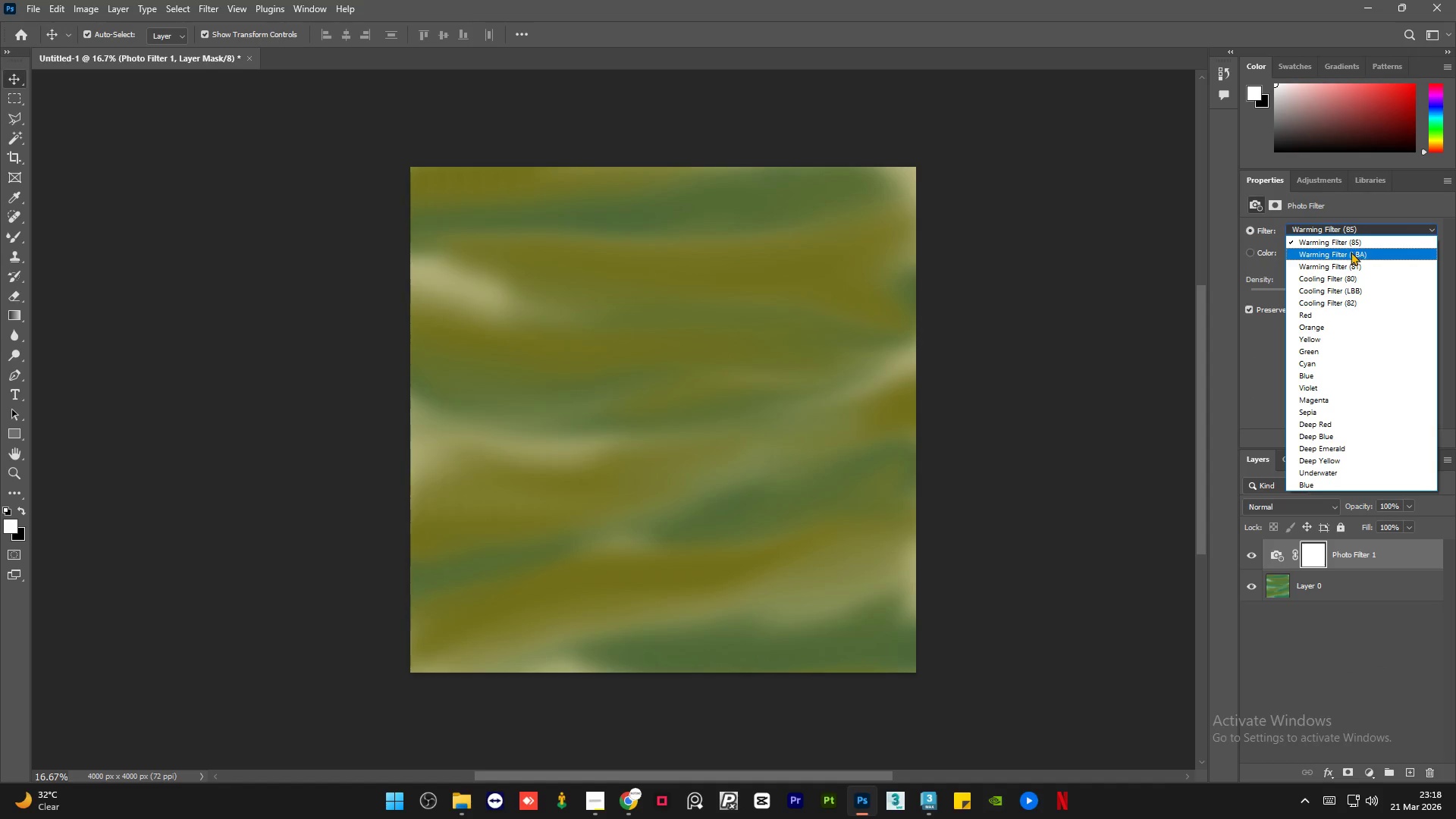 
left_click([1351, 252])
 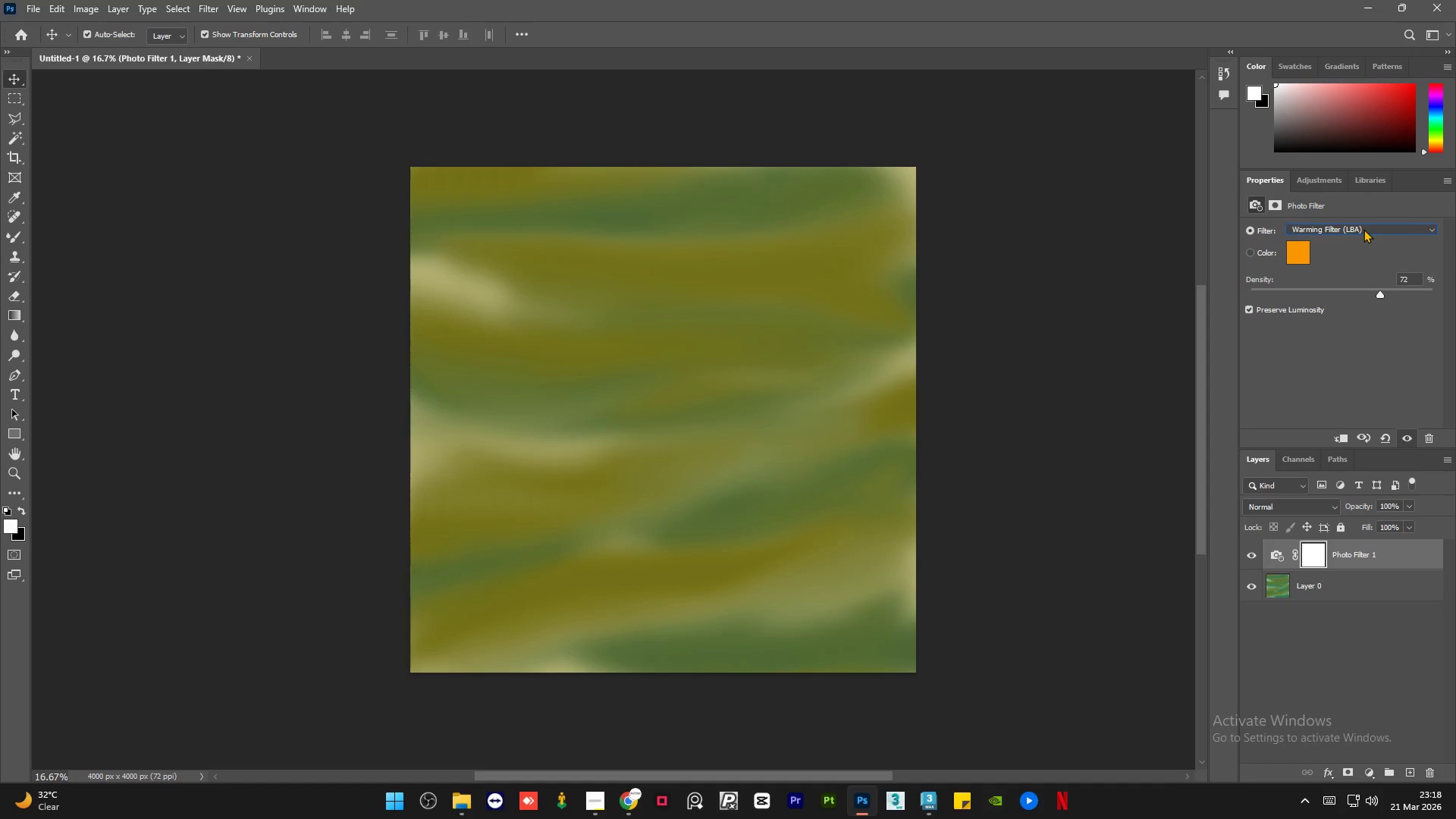 
scroll: coordinate [1363, 229], scroll_direction: down, amount: 1.0
 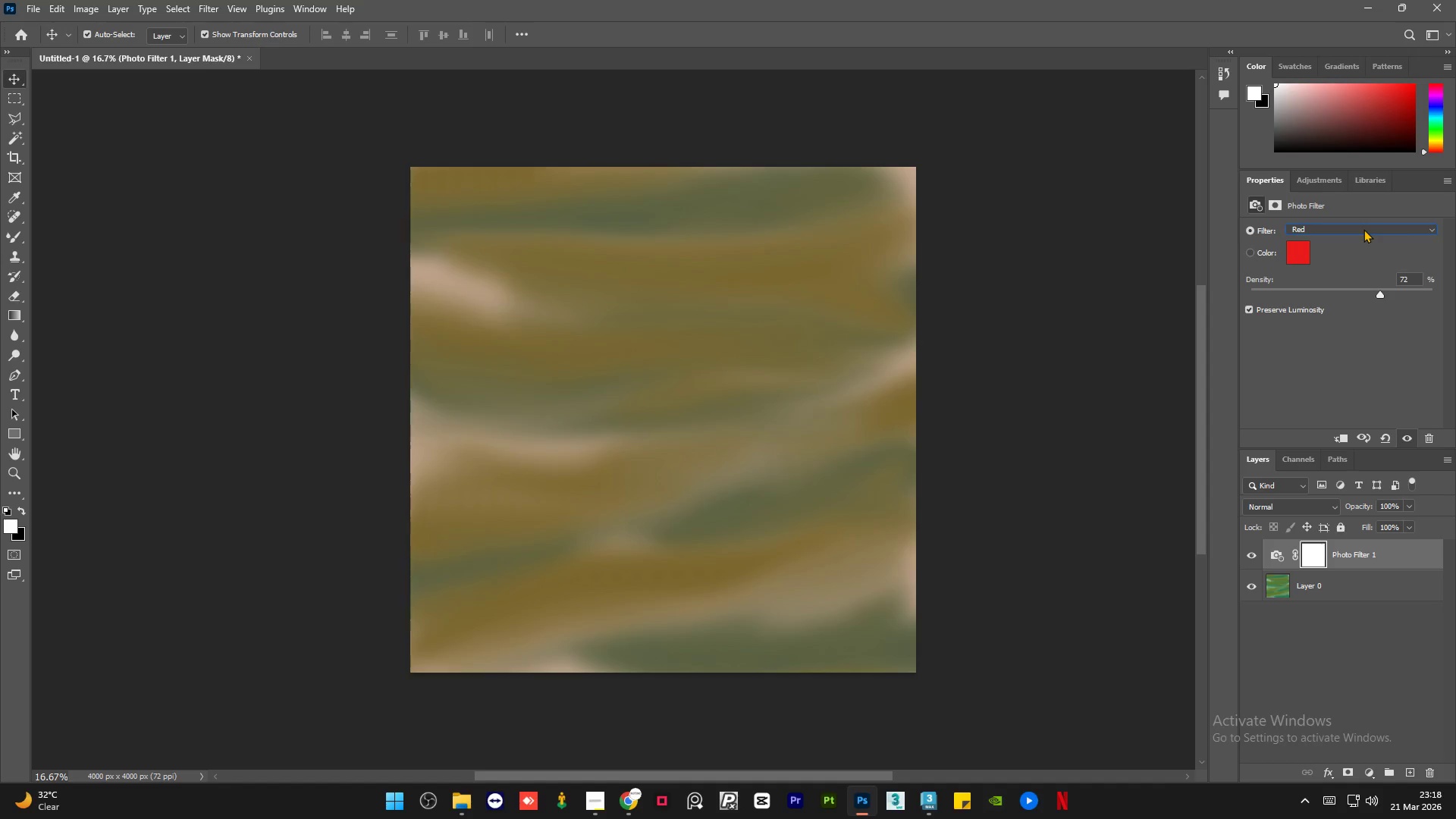 
scroll: coordinate [1363, 229], scroll_direction: up, amount: 1.0
 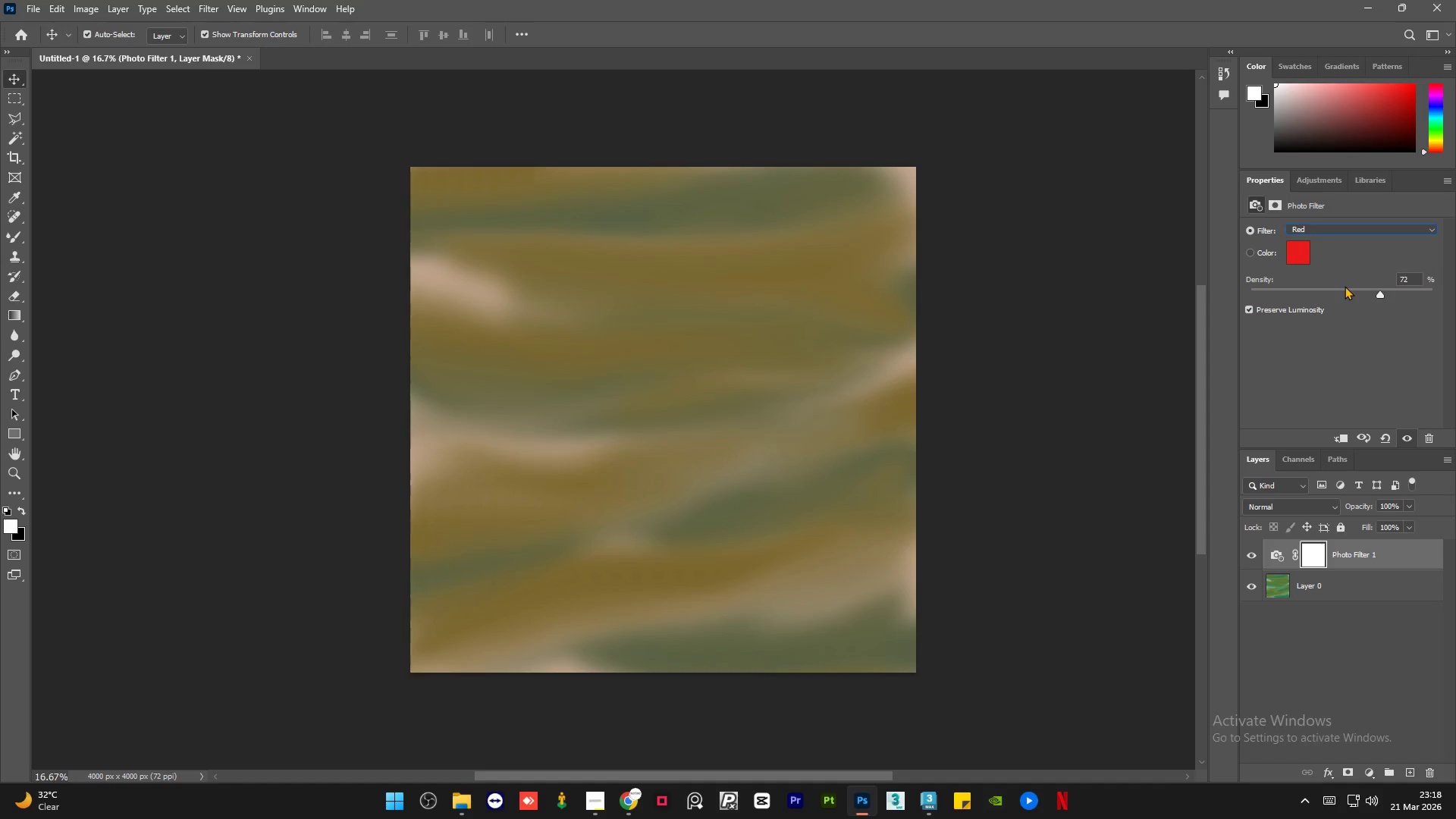 
left_click([1334, 285])
 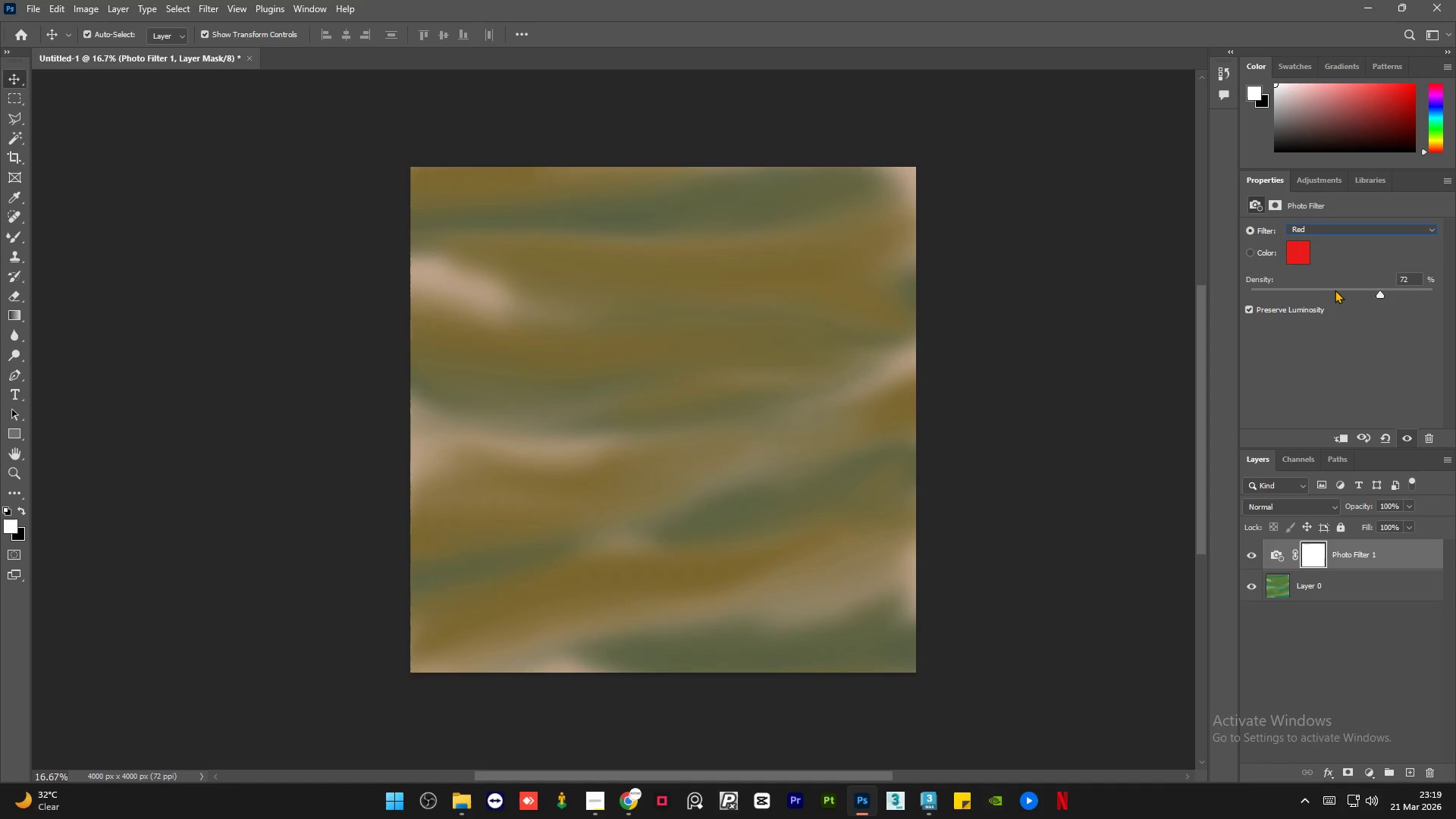 
left_click([1335, 290])
 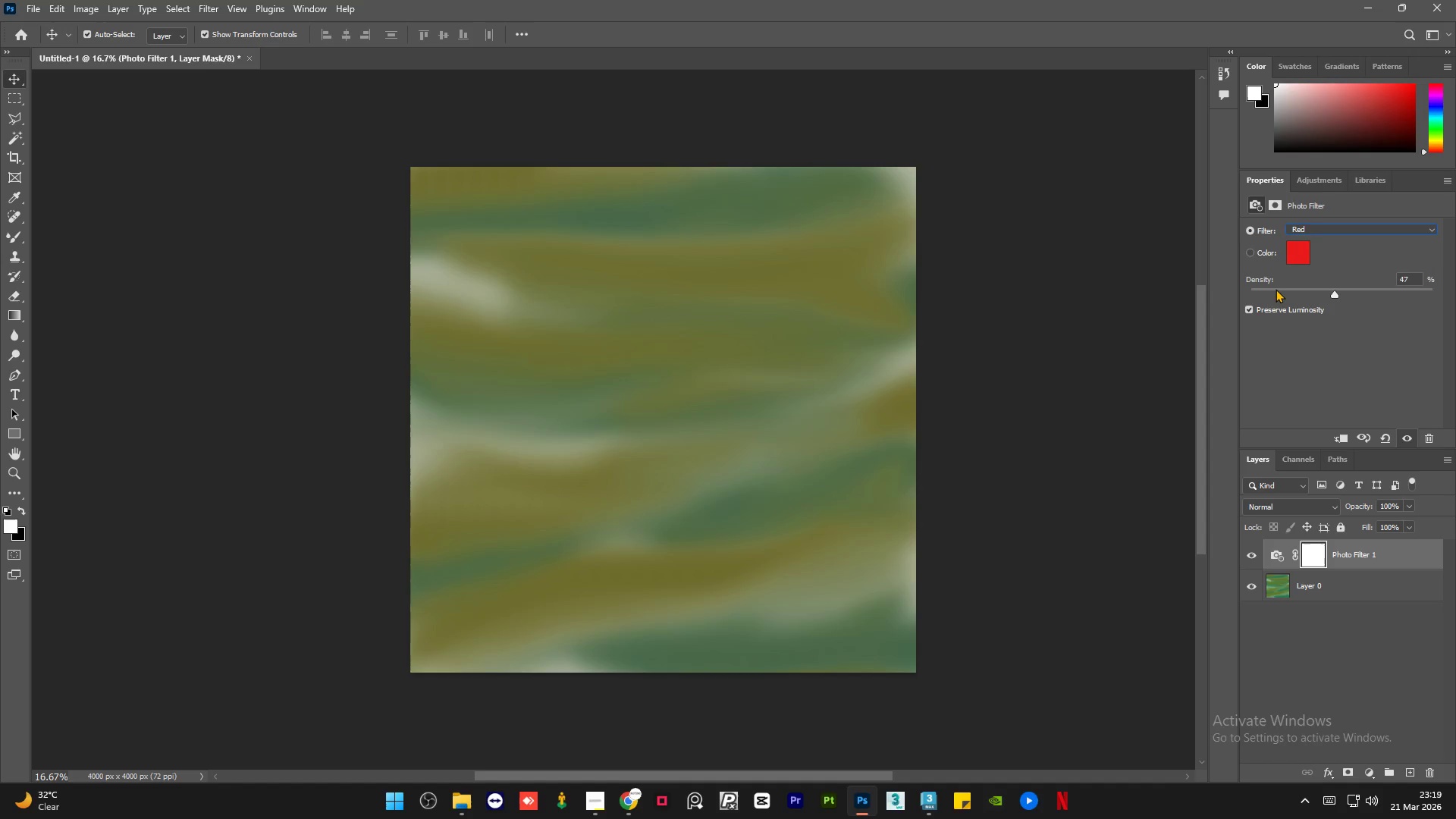 
left_click([1276, 288])
 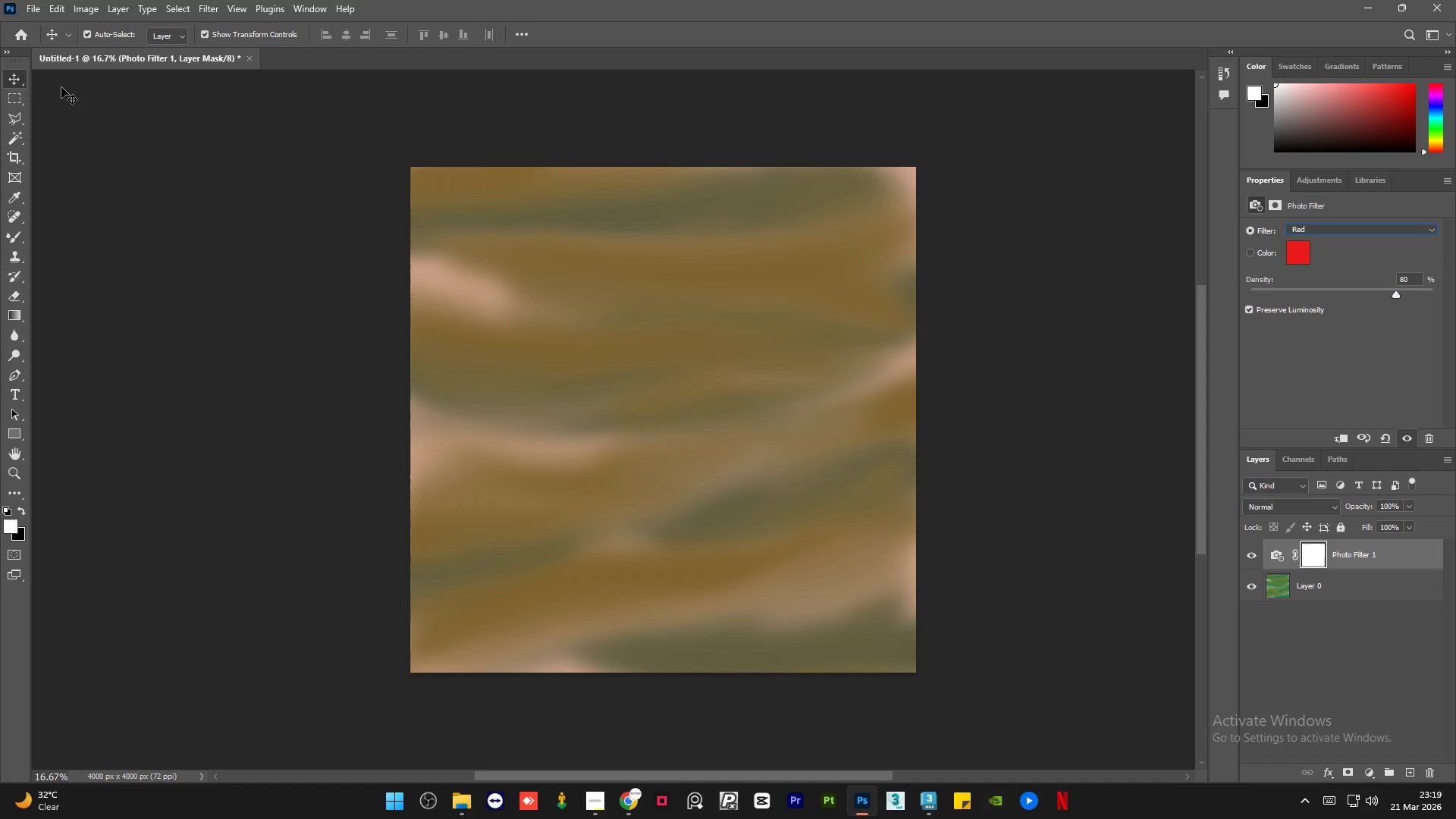 
left_click([32, 5])
 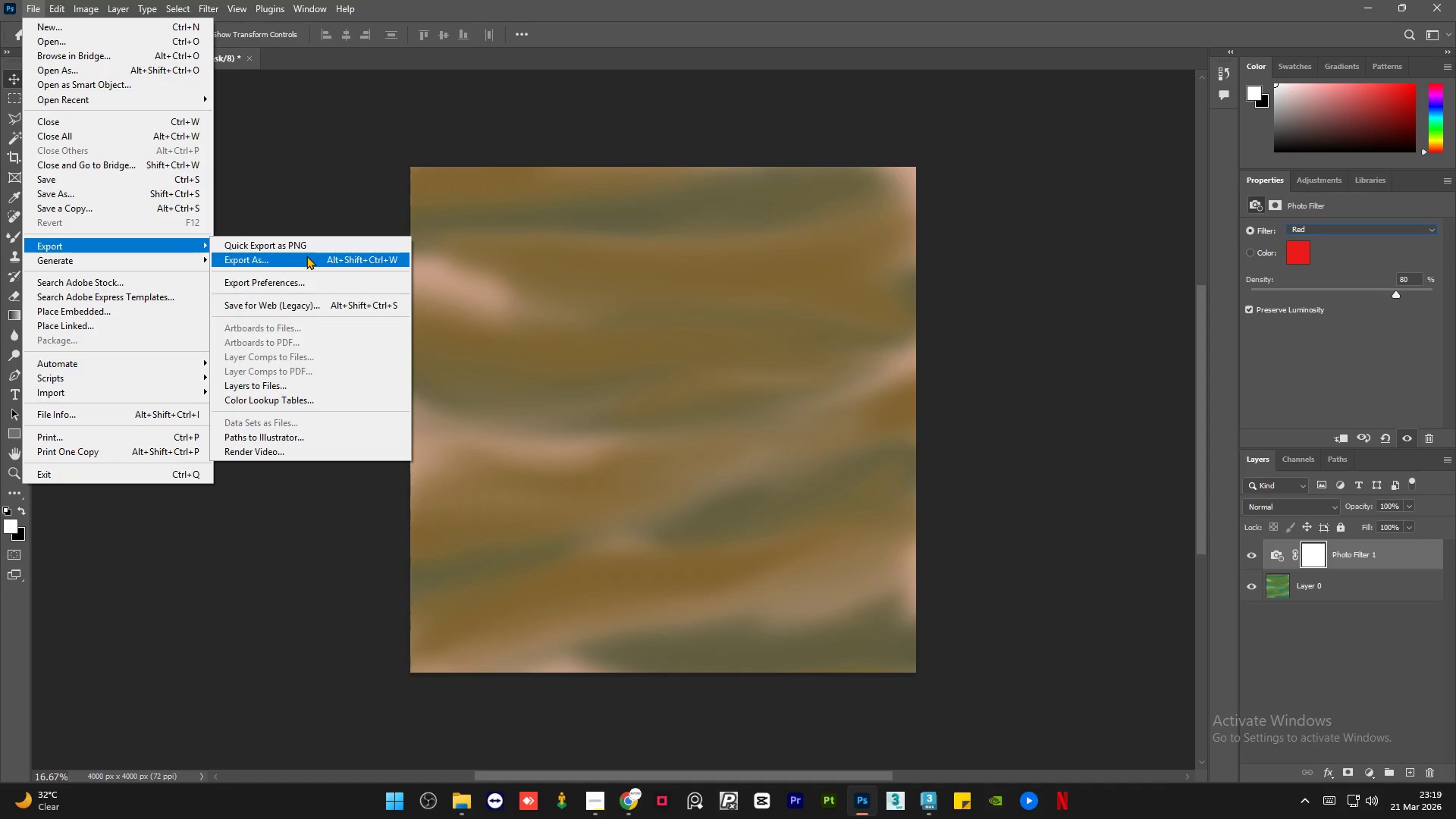 
left_click([306, 246])
 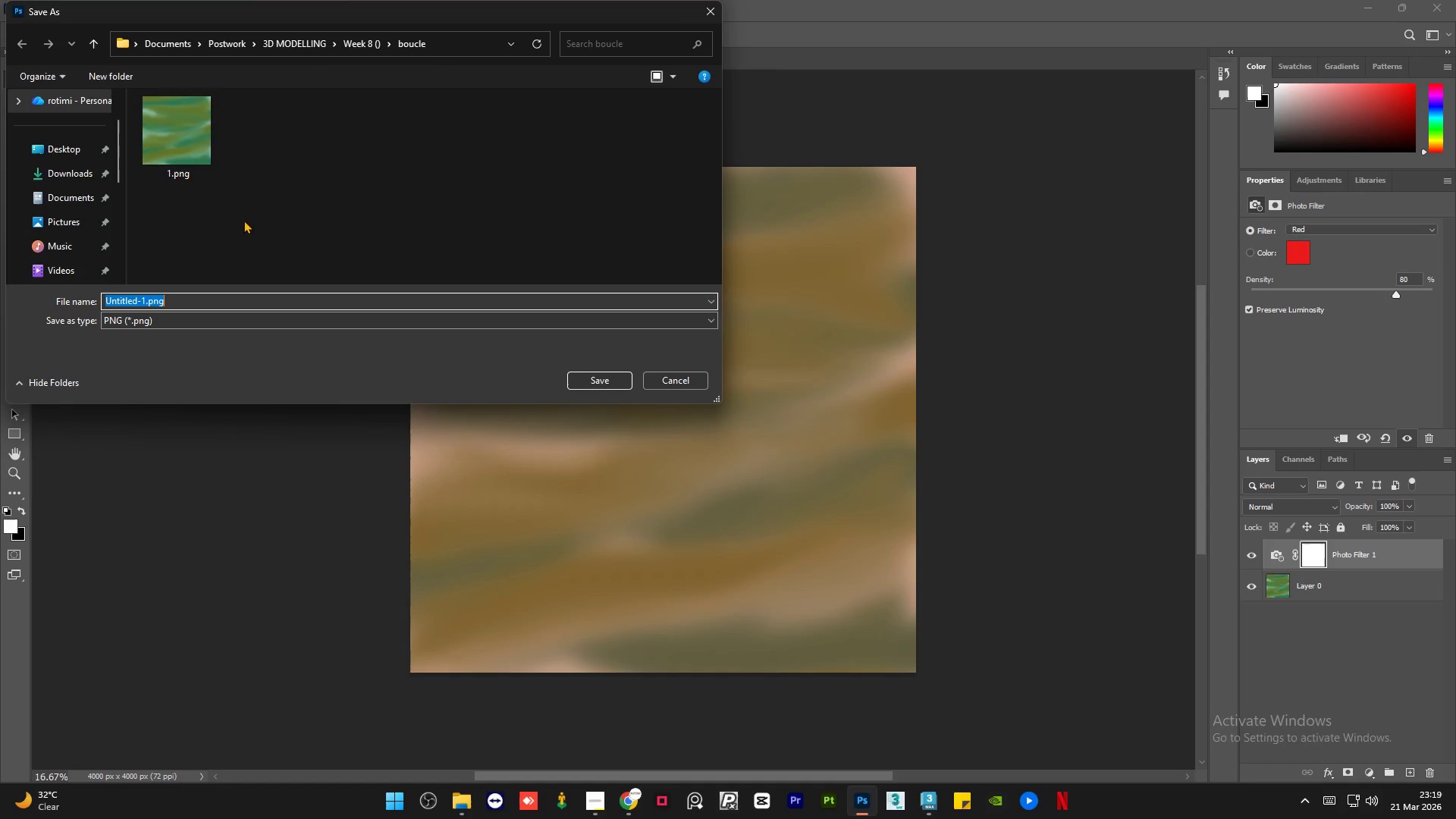 
left_click([149, 137])
 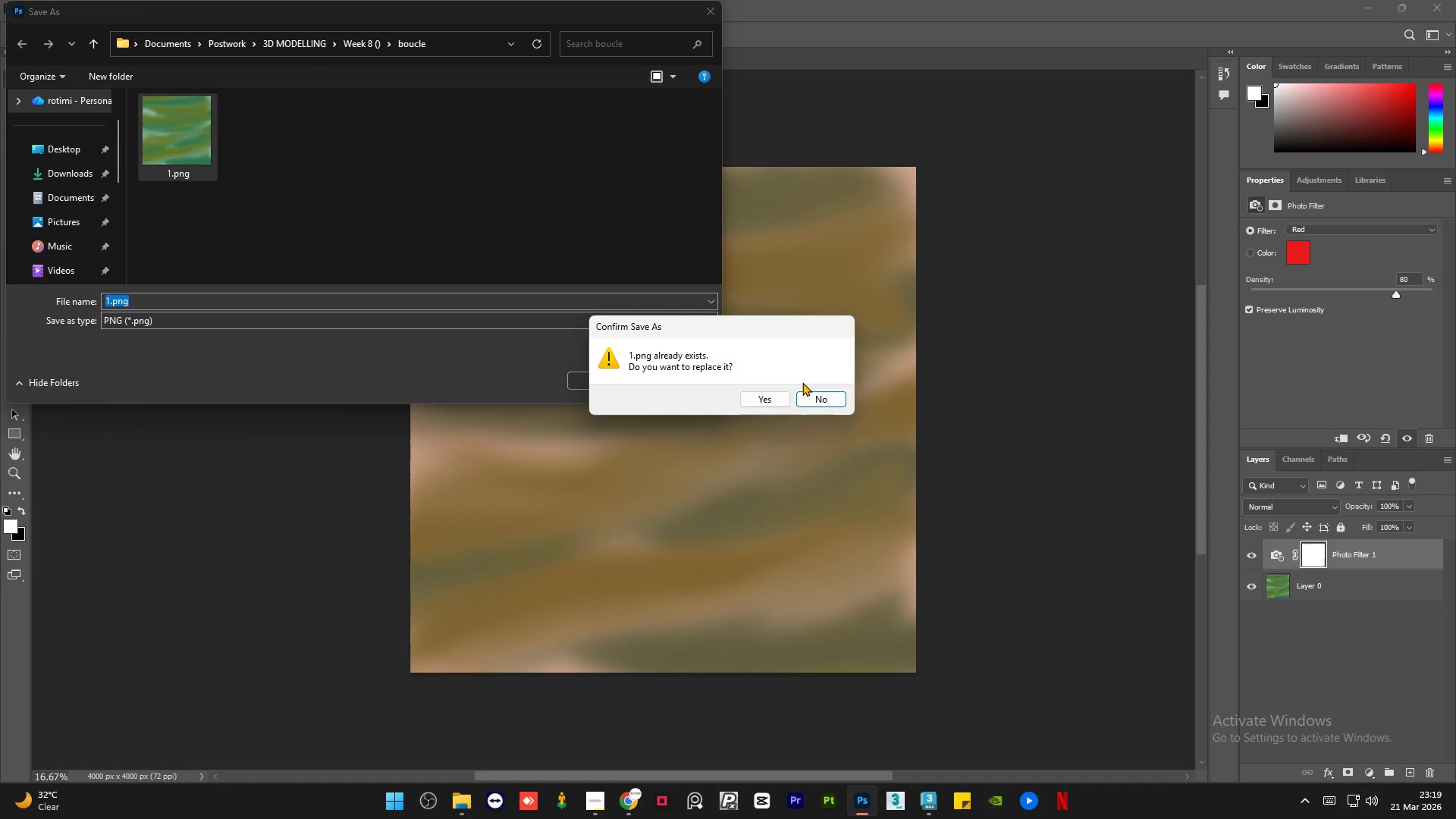 
left_click([768, 401])
 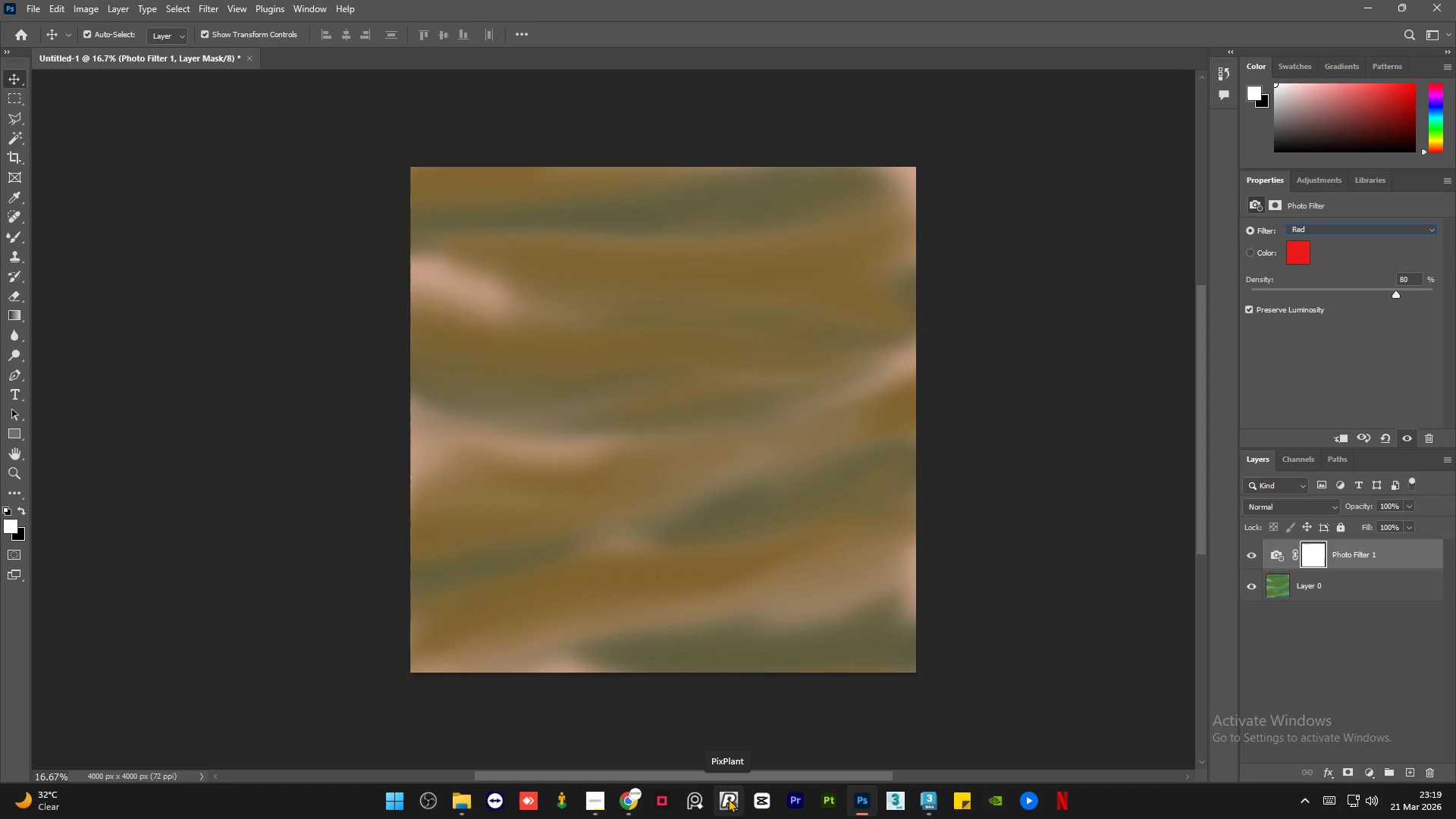 
wait(6.27)
 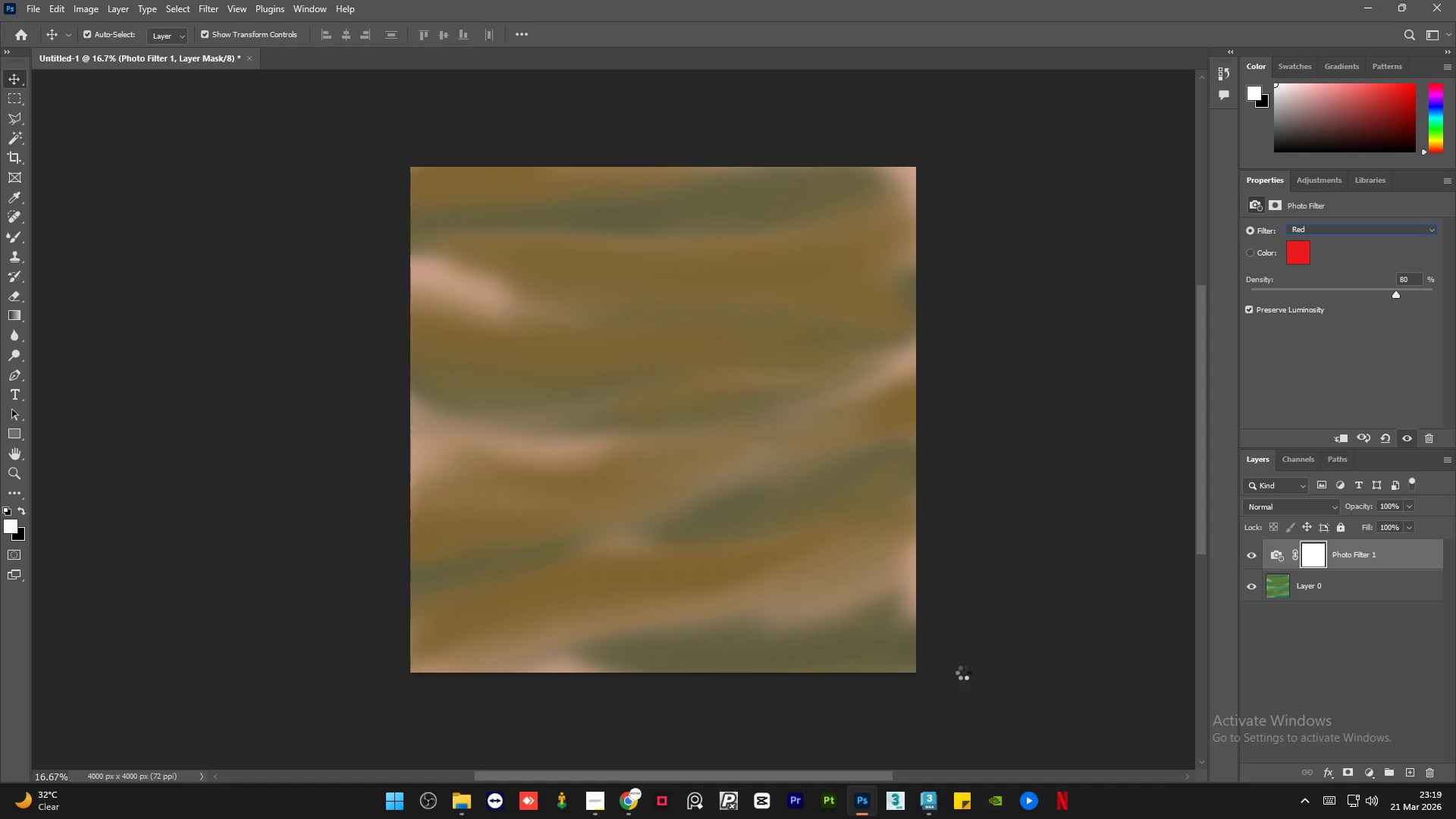 
left_click([728, 799])
 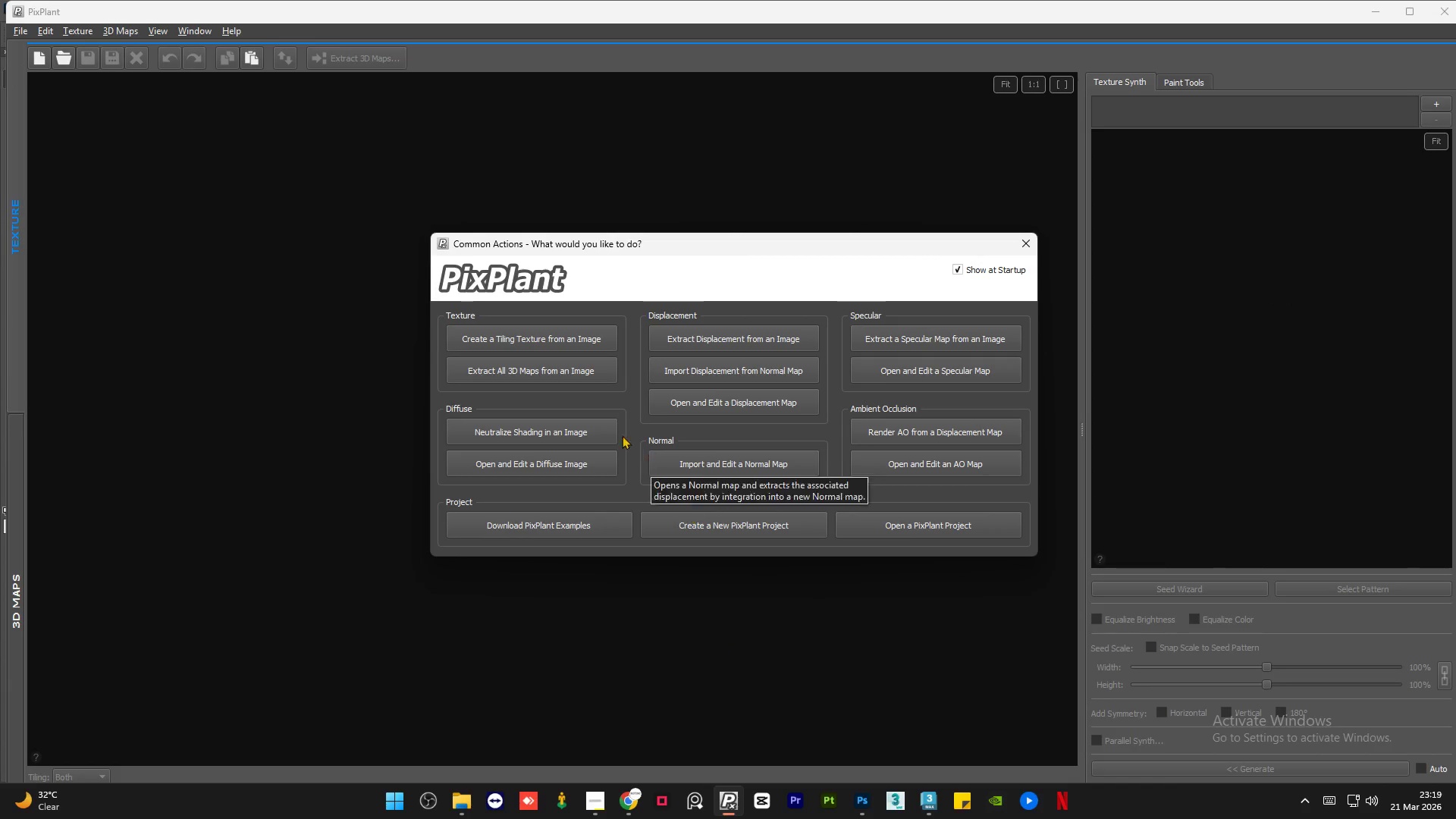 
left_click([536, 333])
 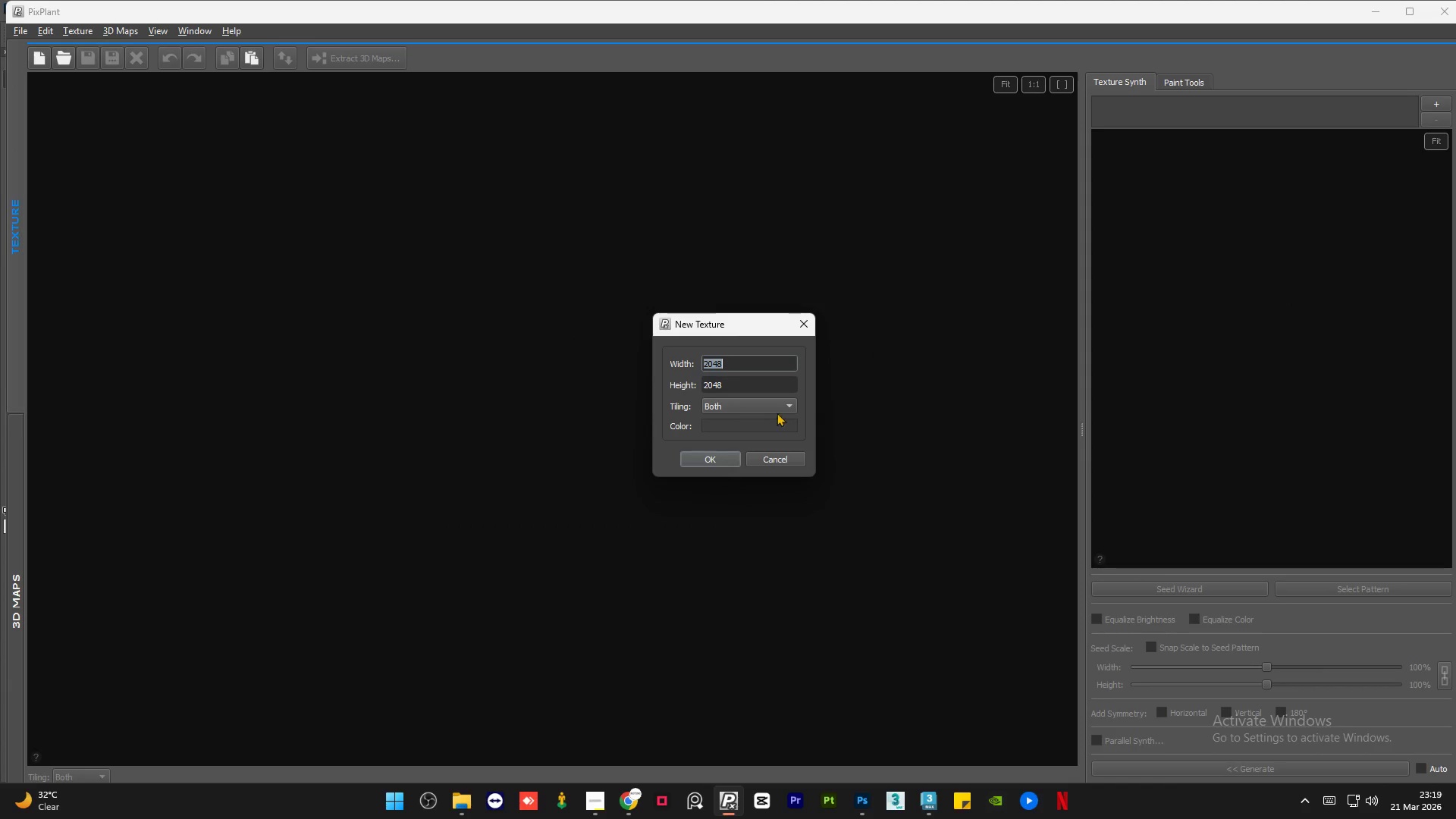 
left_click([460, 792])
 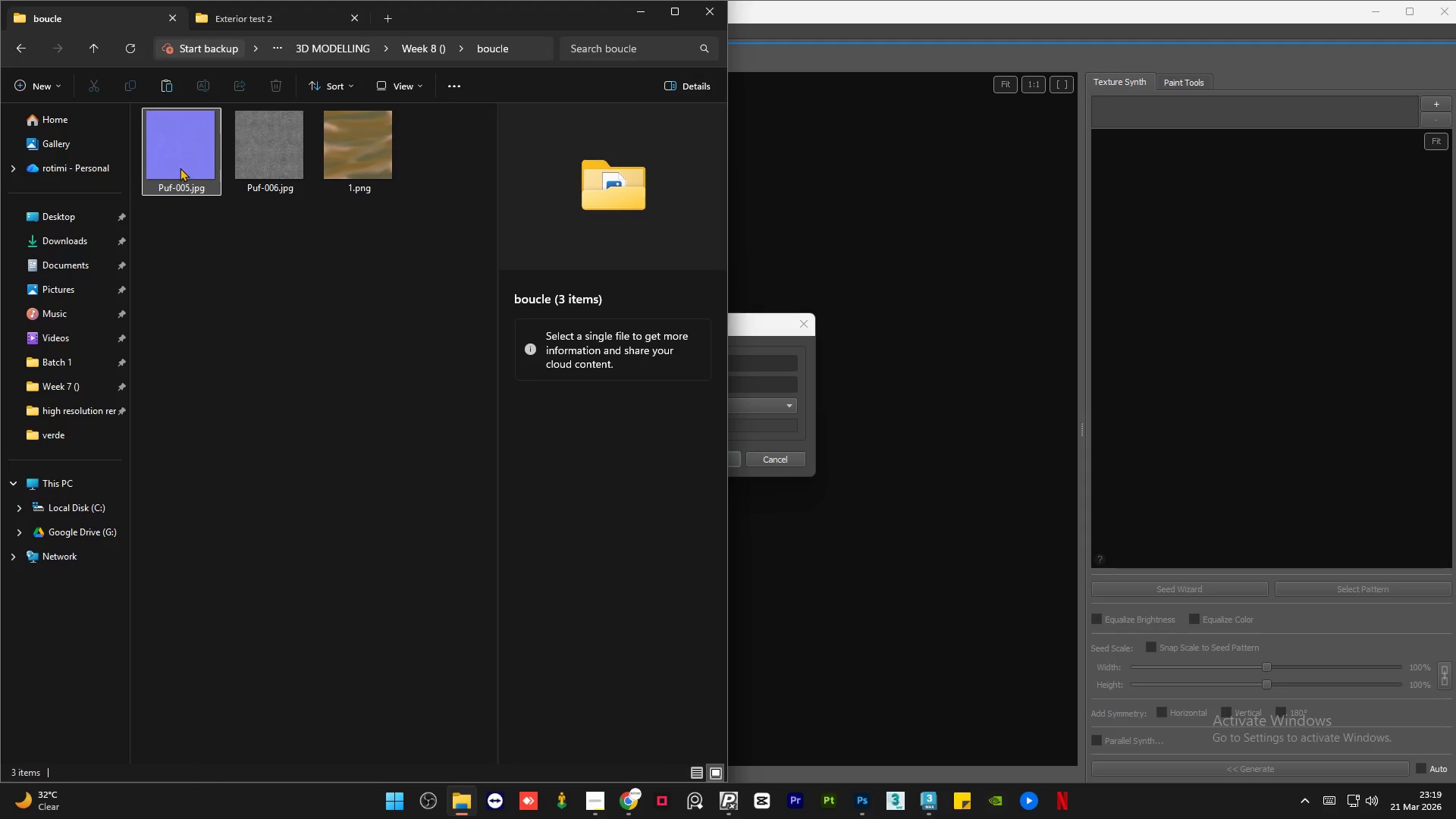 
left_click([353, 154])
 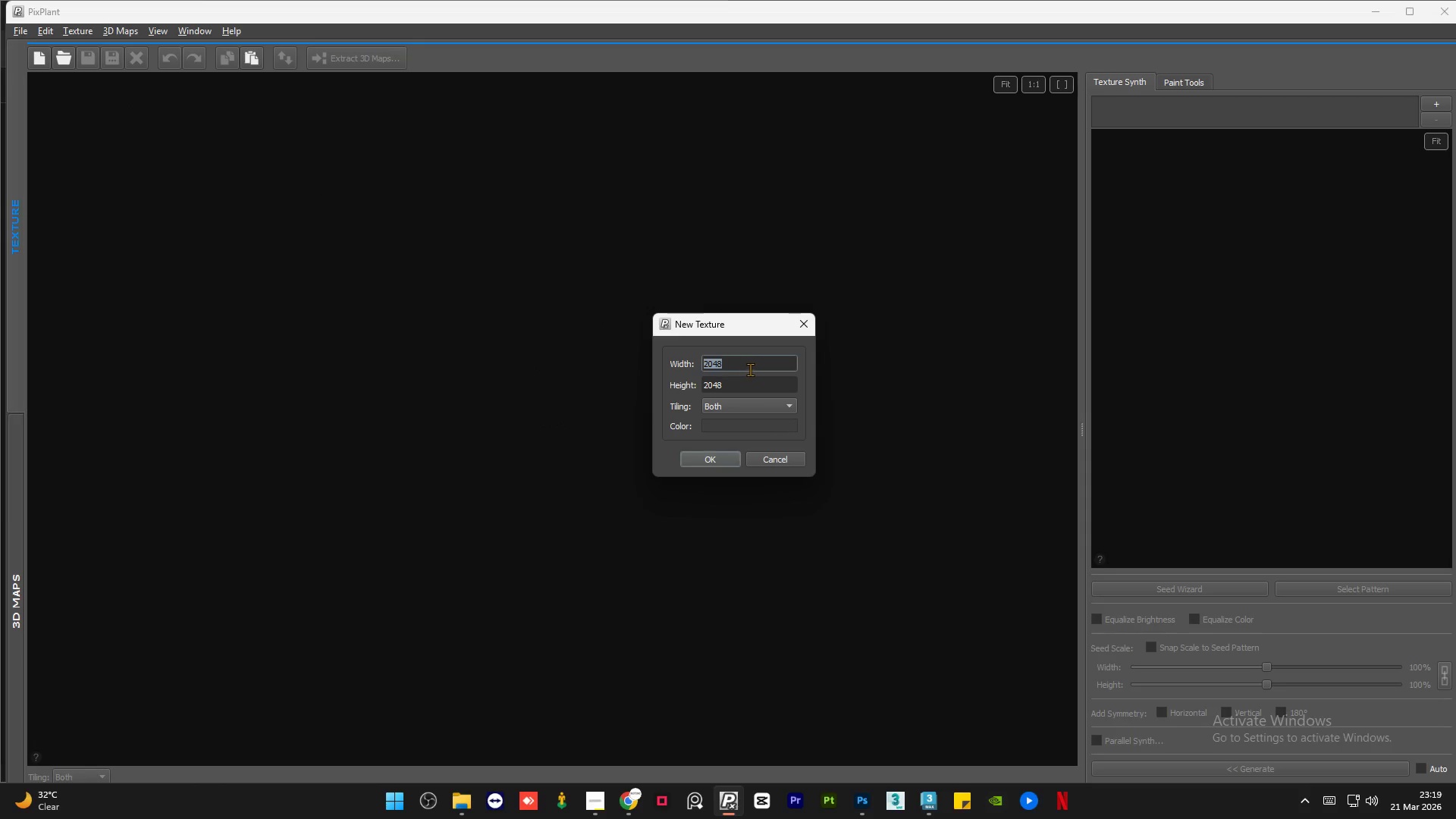 
key(Numpad4)
 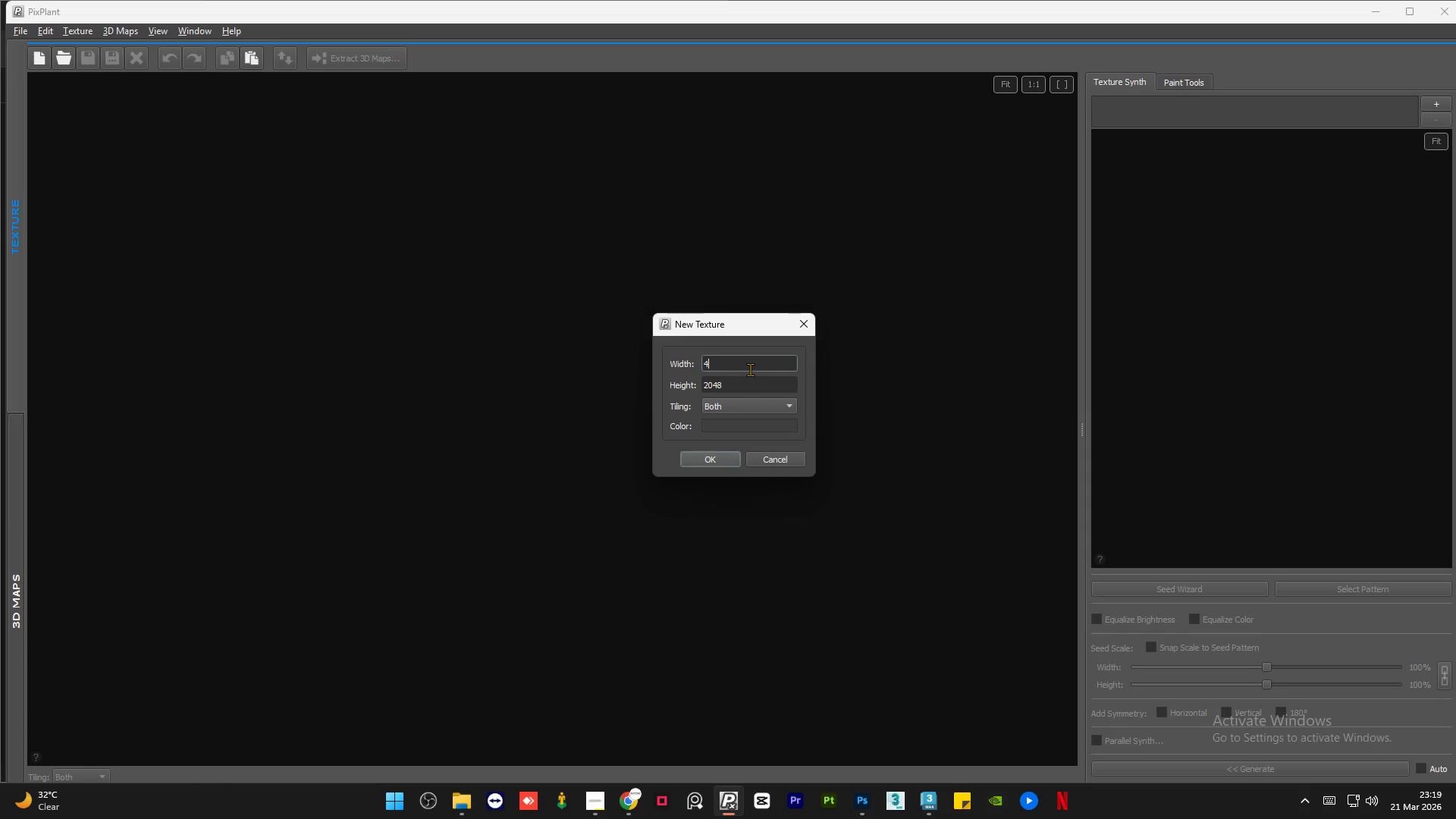 
key(Numpad2)
 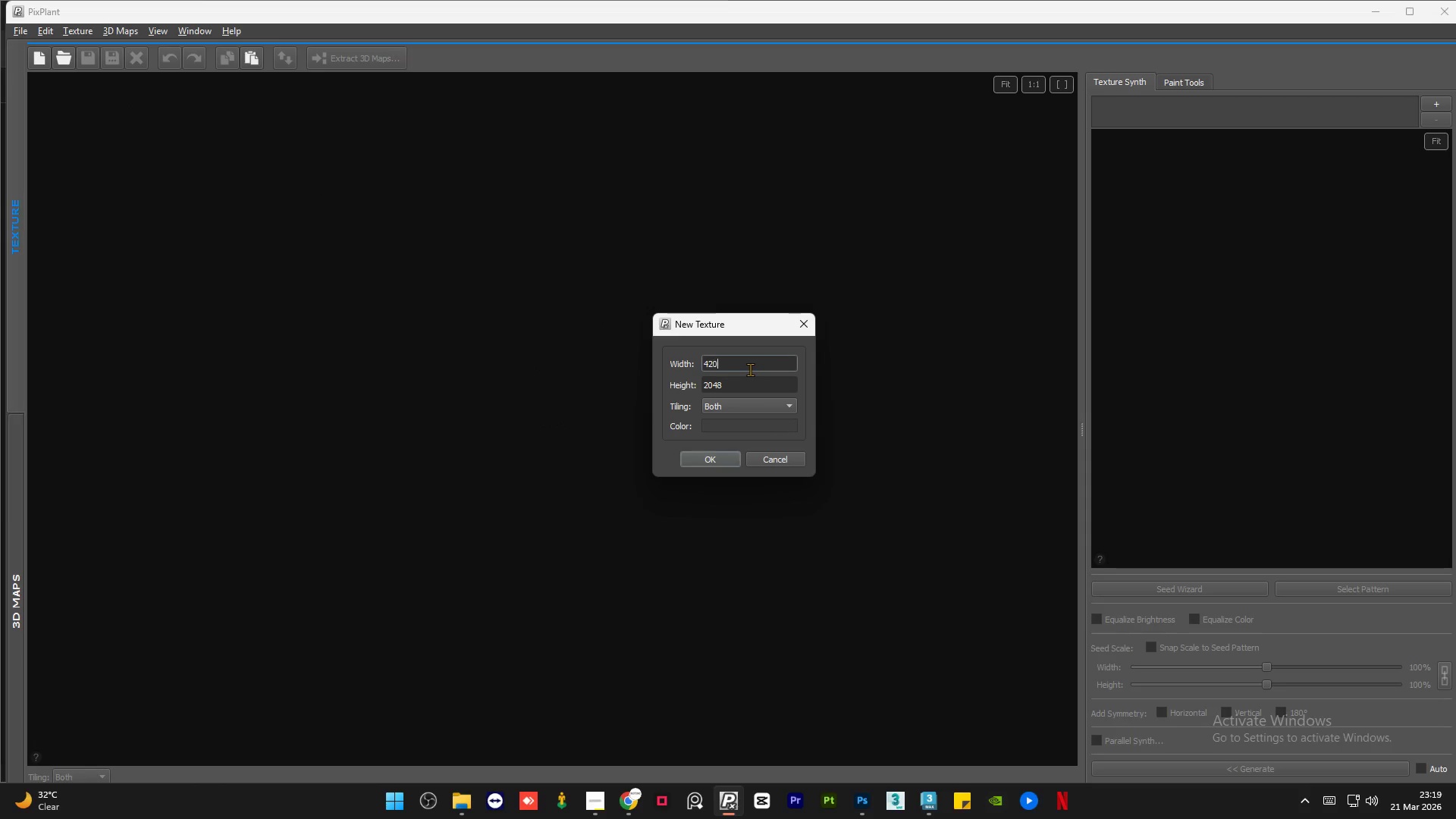 
key(Numpad0)
 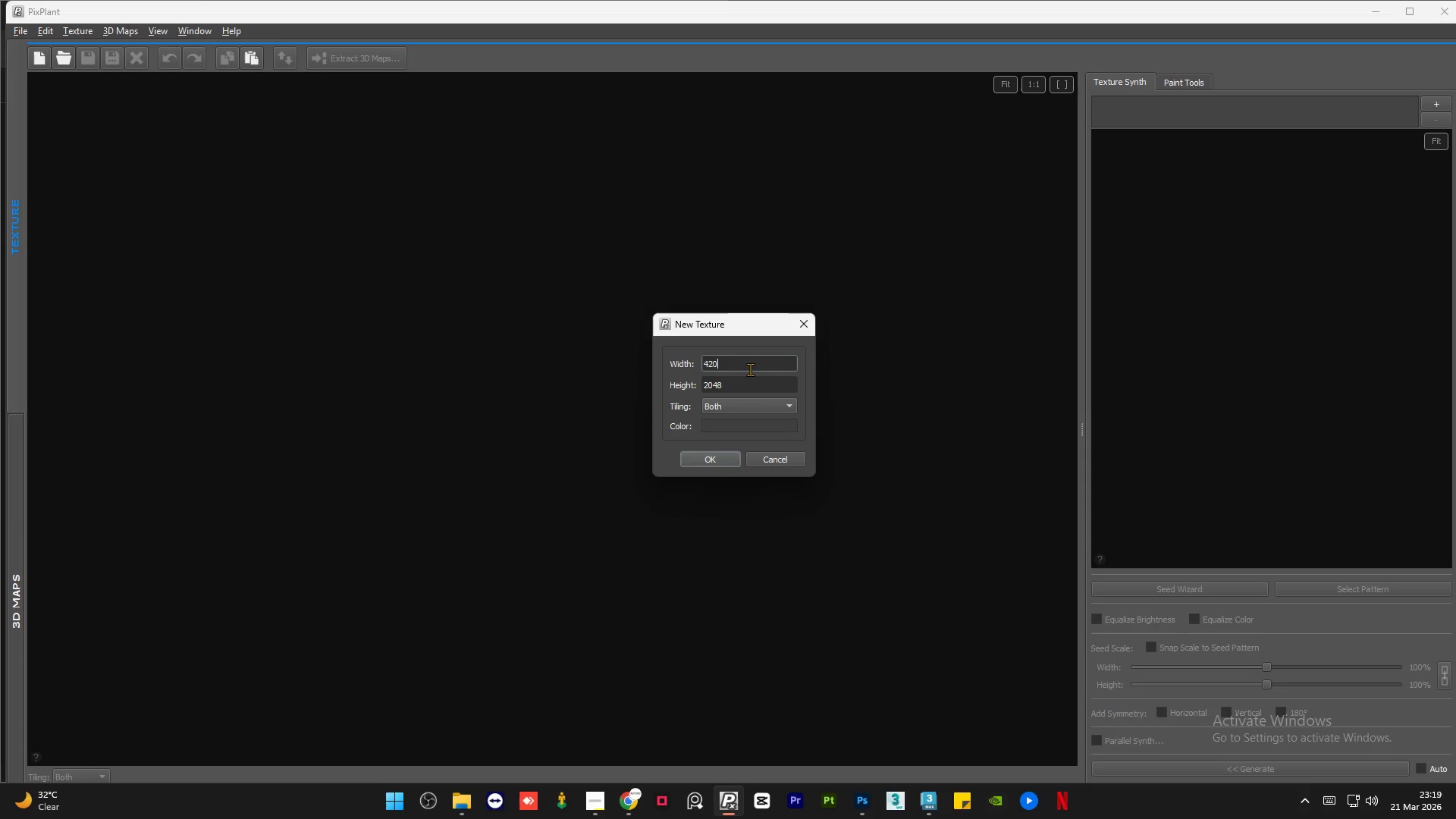 
key(Numpad0)
 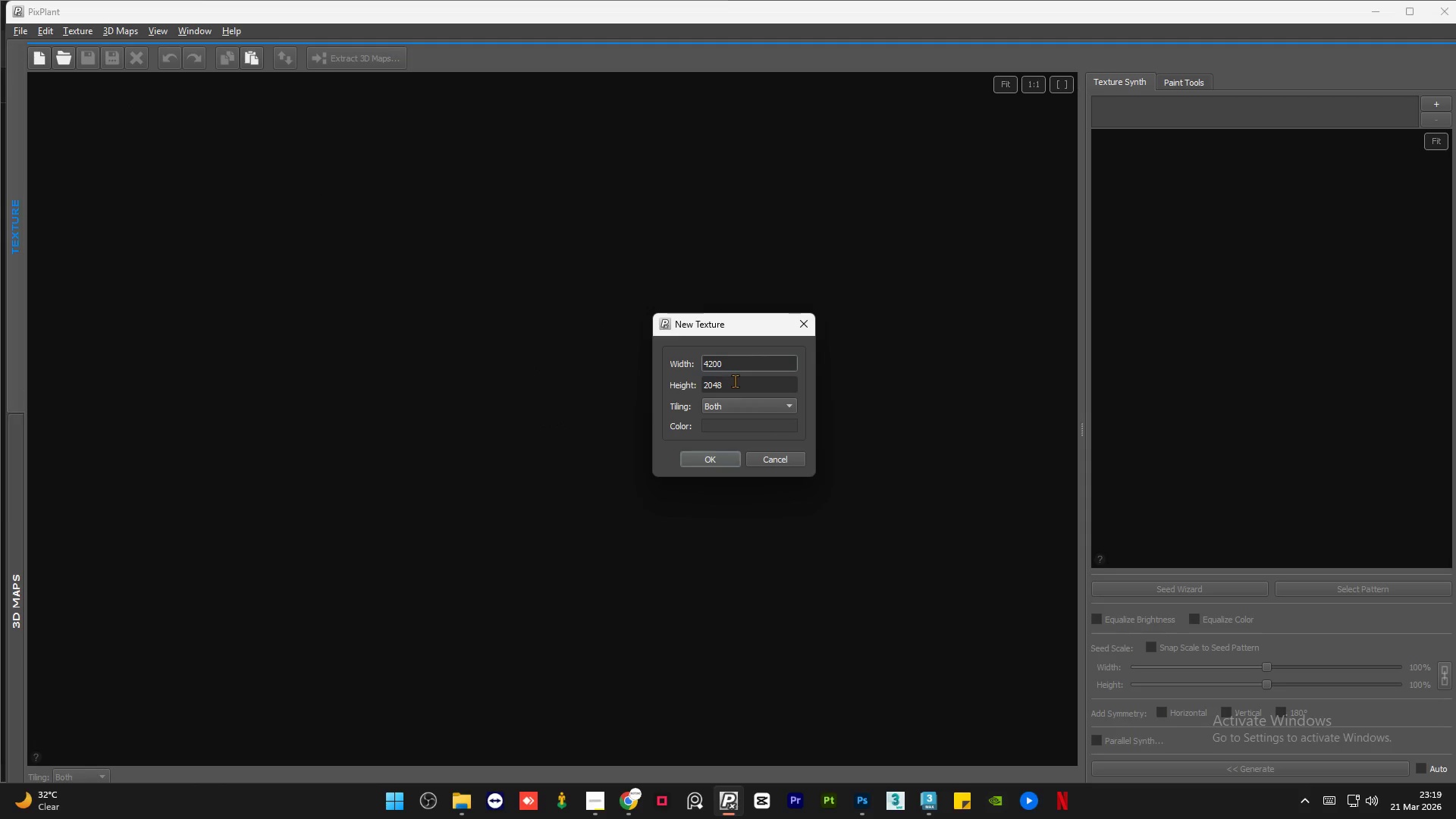 
double_click([733, 386])
 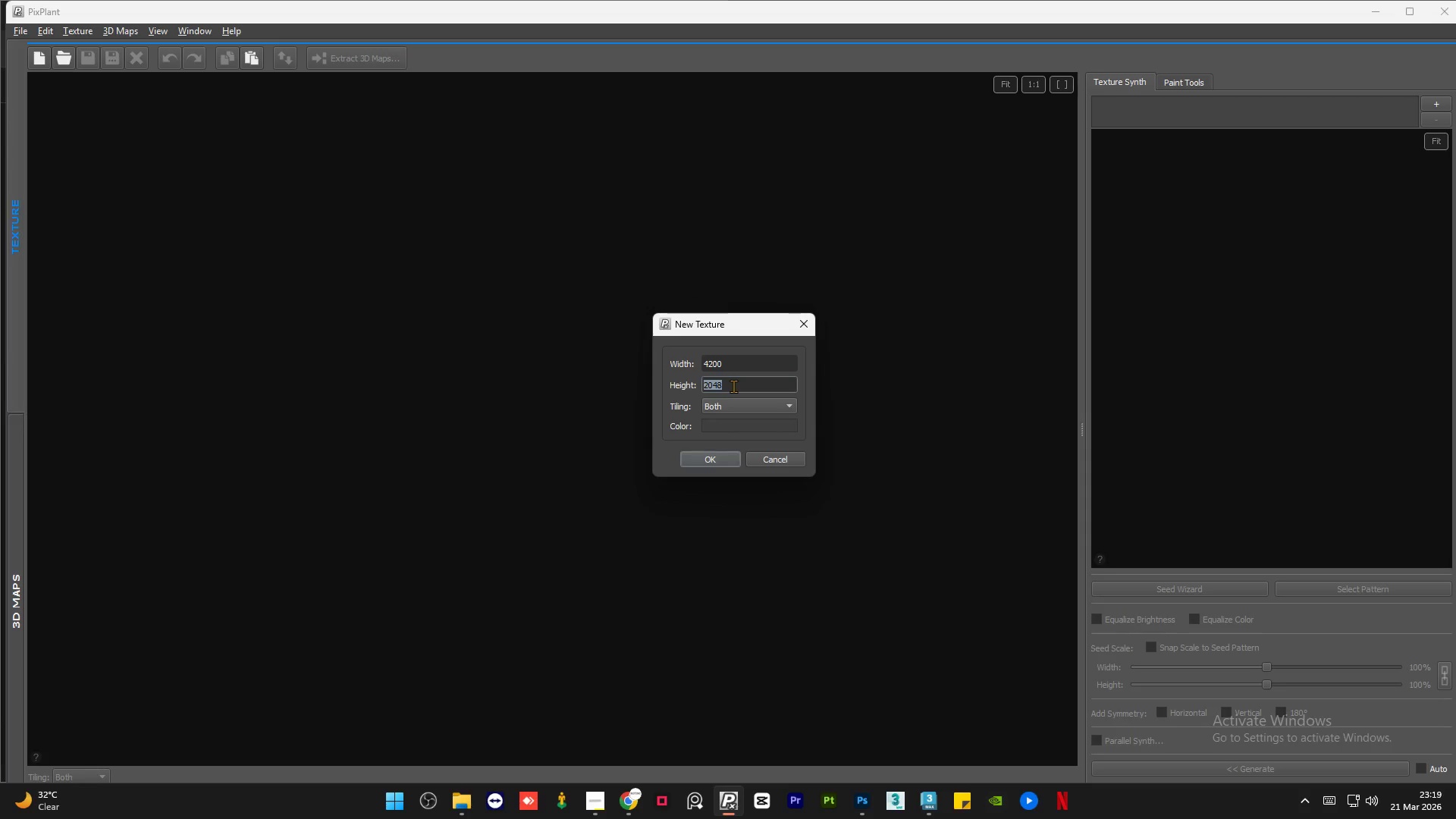 
key(Numpad4)
 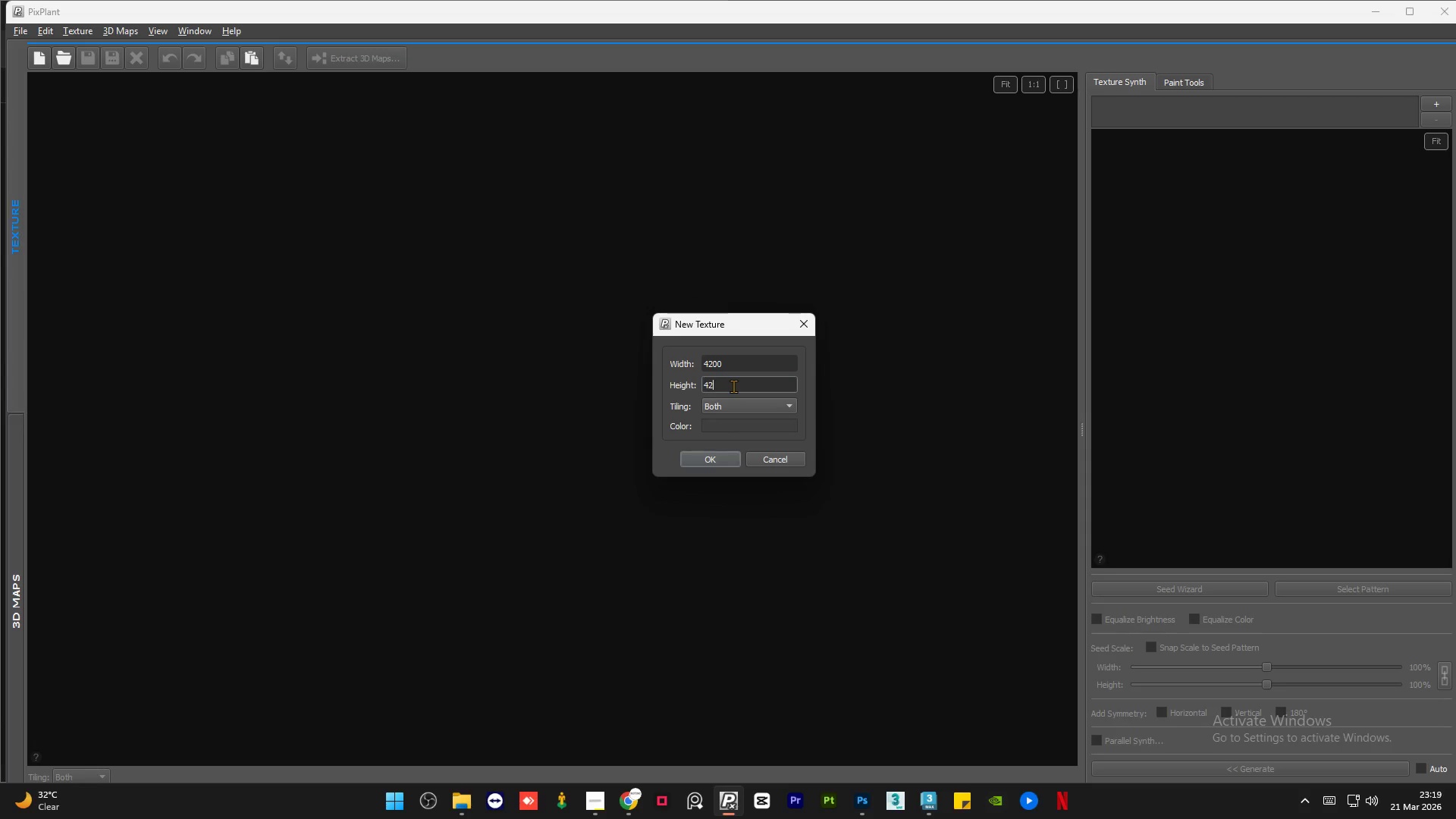 
key(Numpad2)
 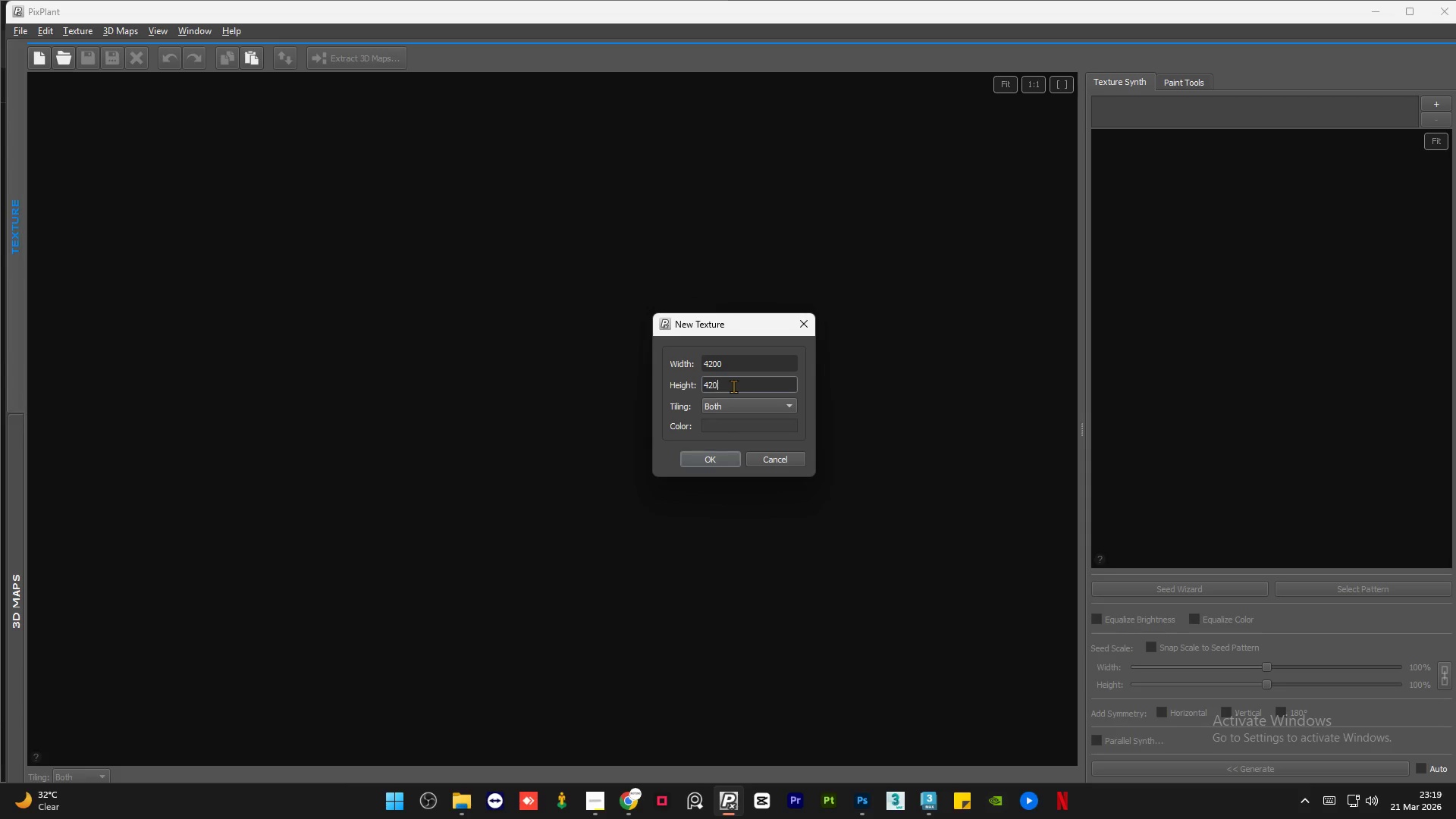 
key(Numpad0)
 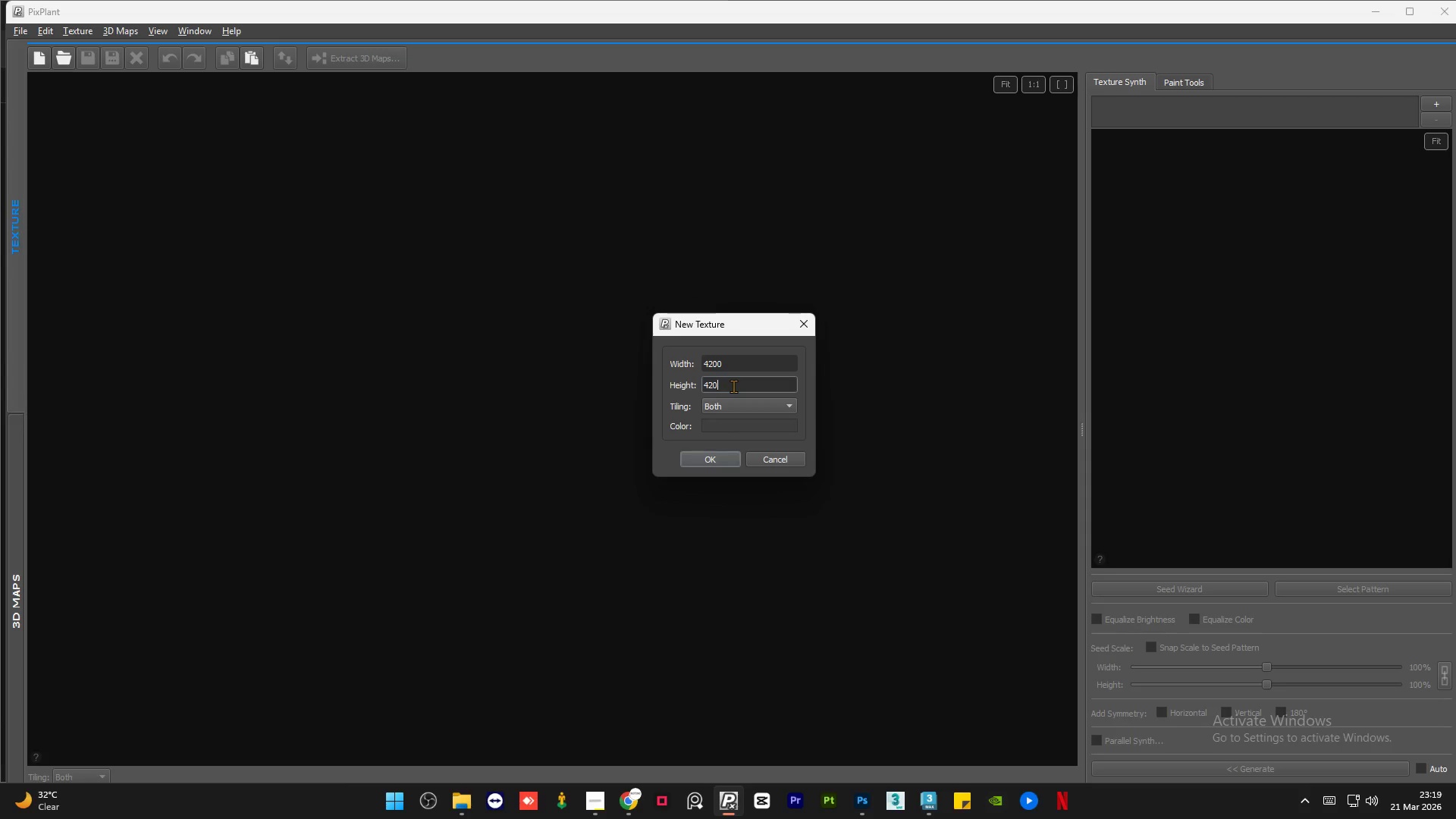 
key(Numpad0)
 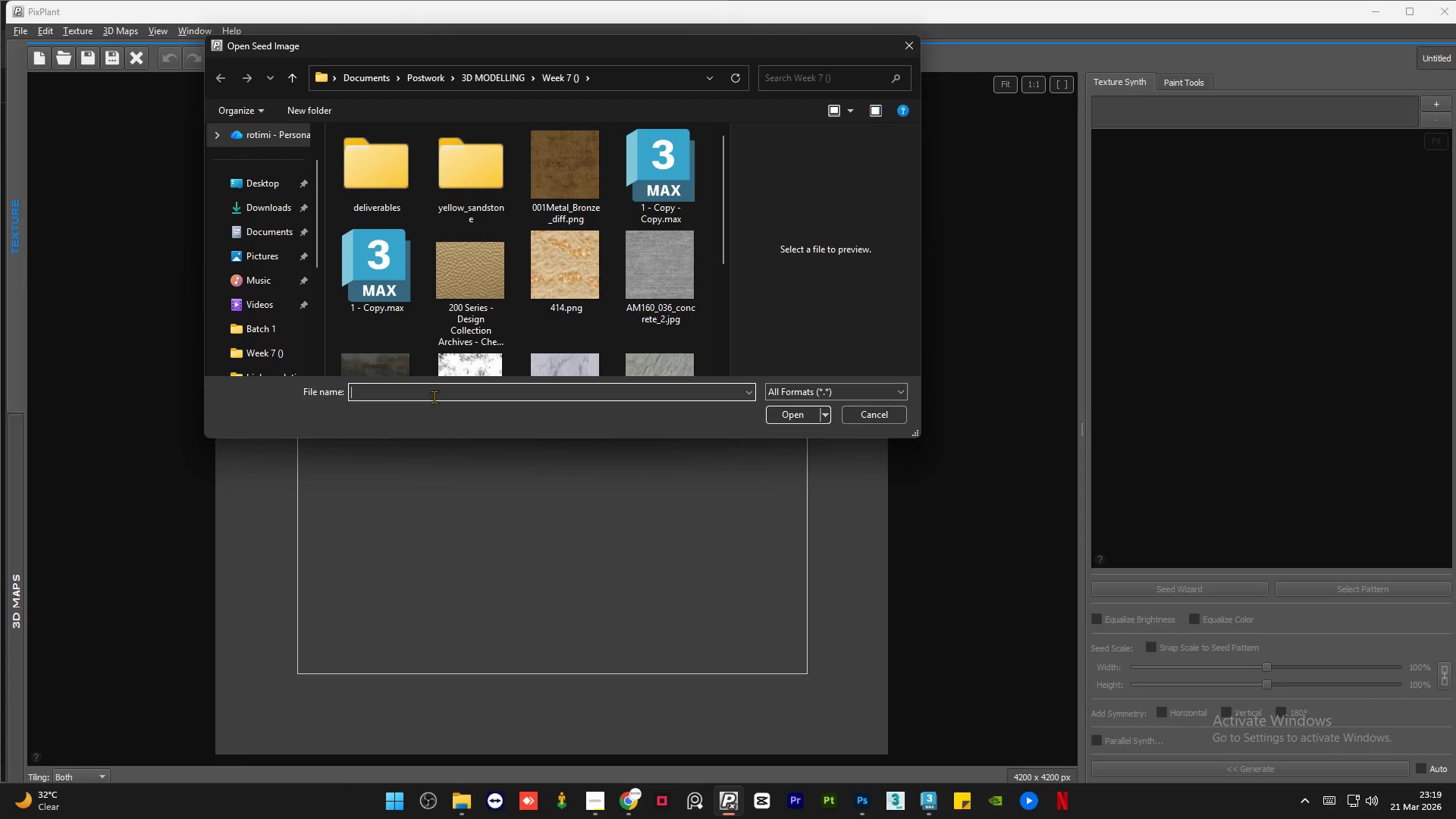 
left_click([261, 228])
 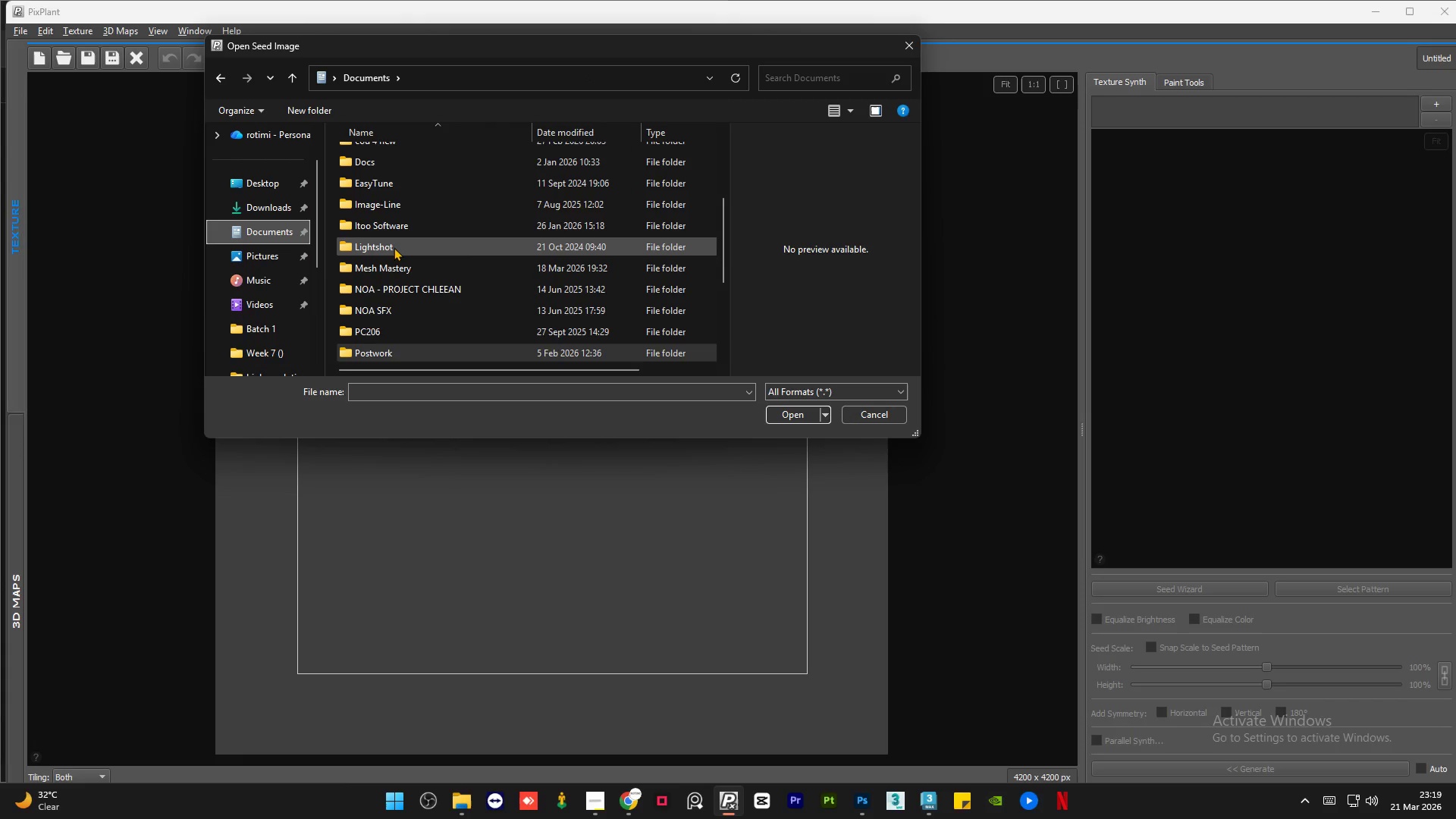 
scroll: coordinate [395, 246], scroll_direction: down, amount: 4.0
 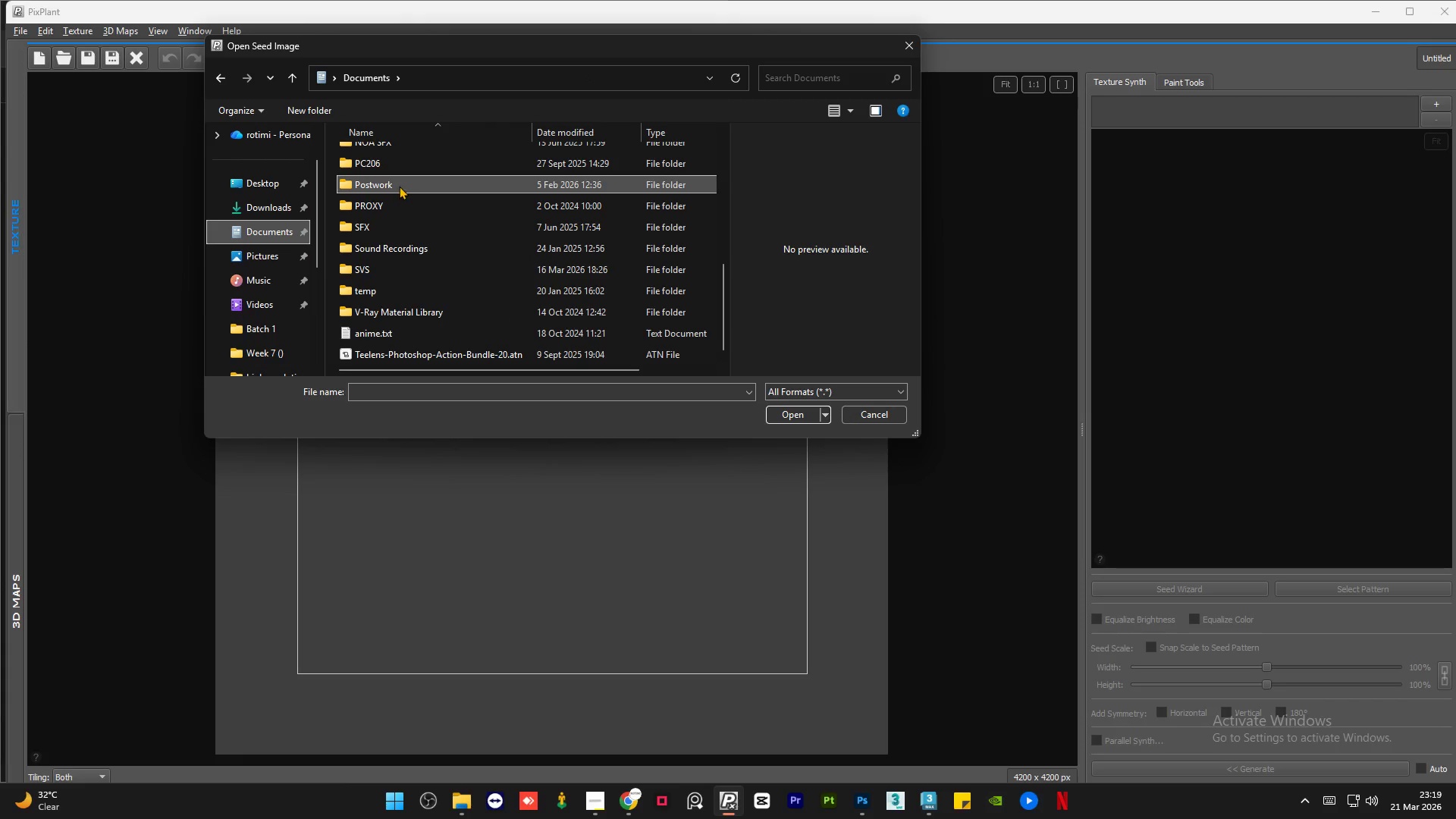 
double_click([399, 184])
 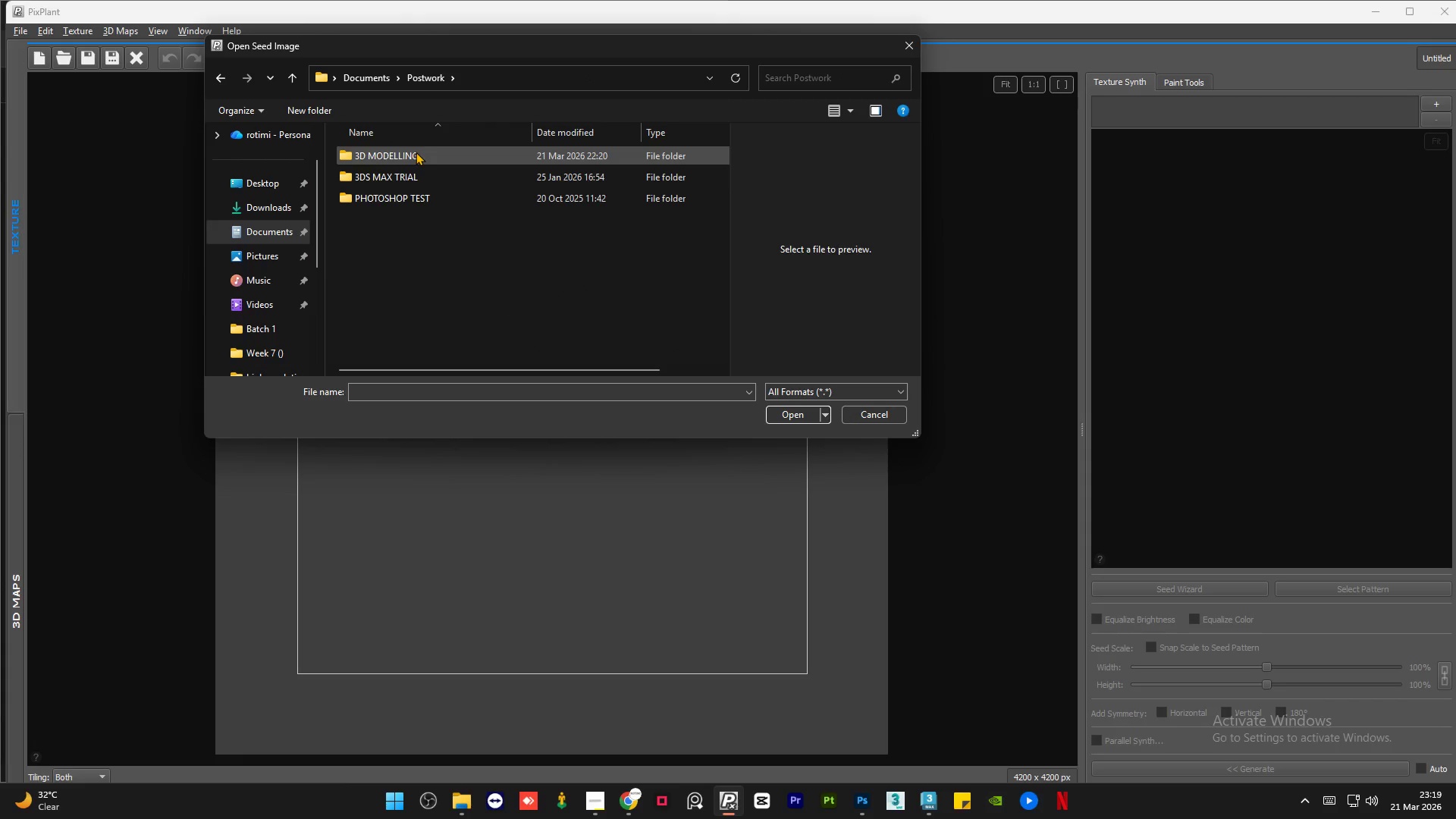 
double_click([416, 152])
 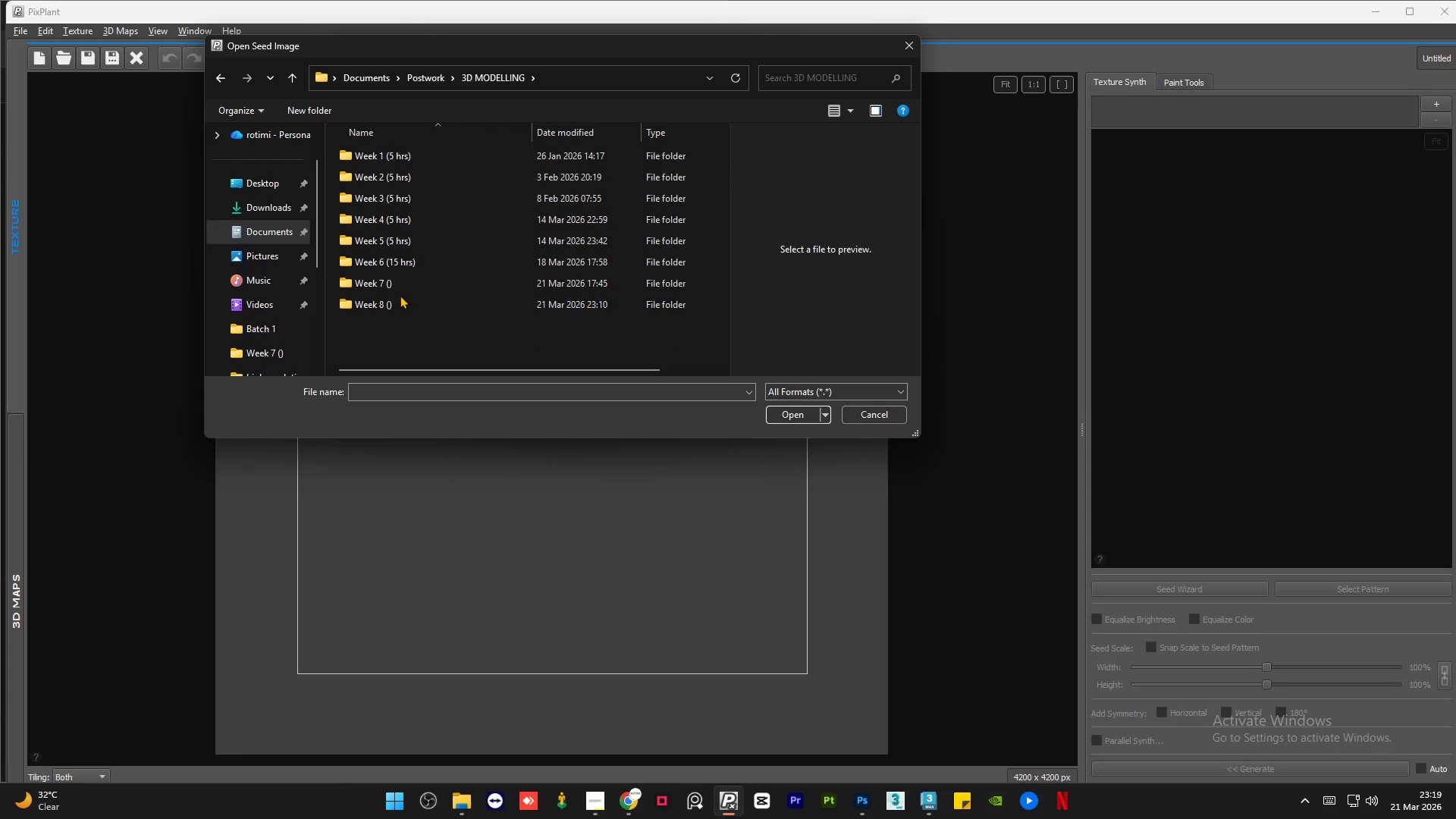 
double_click([399, 297])
 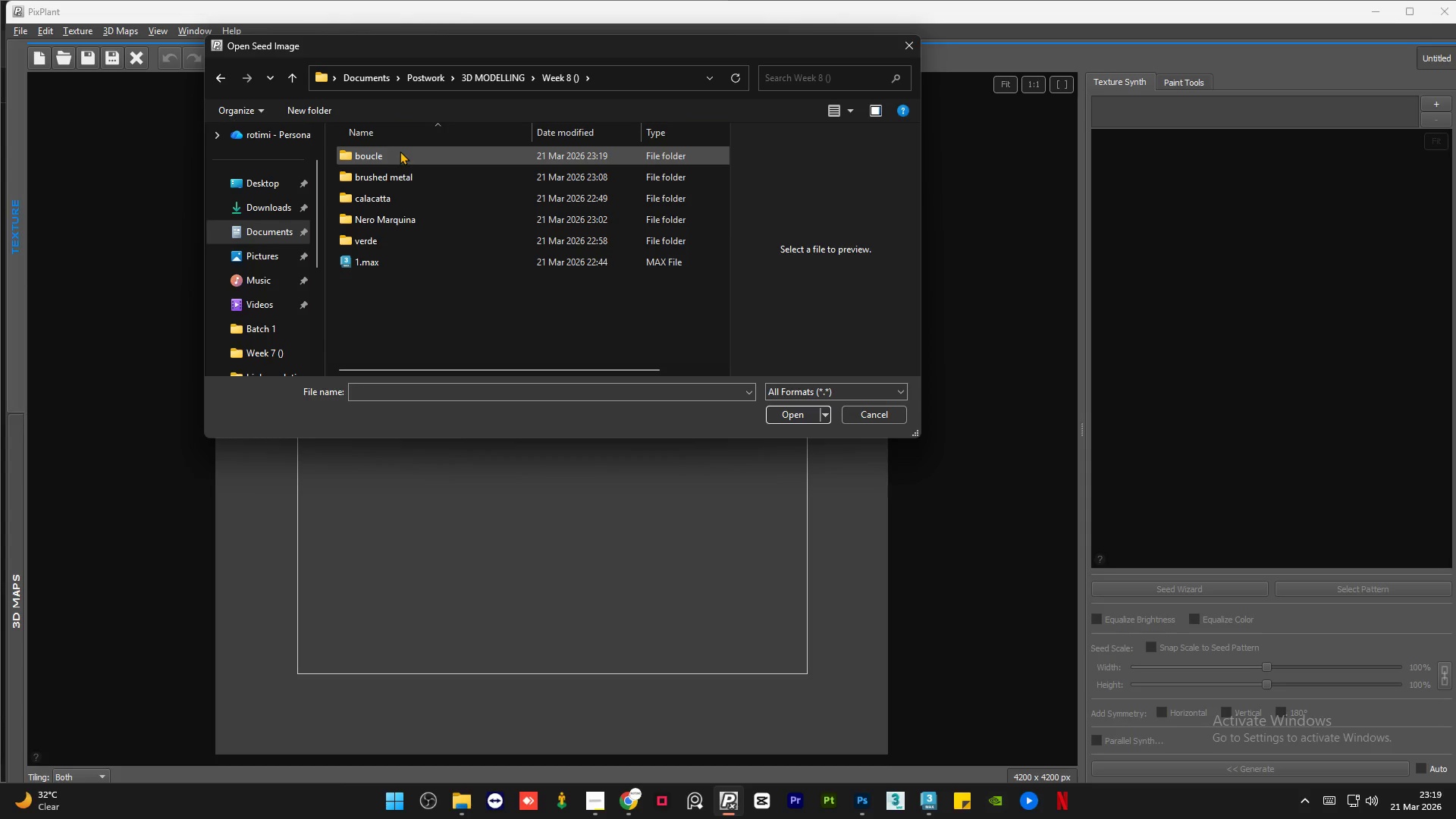 
wait(5.34)
 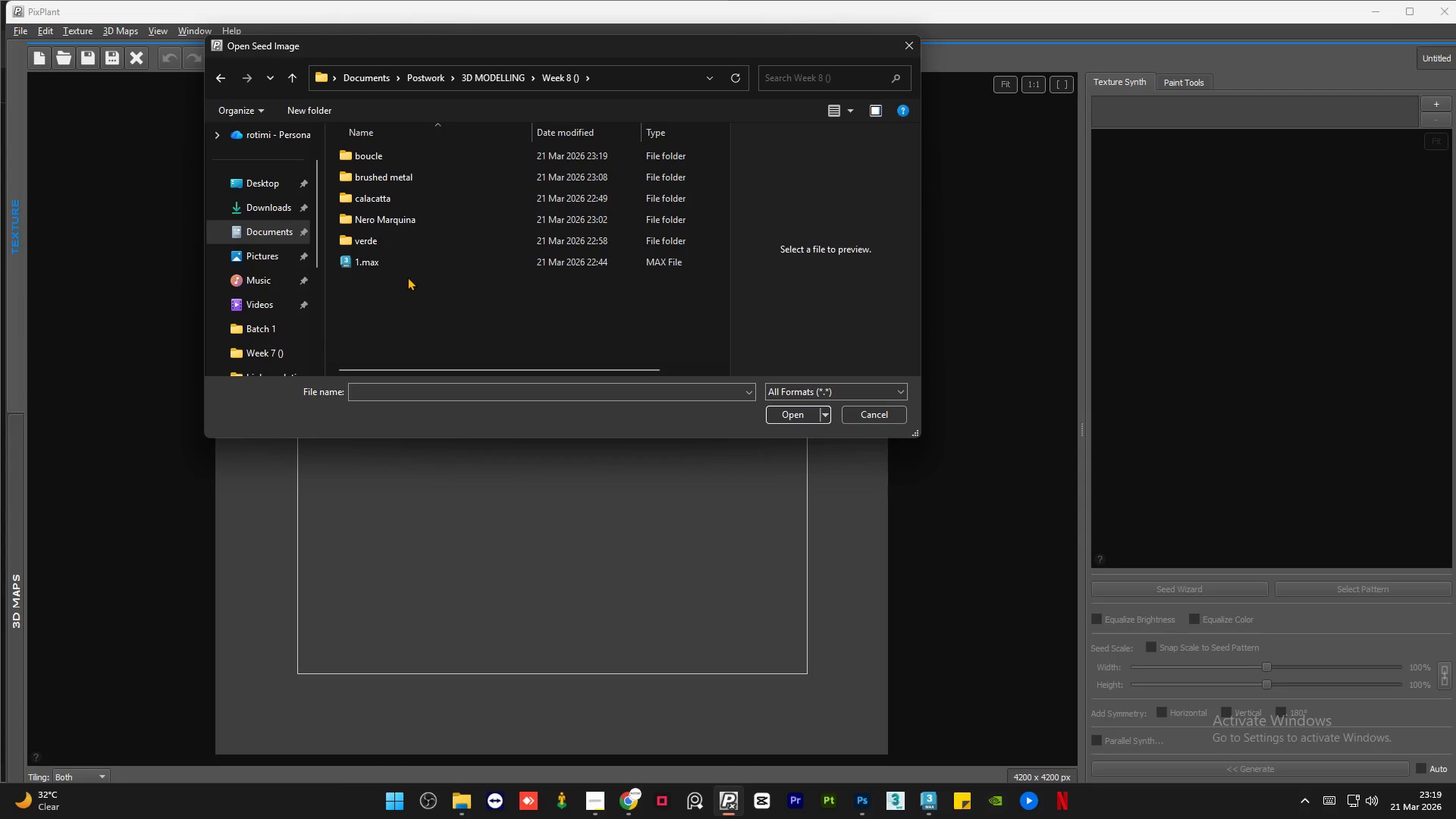 
double_click([413, 152])
 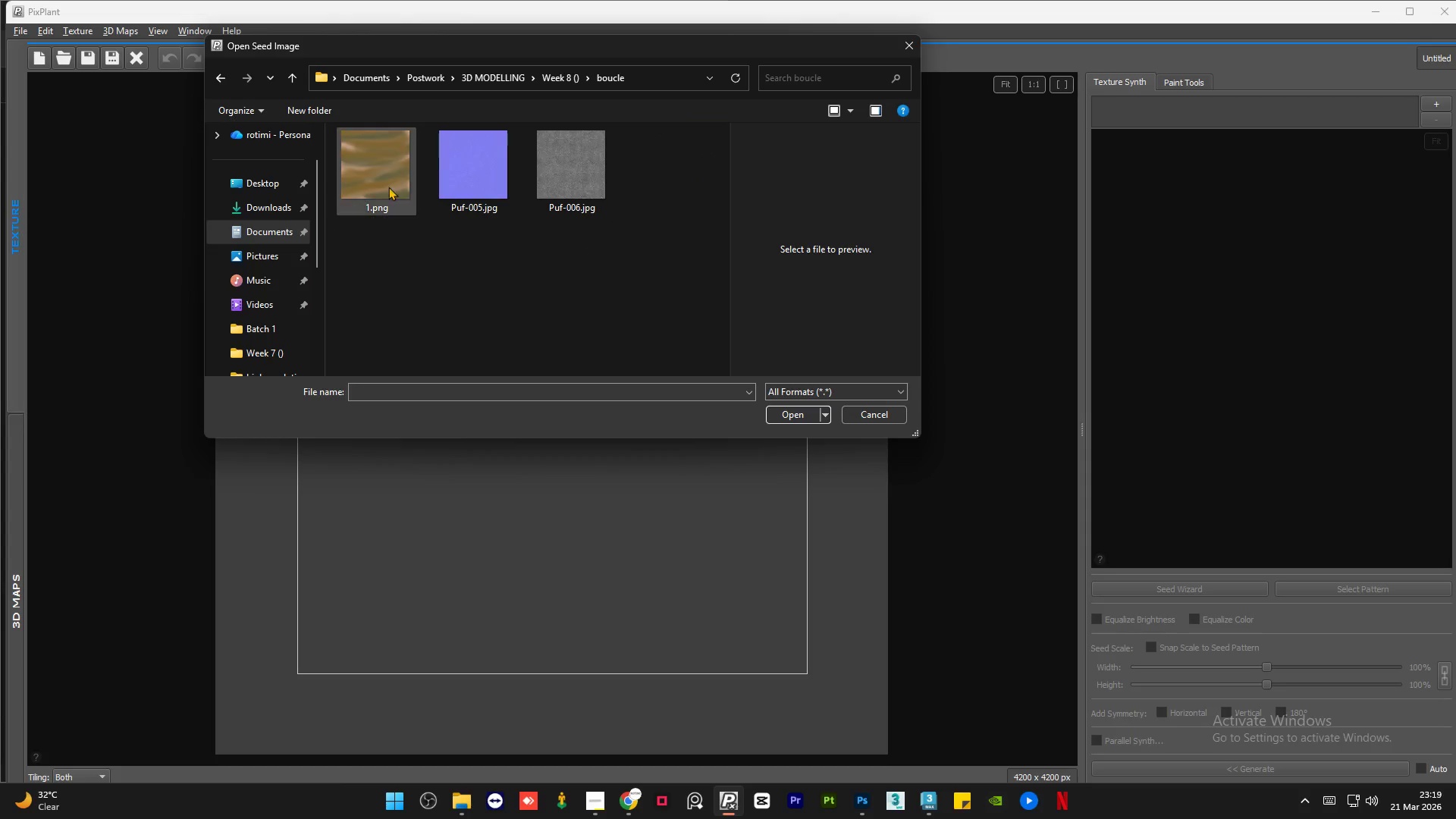 
left_click([391, 180])
 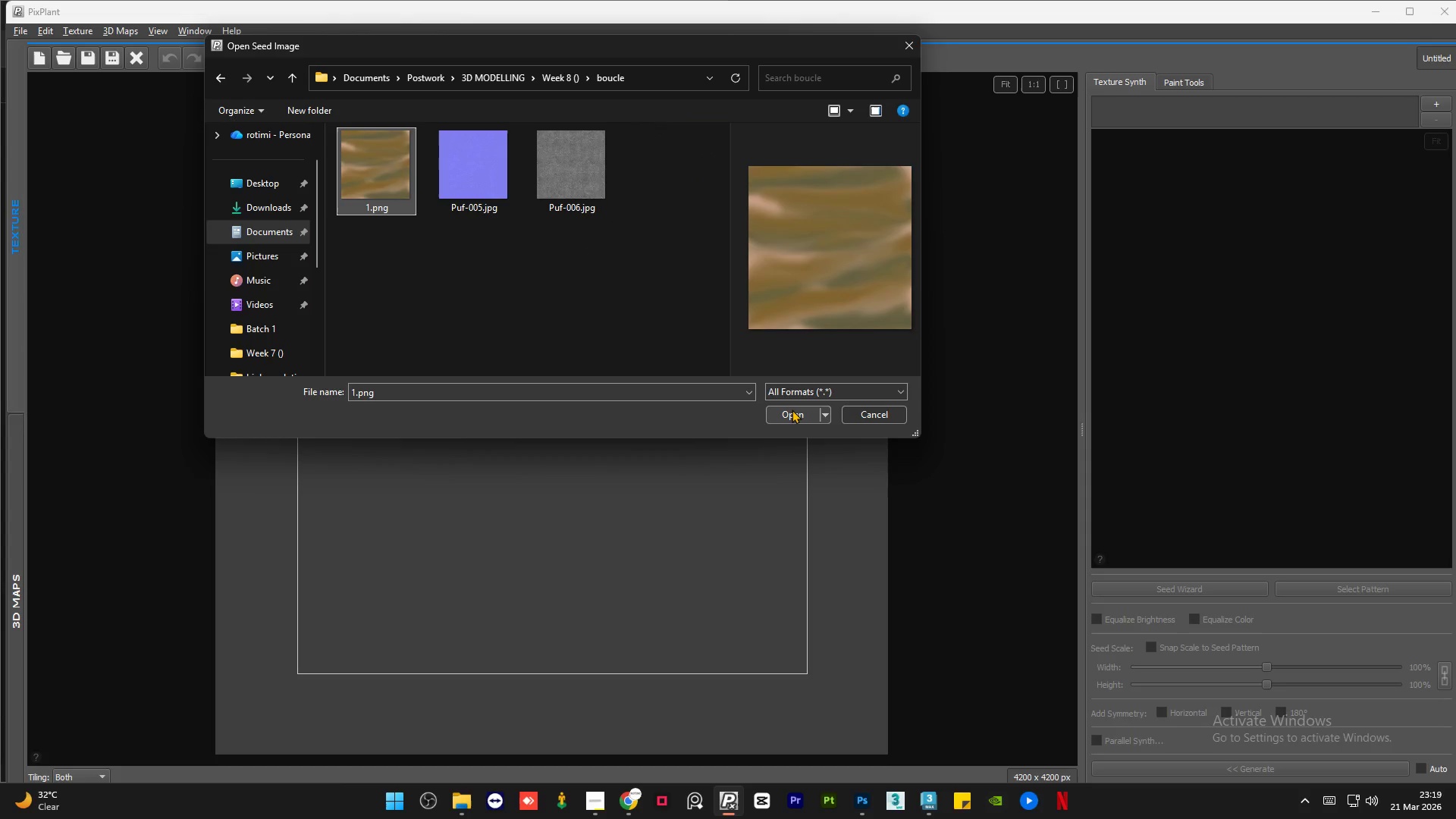 
left_click([792, 410])
 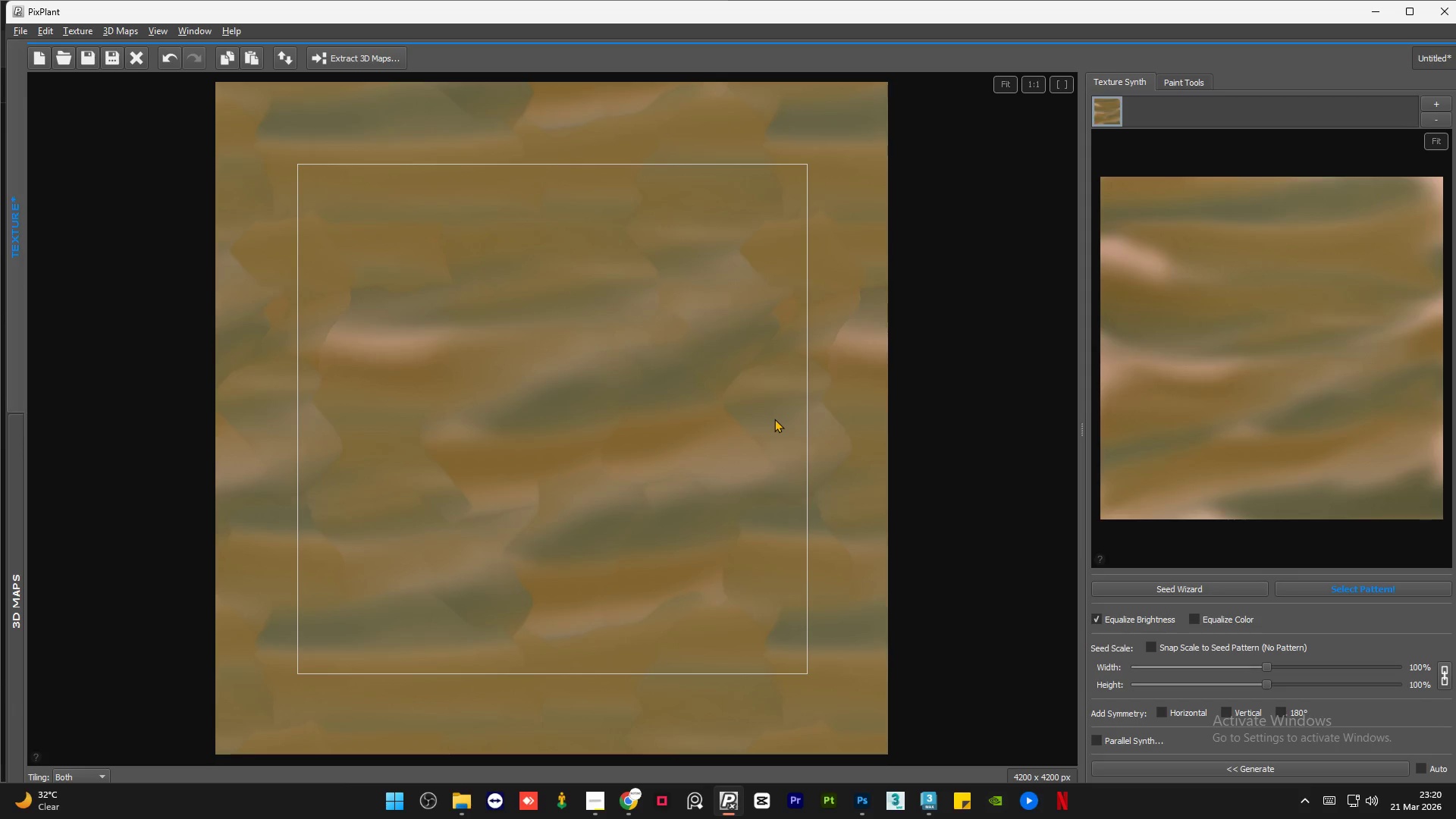 
wait(7.69)
 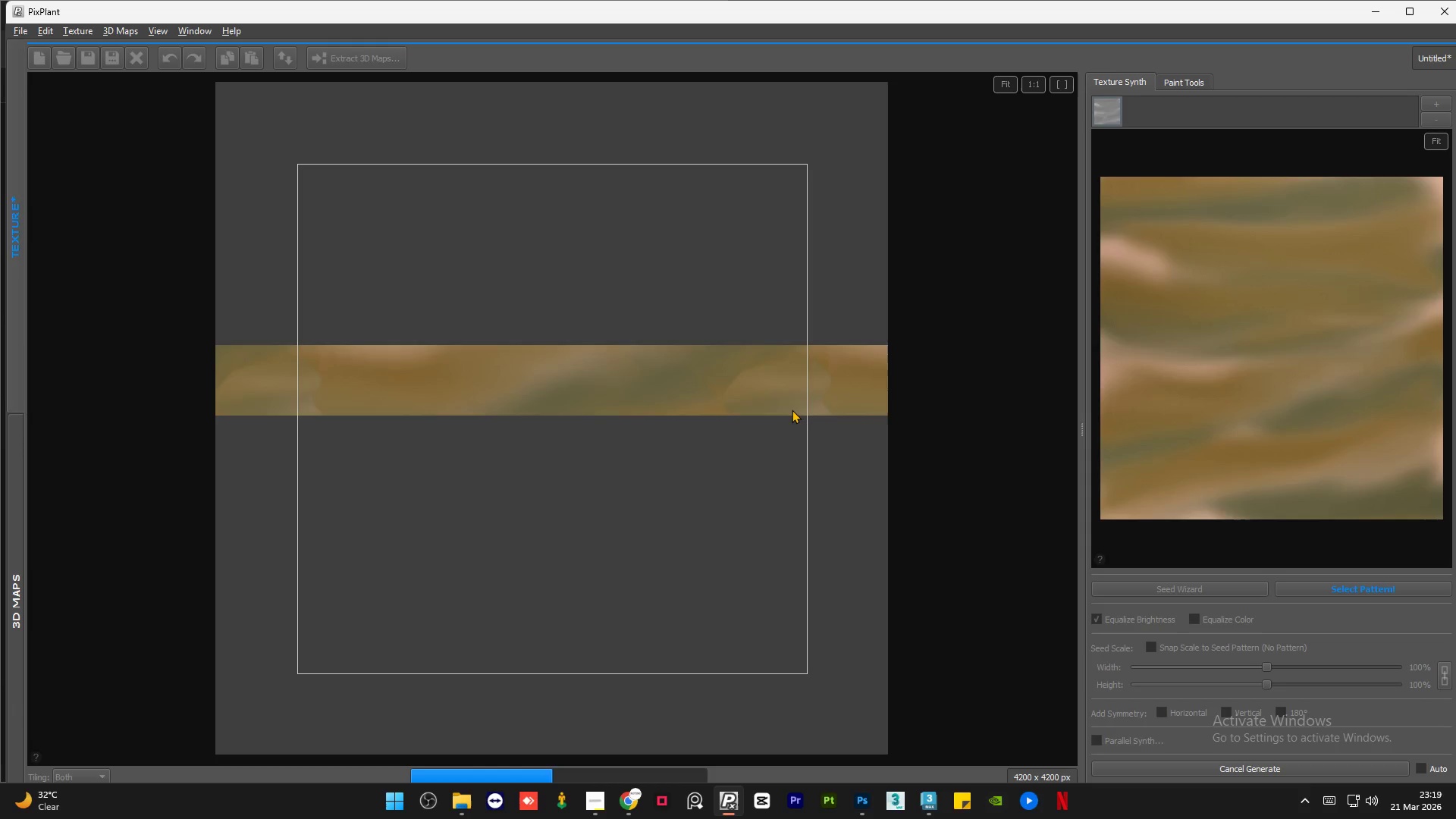 
left_click([1253, 767])
 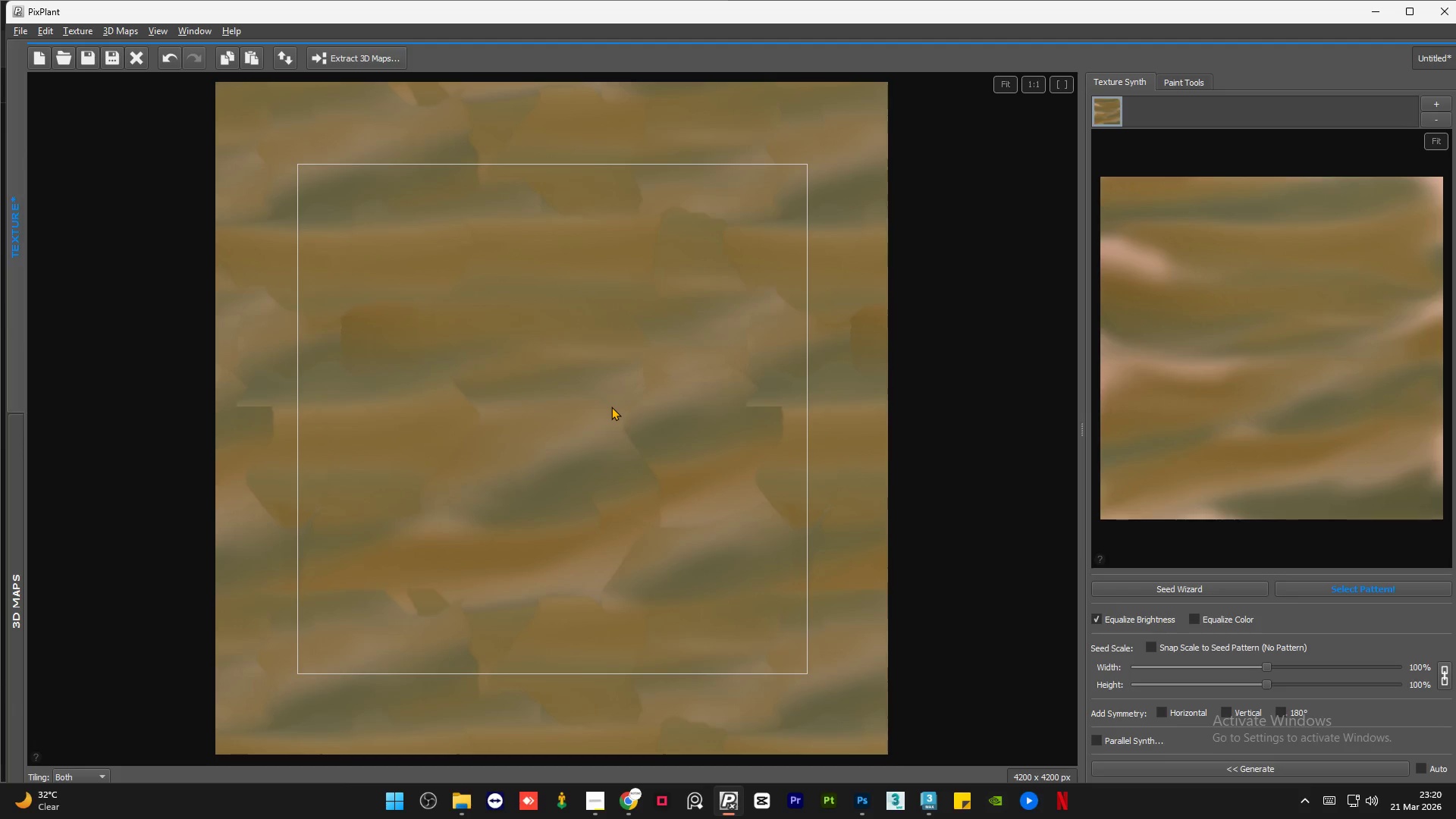 
wait(6.55)
 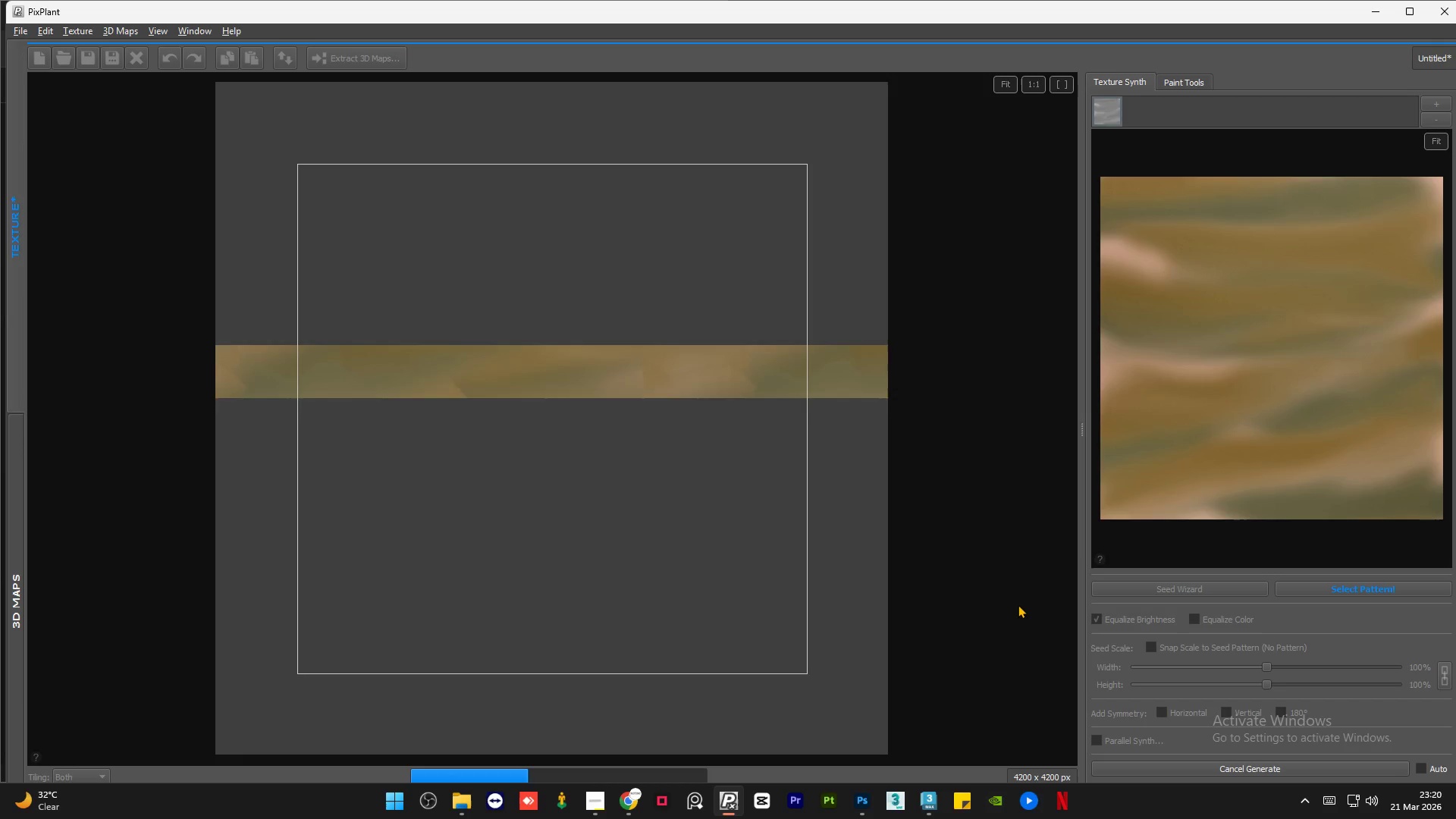 
left_click([1267, 767])
 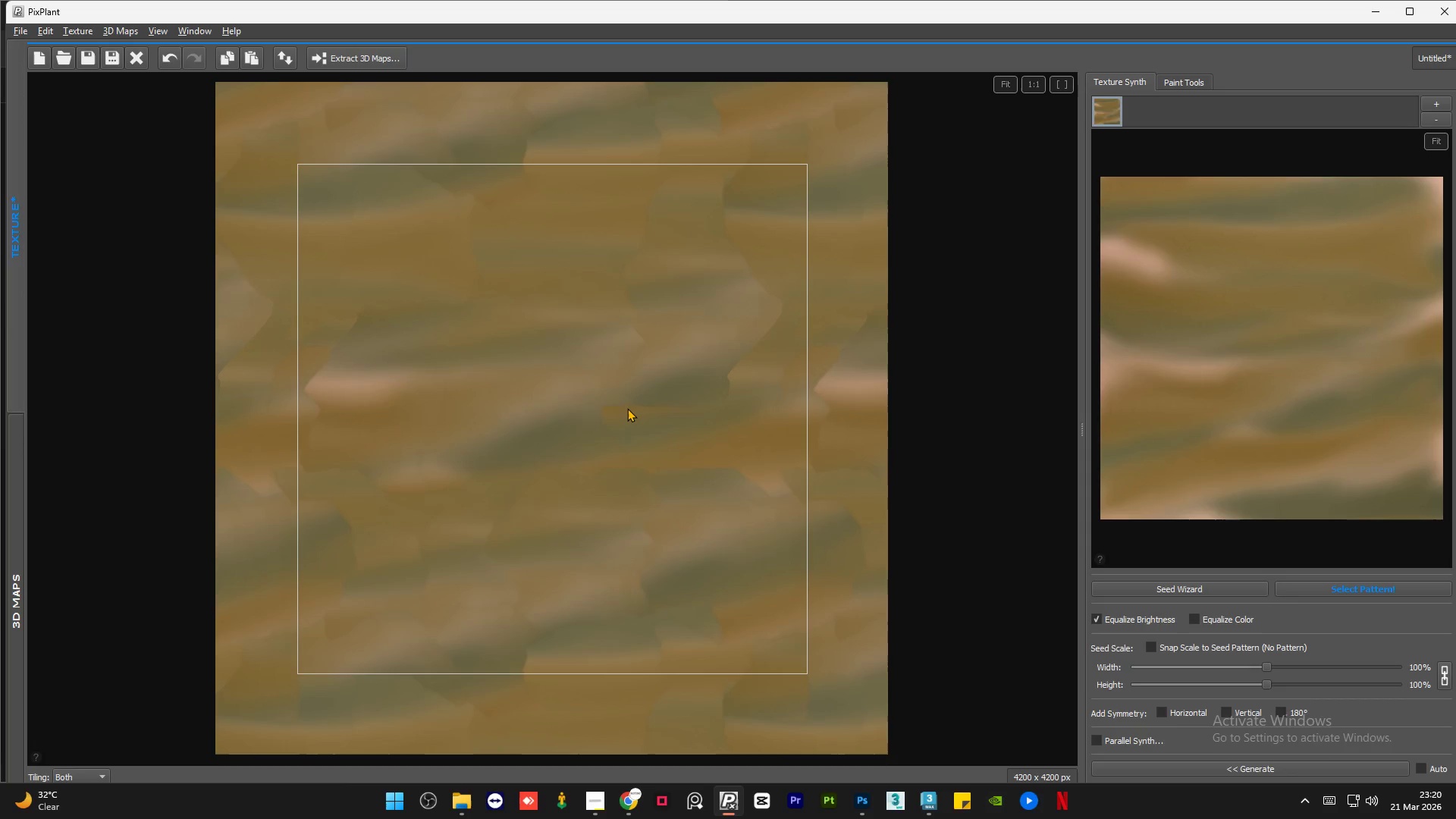 
wait(6.2)
 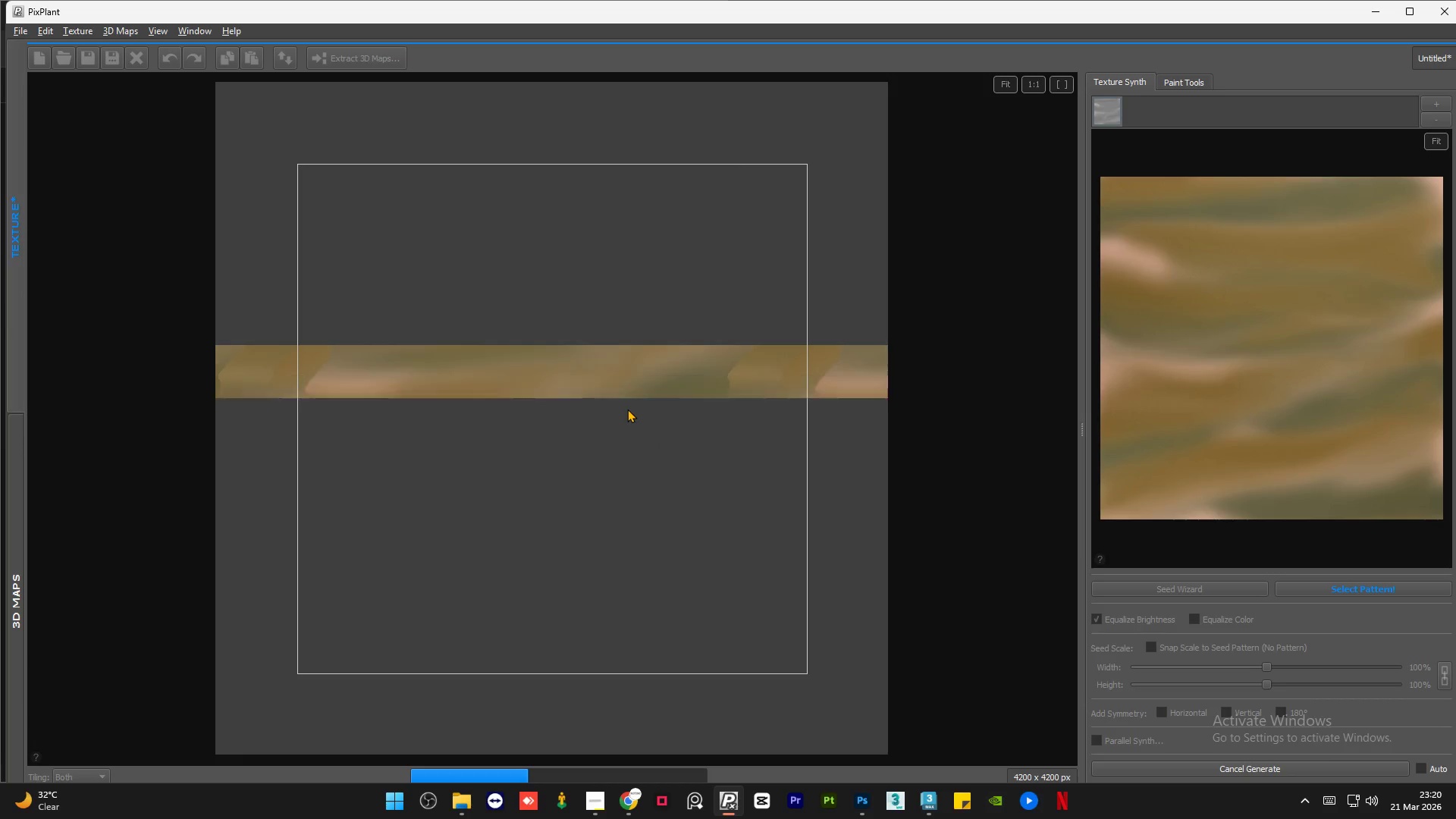 
left_click([1228, 768])
 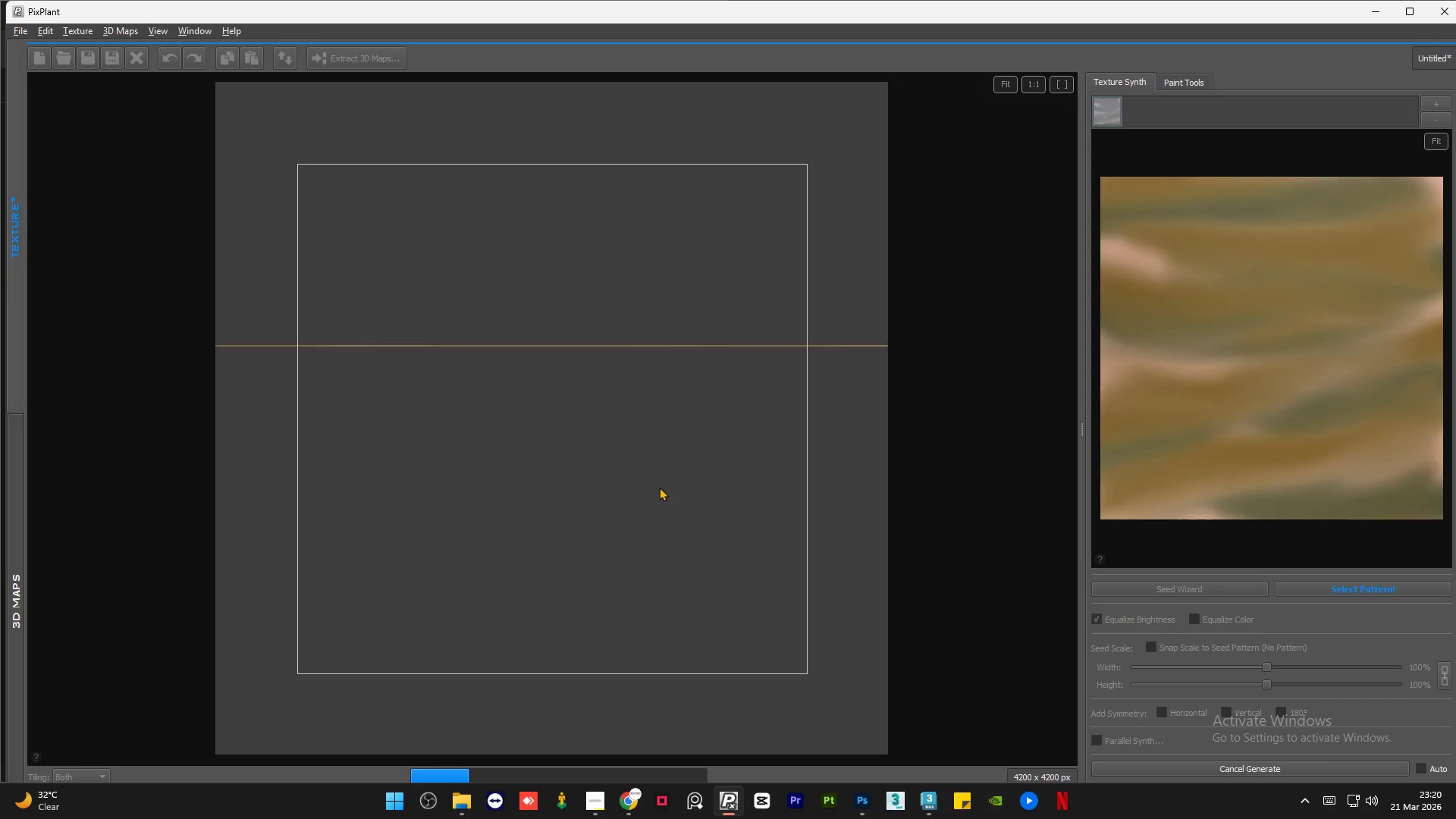 
wait(12.98)
 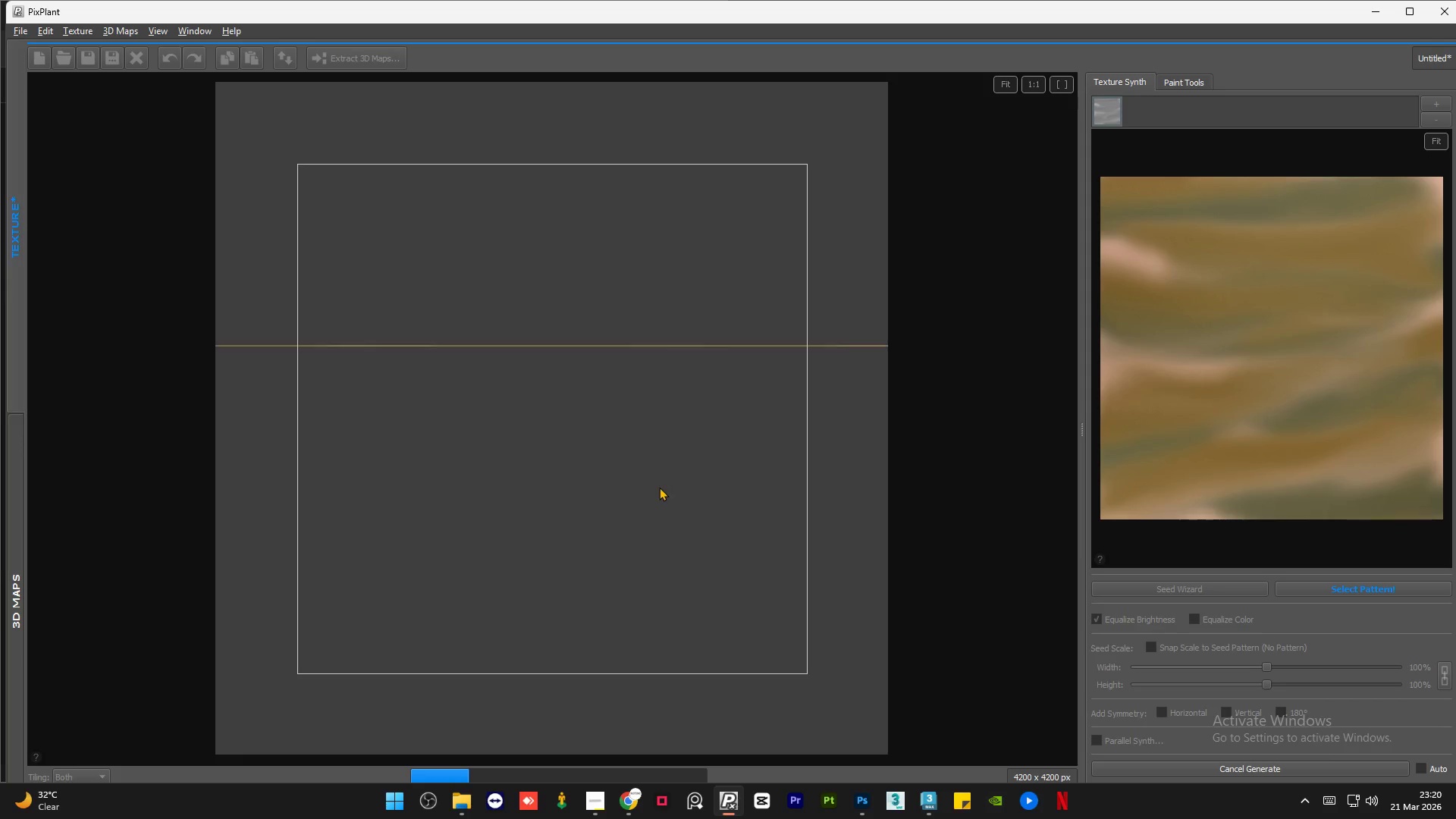 
left_click([1254, 764])
 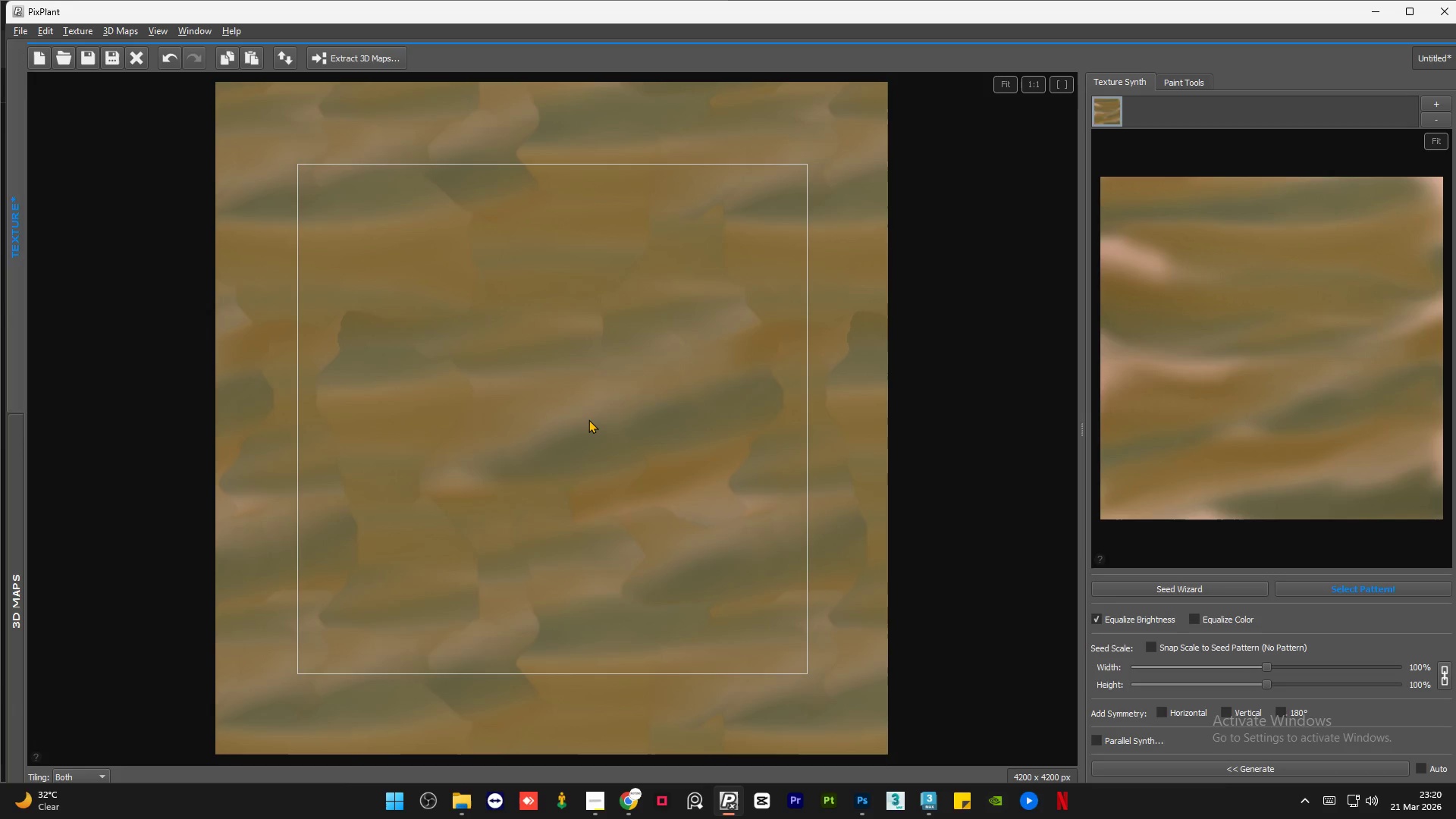 
wait(10.88)
 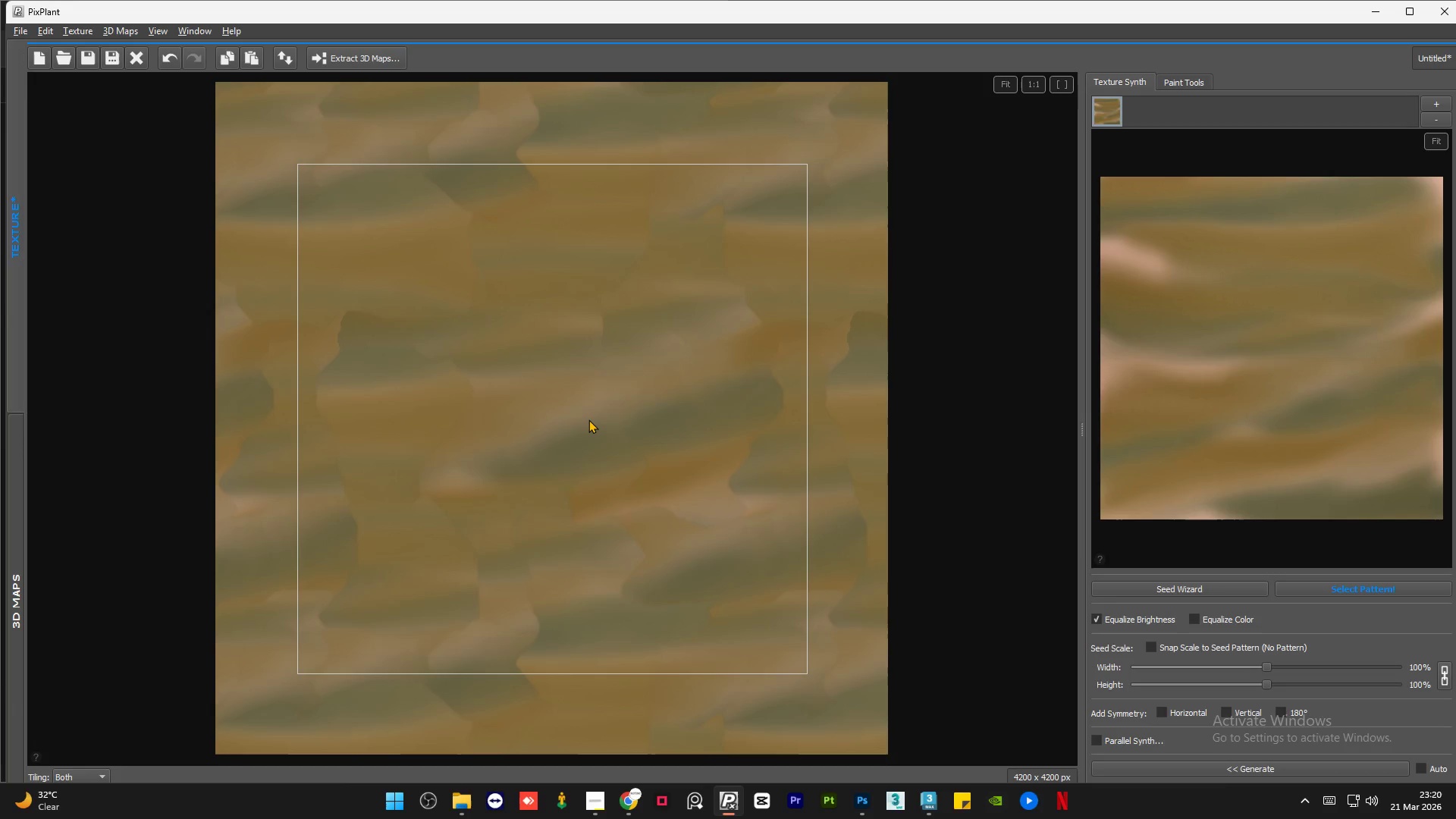 
left_click([484, 79])
 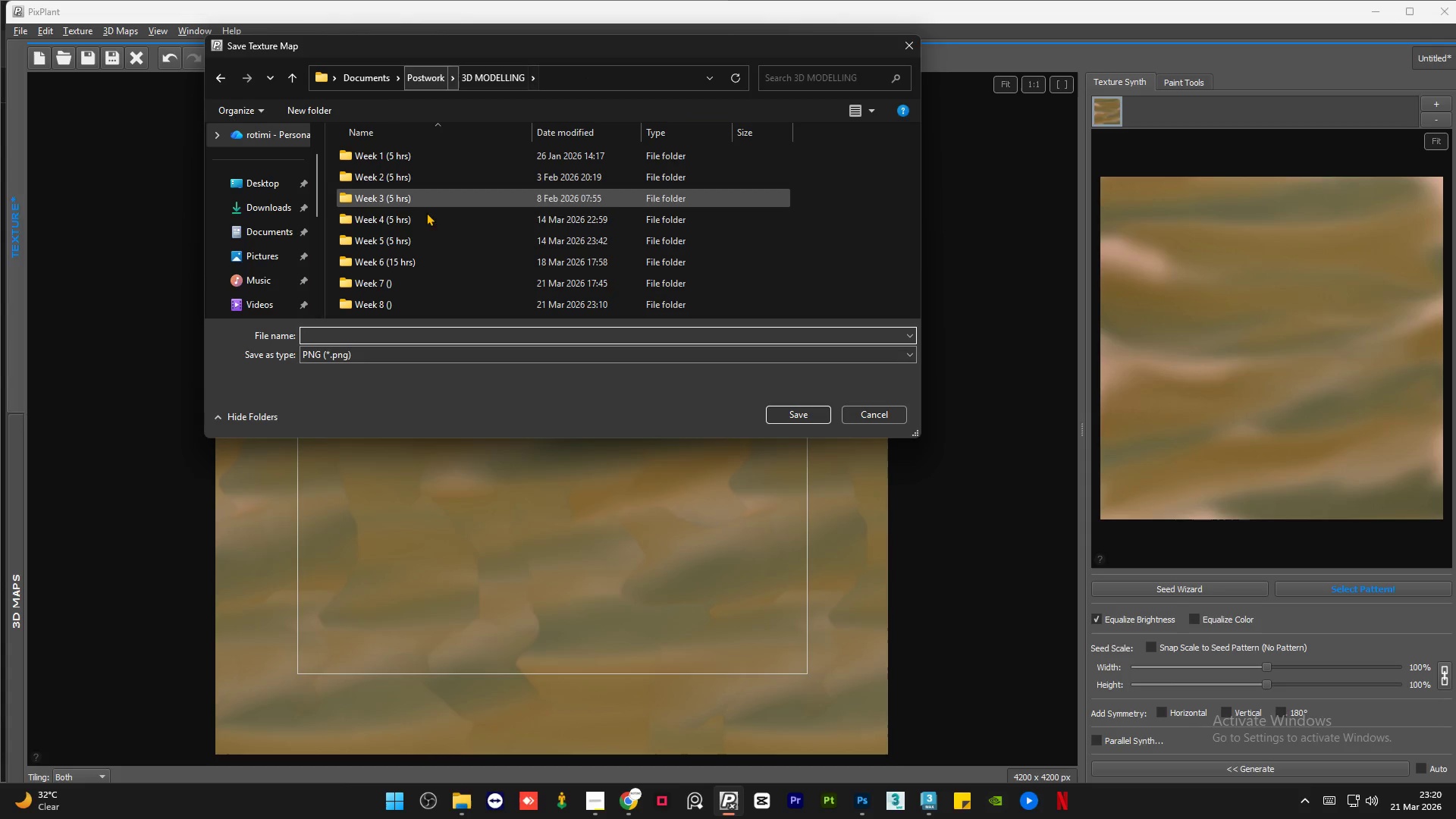 
left_click([414, 306])
 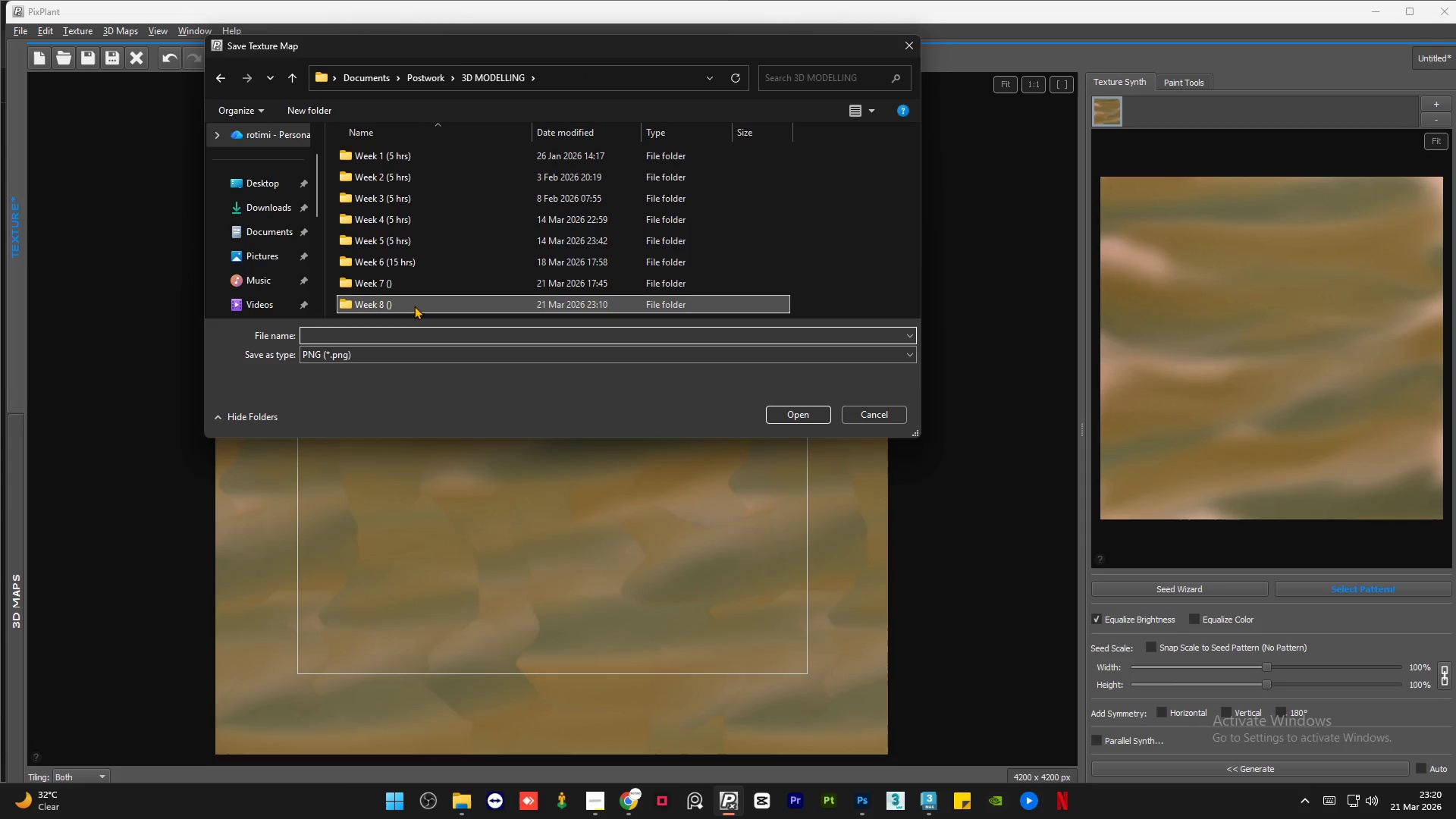 
scroll: coordinate [427, 319], scroll_direction: down, amount: 6.0
 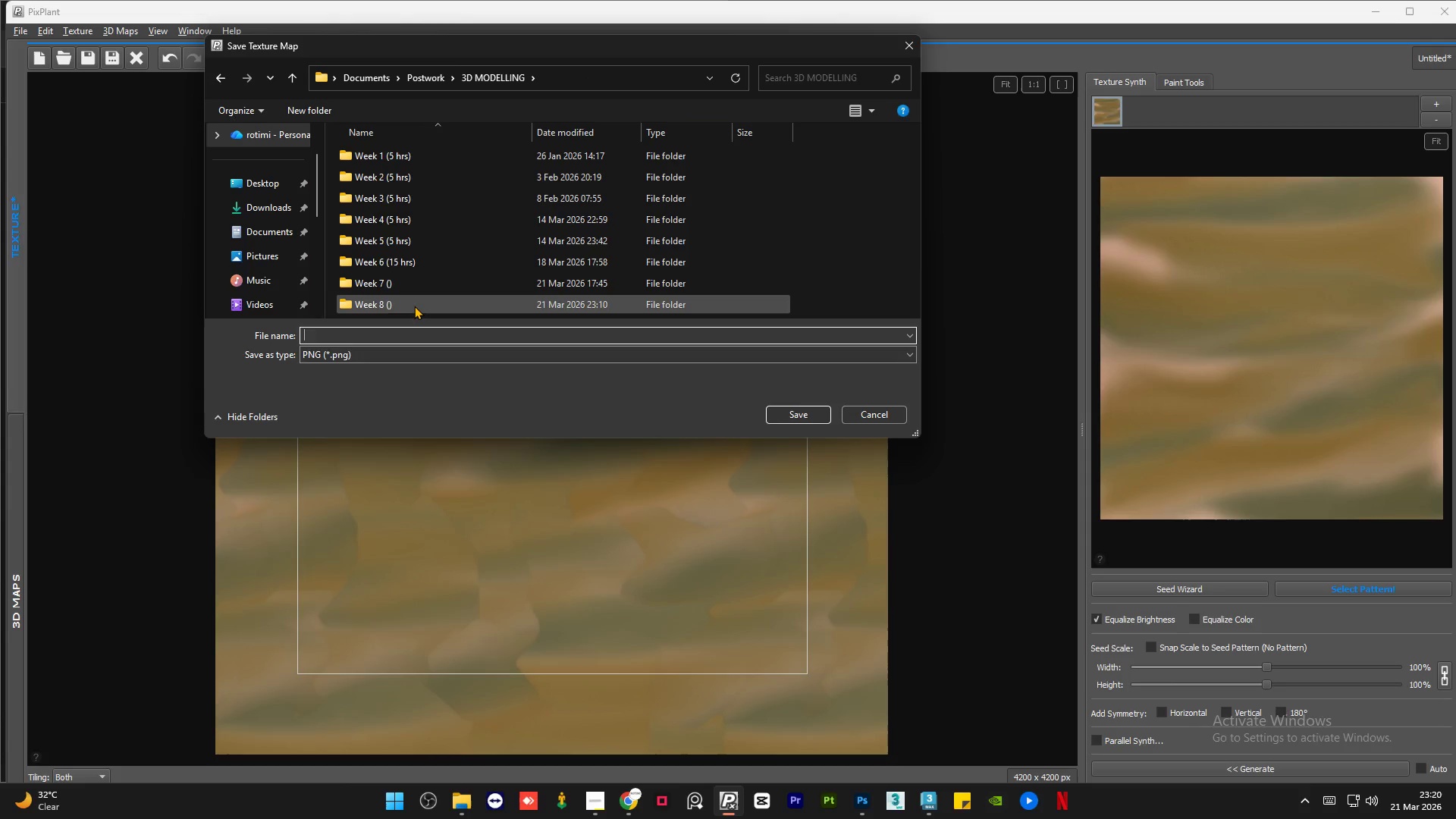 
double_click([414, 306])
 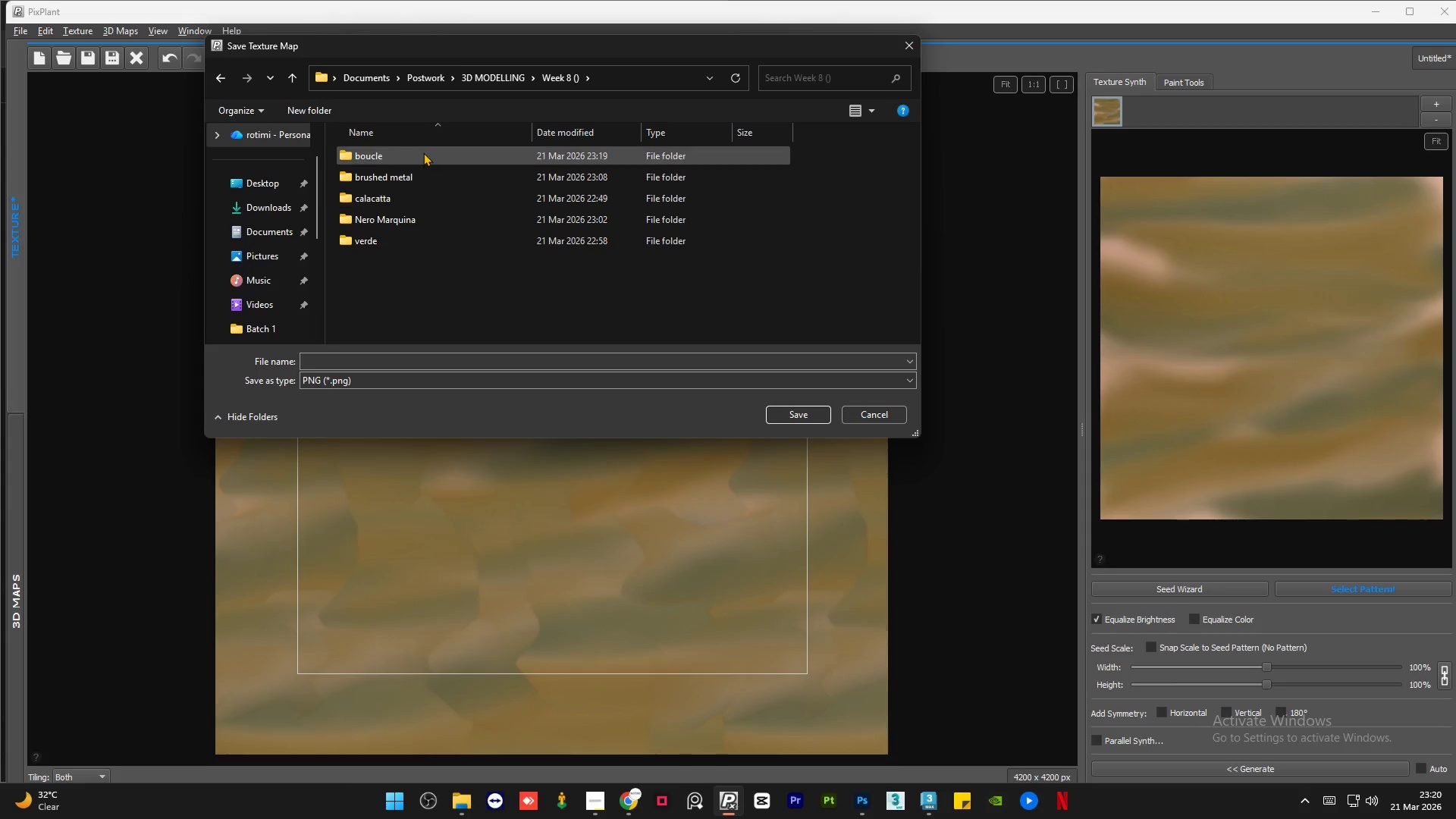 
double_click([423, 152])
 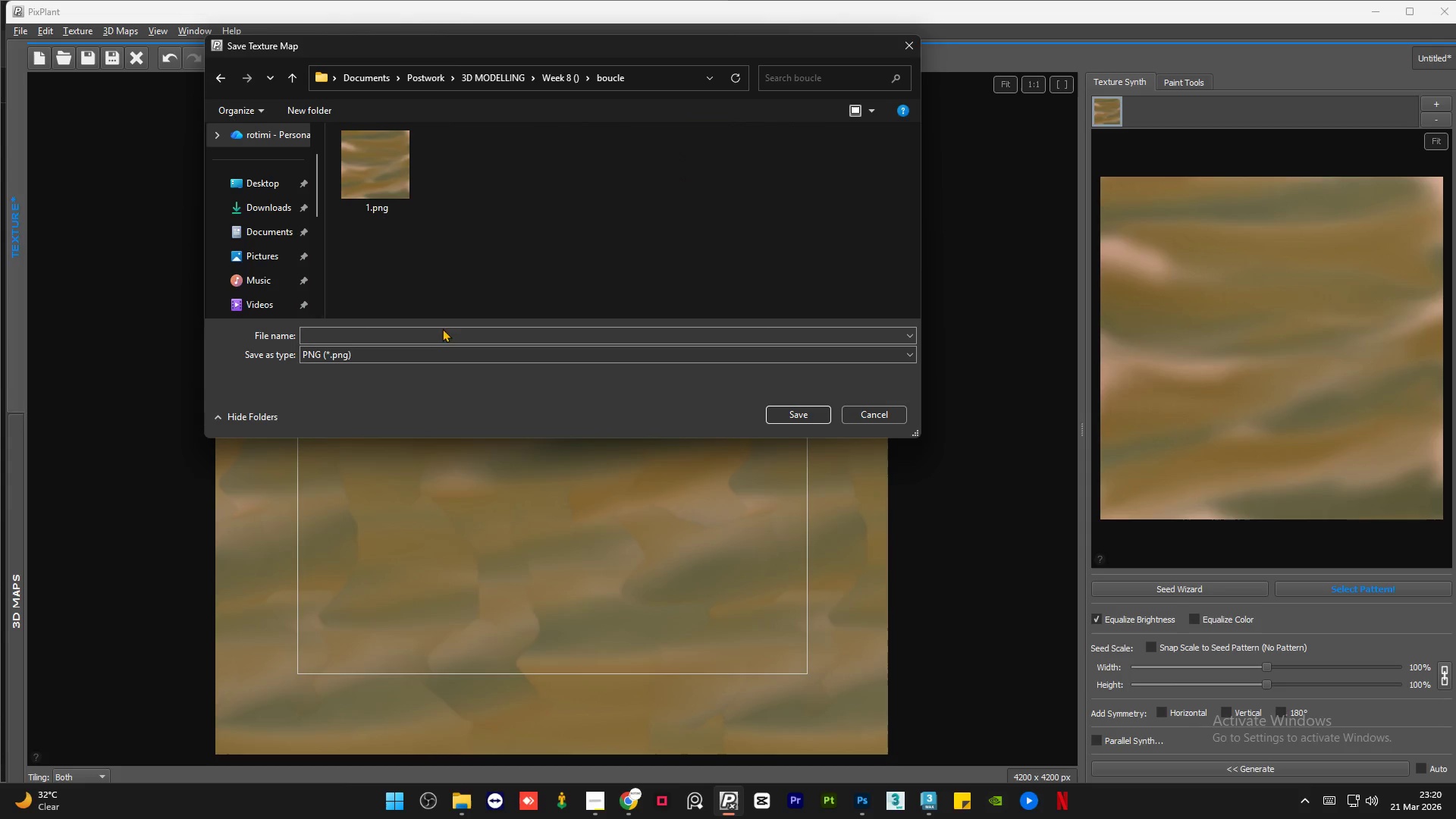 
left_click([444, 336])
 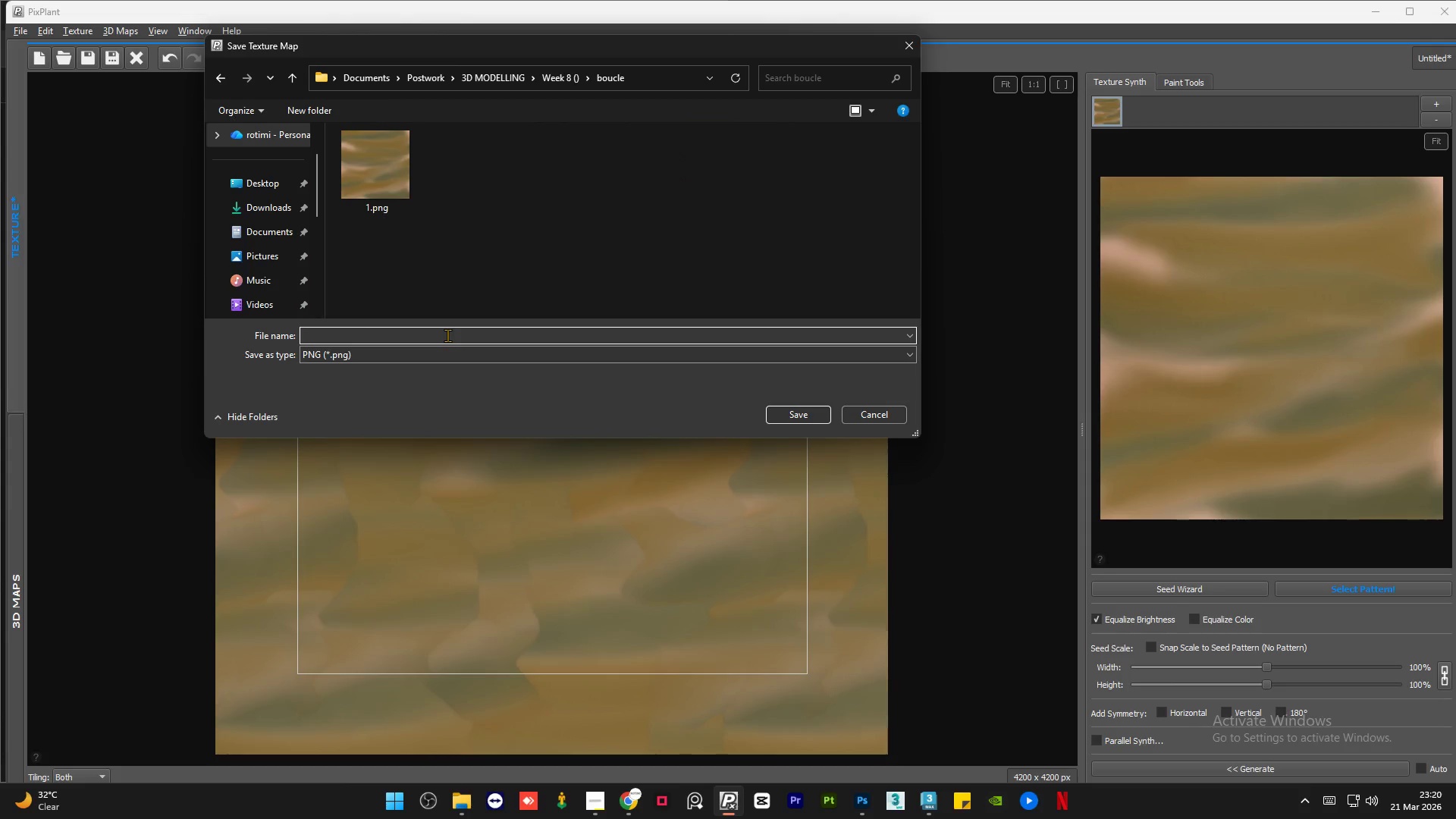 
key(Numpad2)
 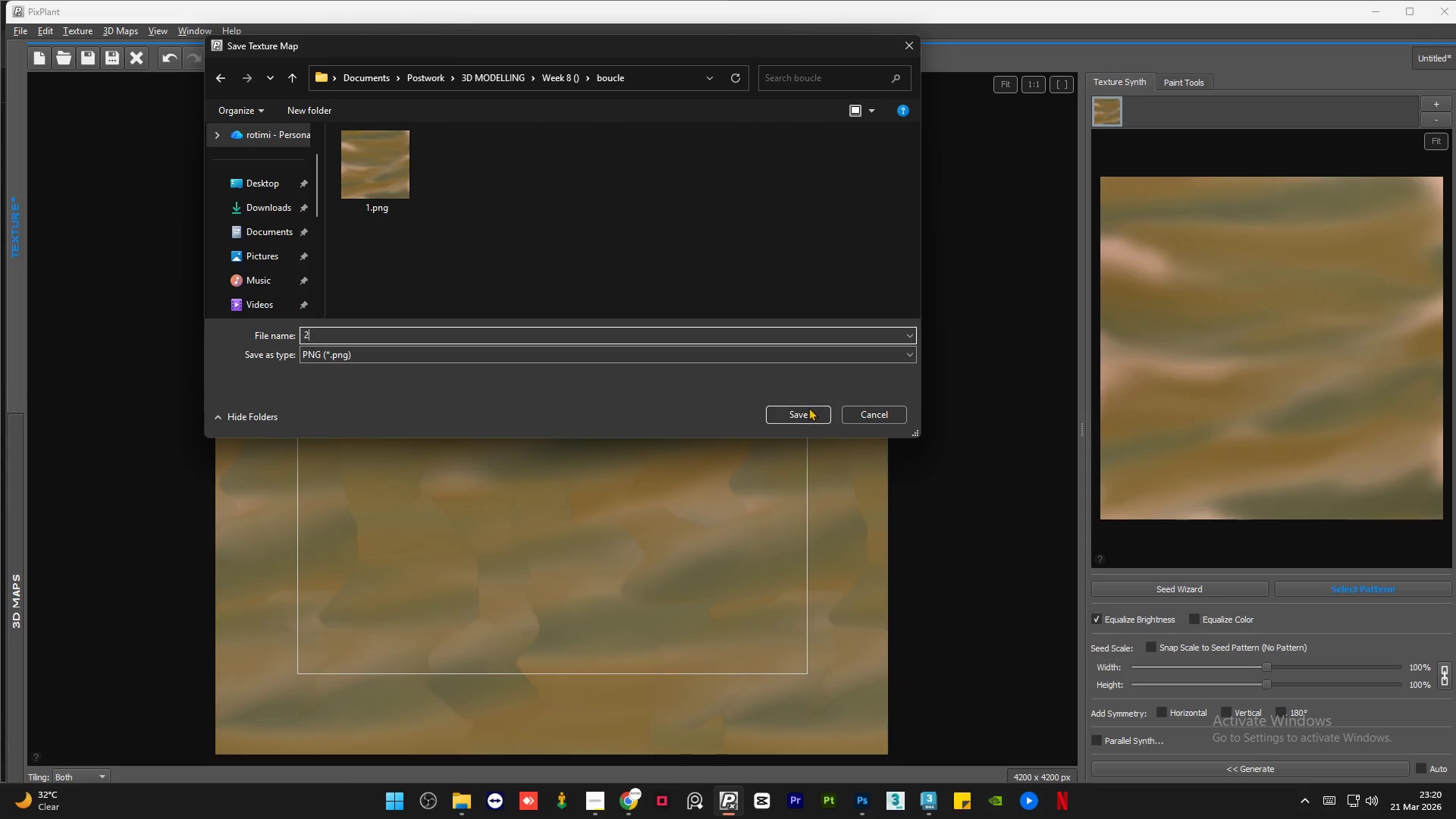 
left_click([801, 411])
 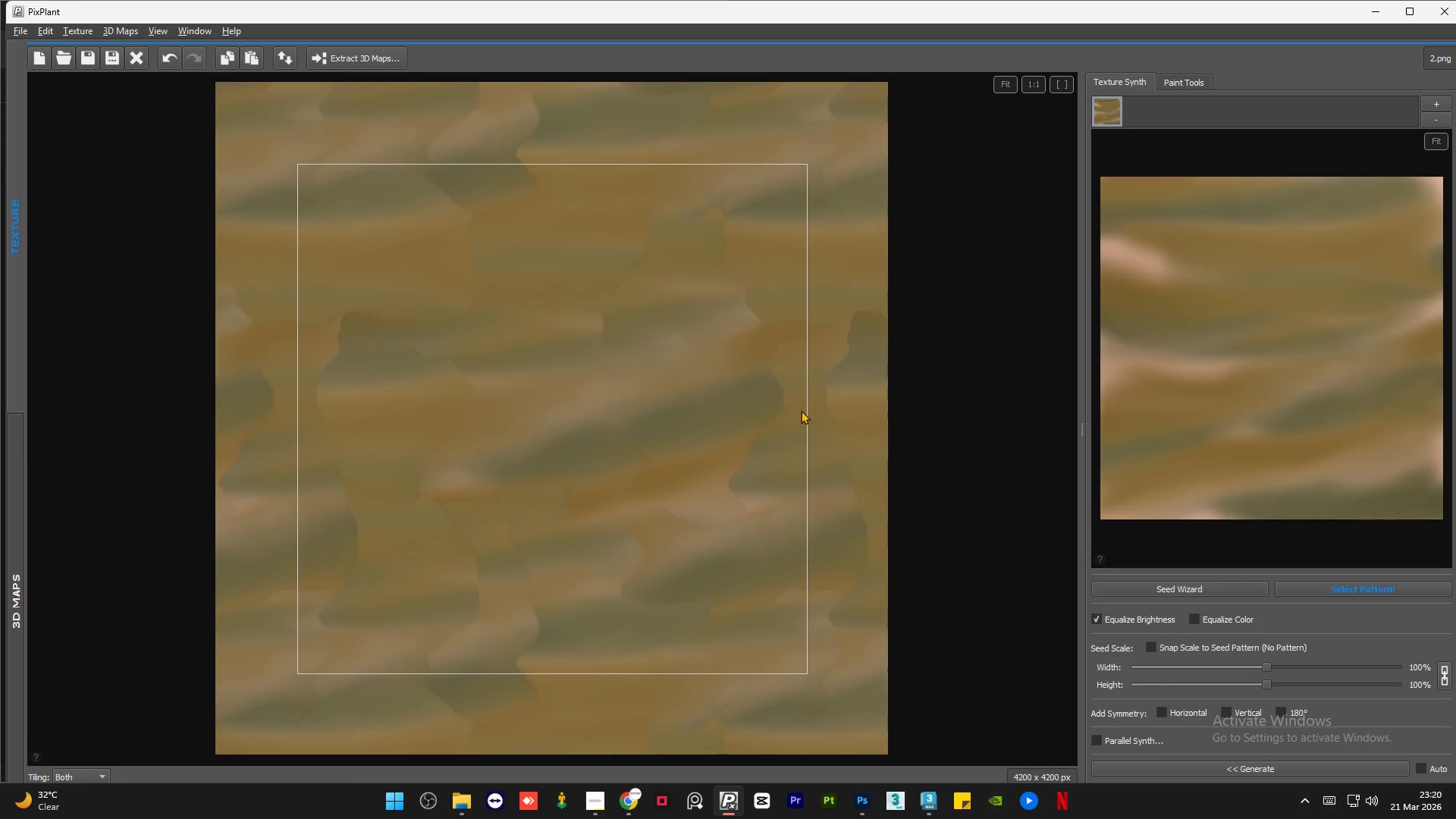 
wait(10.2)
 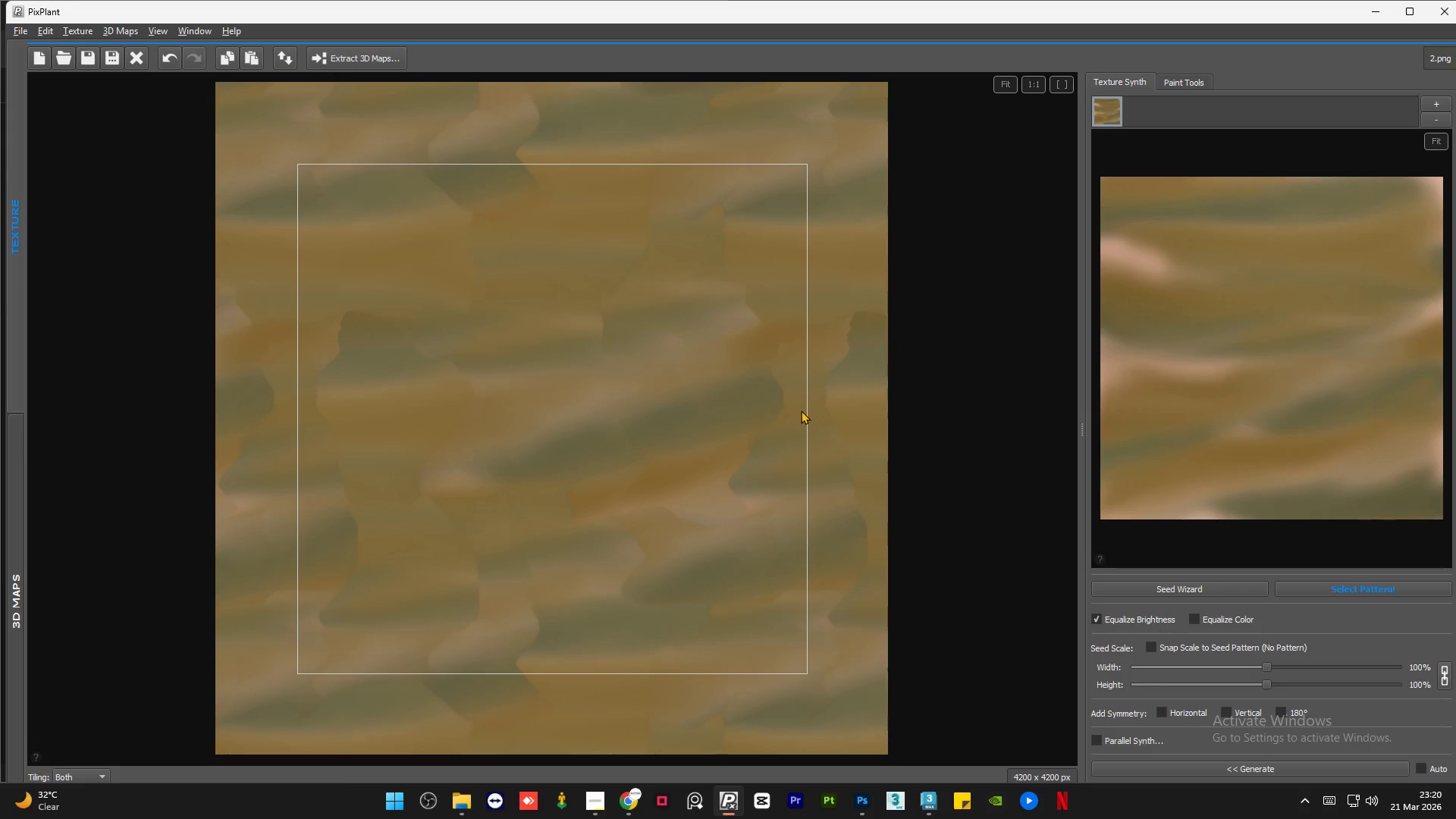 
scroll: coordinate [535, 337], scroll_direction: down, amount: 2.0
 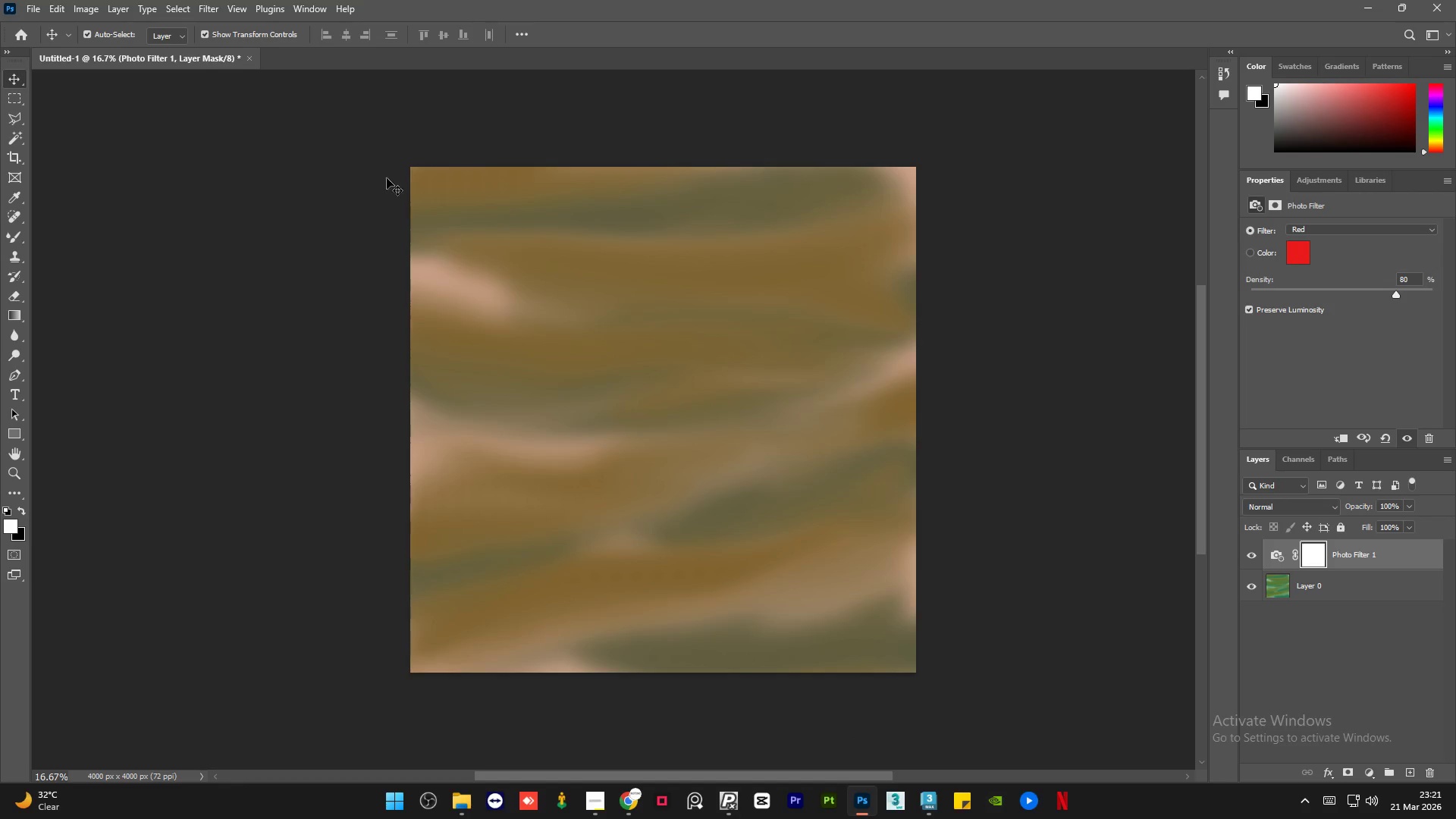 
left_click([250, 57])
 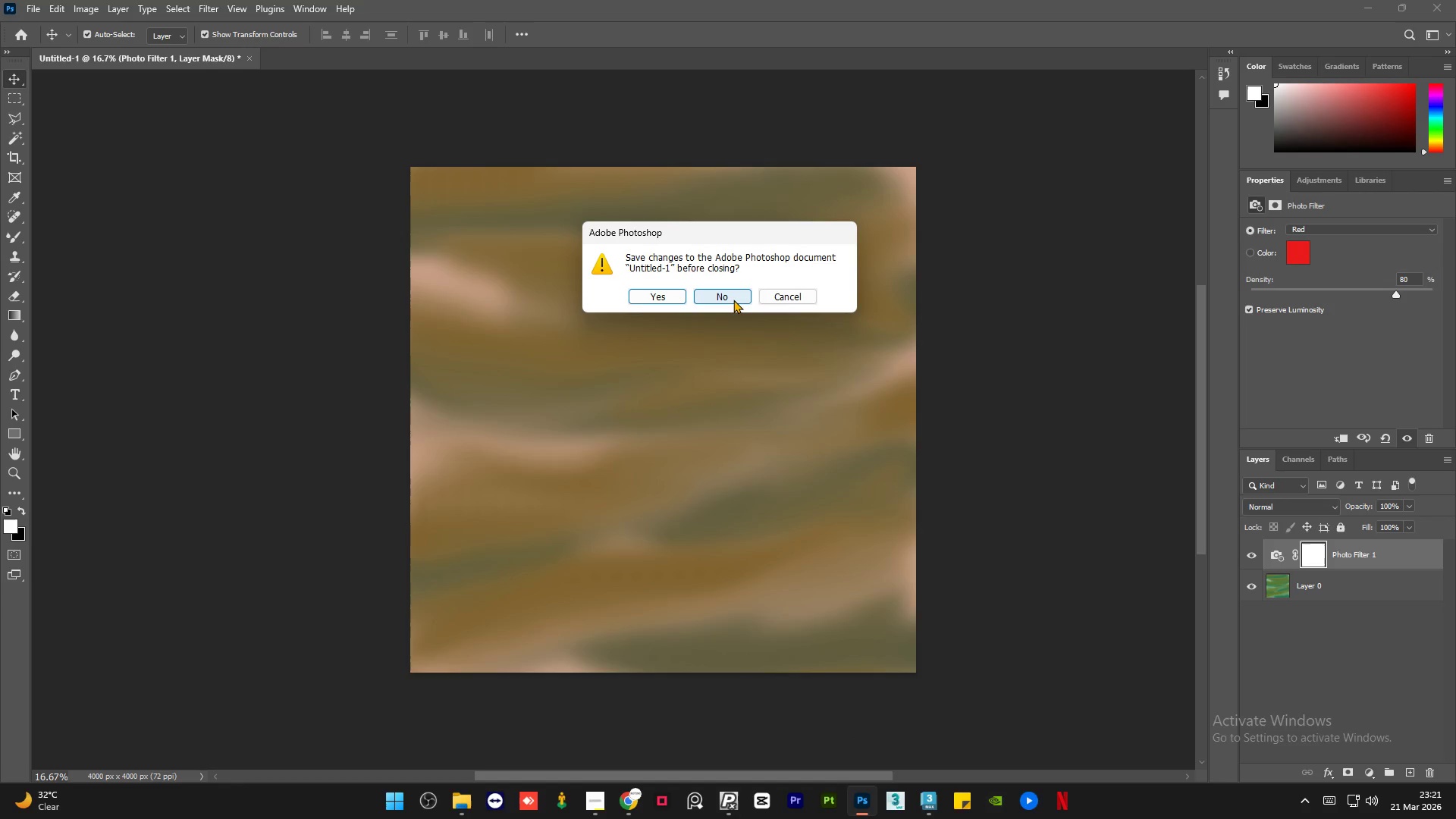 
left_click([733, 300])
 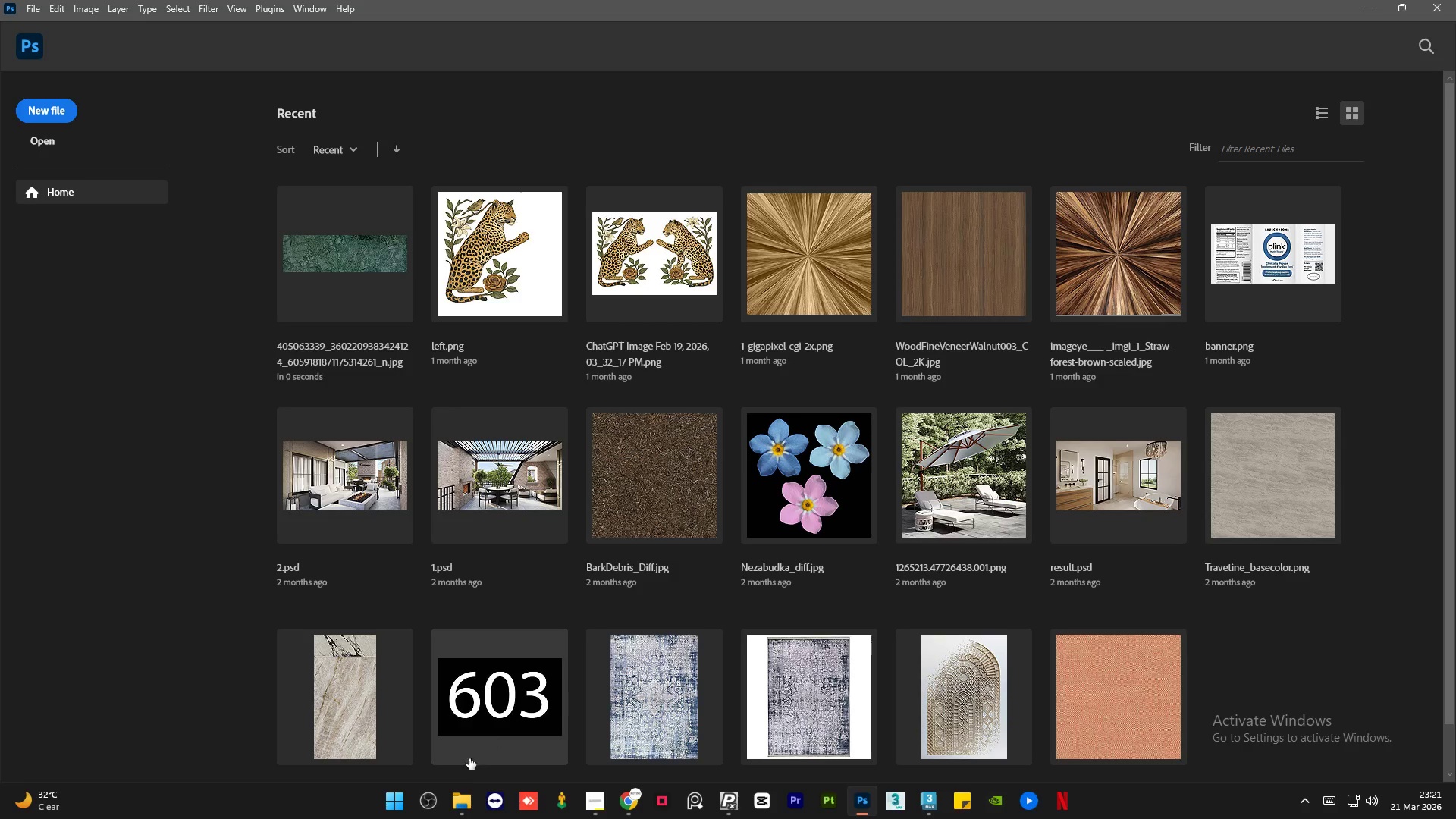 
left_click([462, 786])
 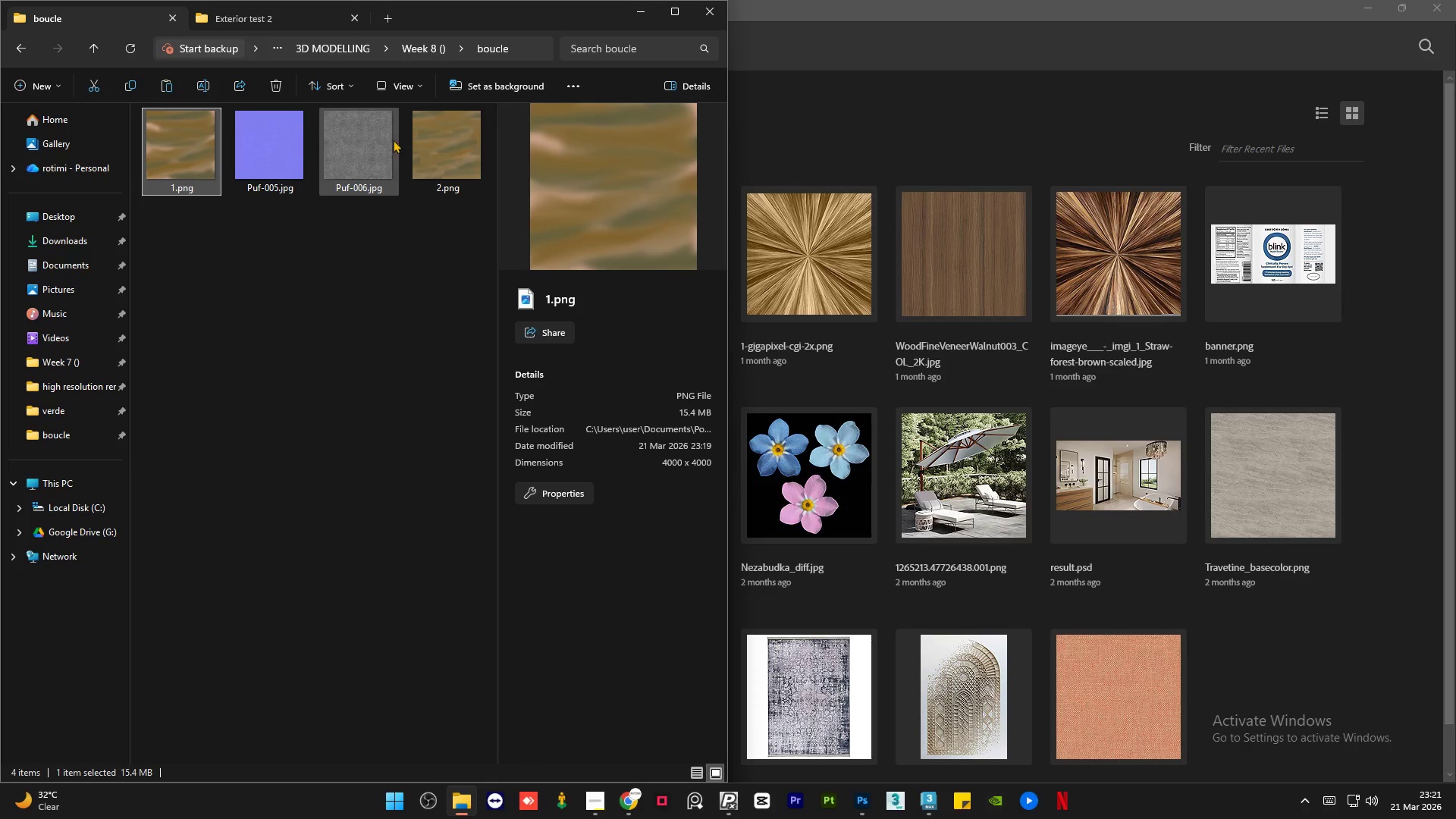 
left_click([416, 135])
 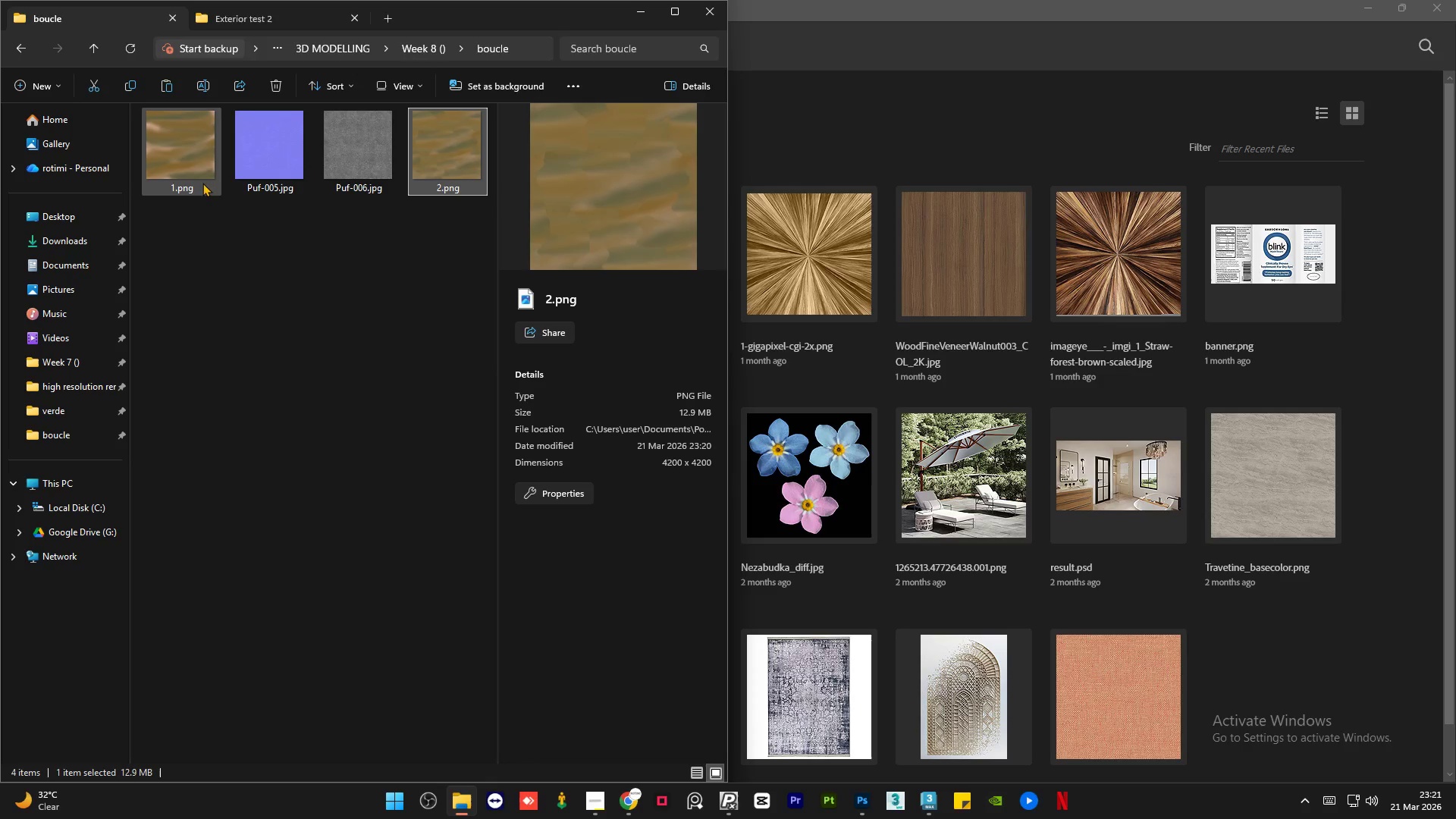 
left_click([180, 156])
 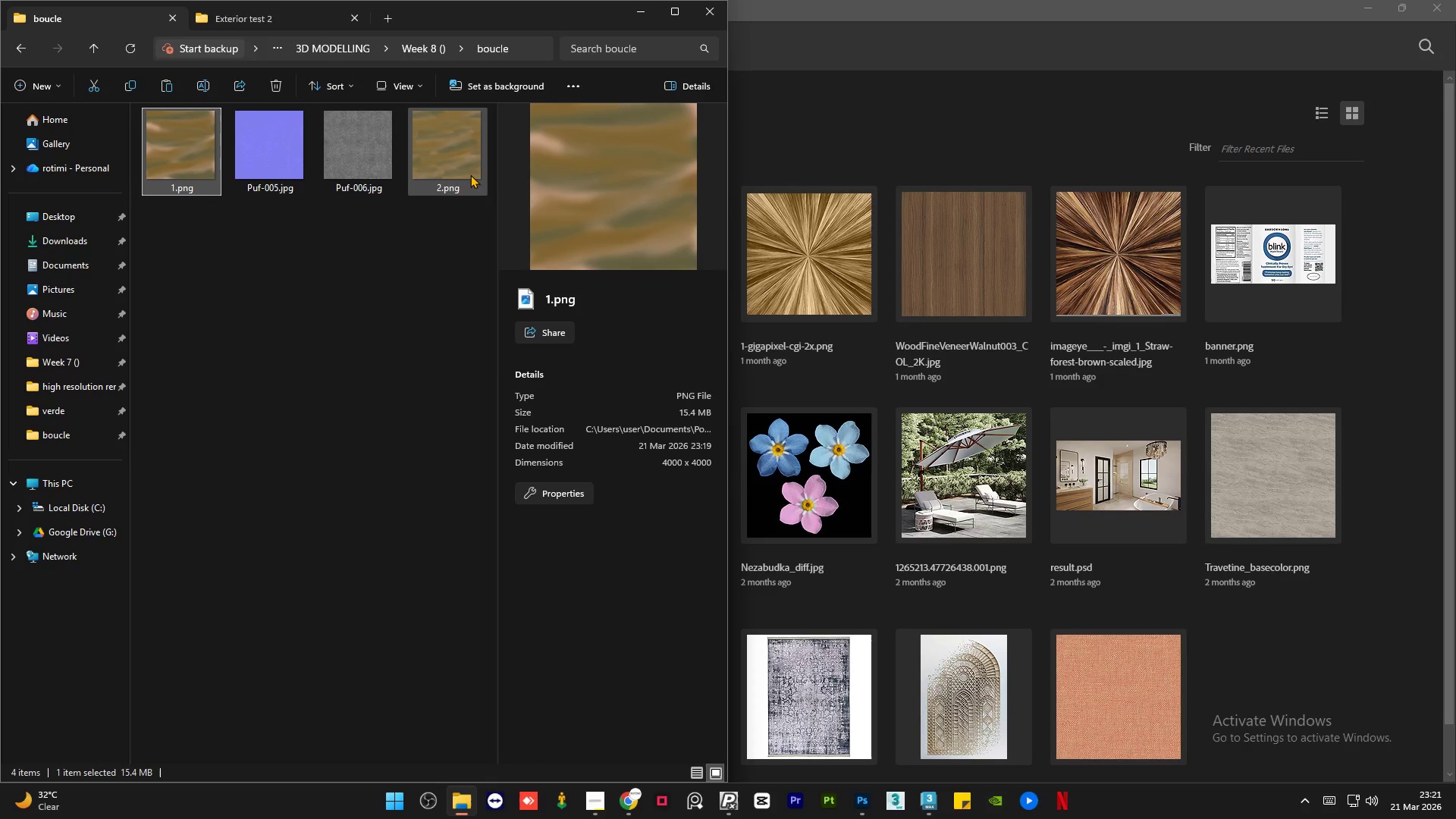 
left_click([456, 164])
 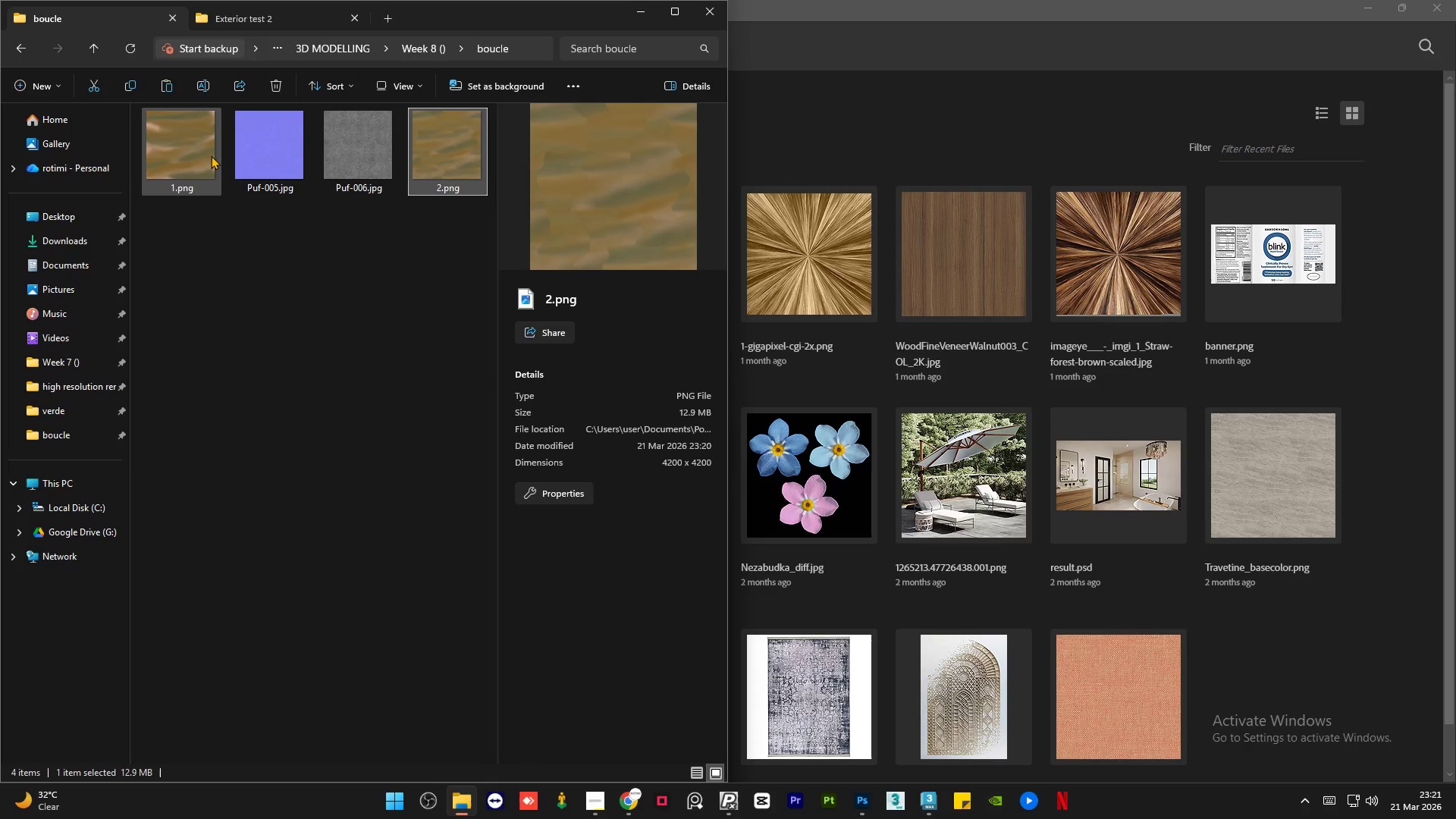 
left_click([184, 150])
 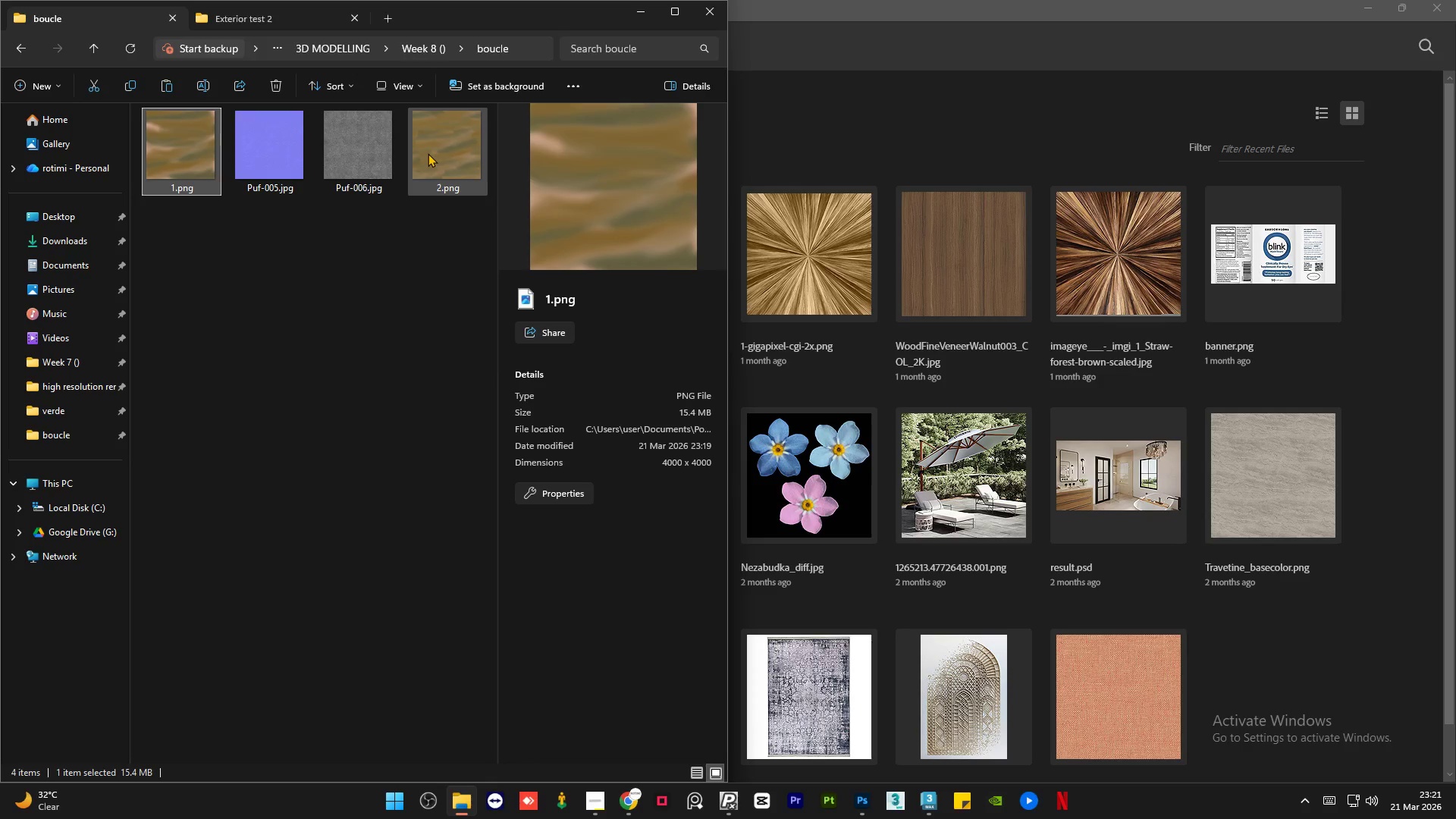 
left_click([428, 153])
 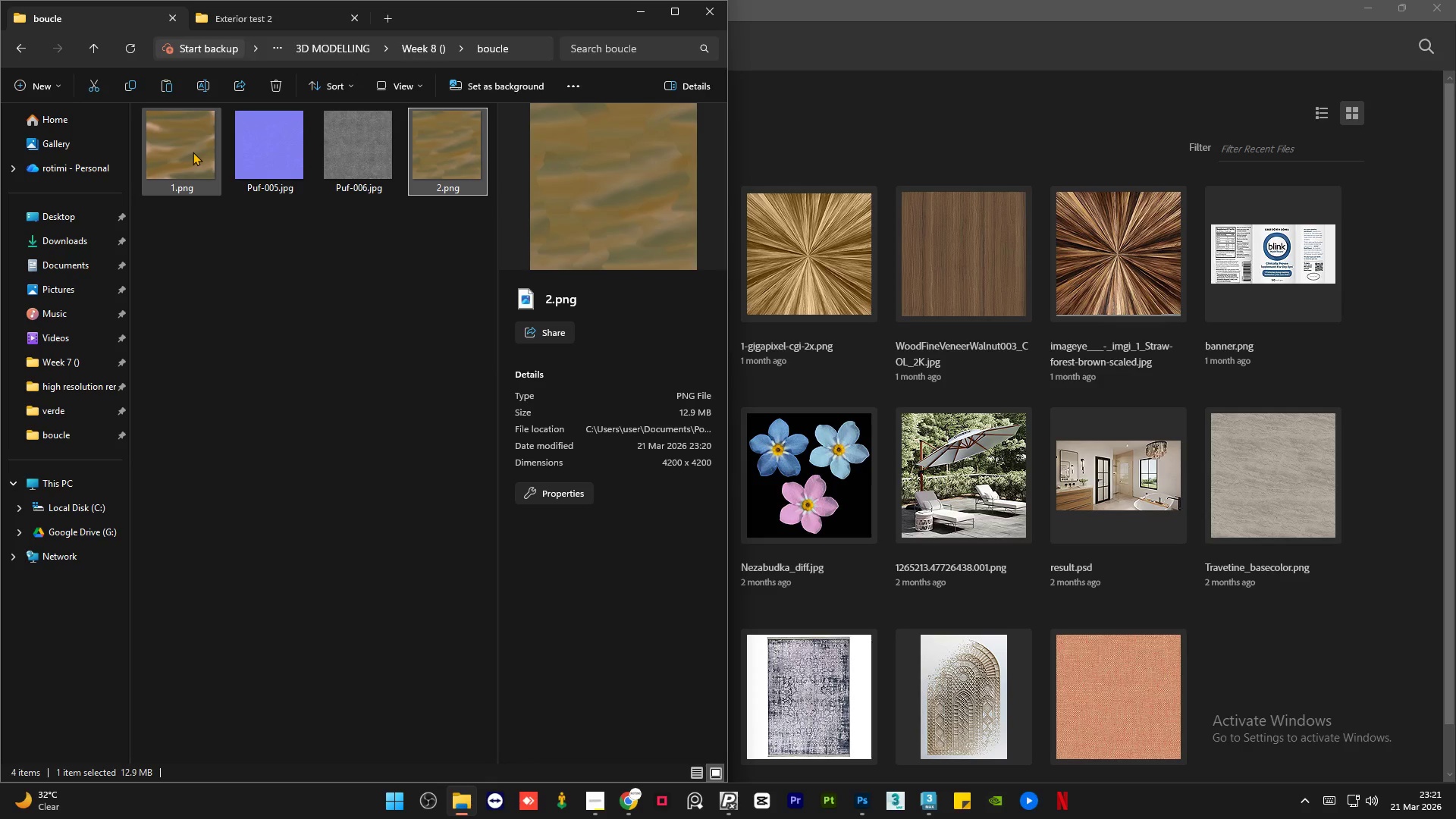 
left_click([190, 151])
 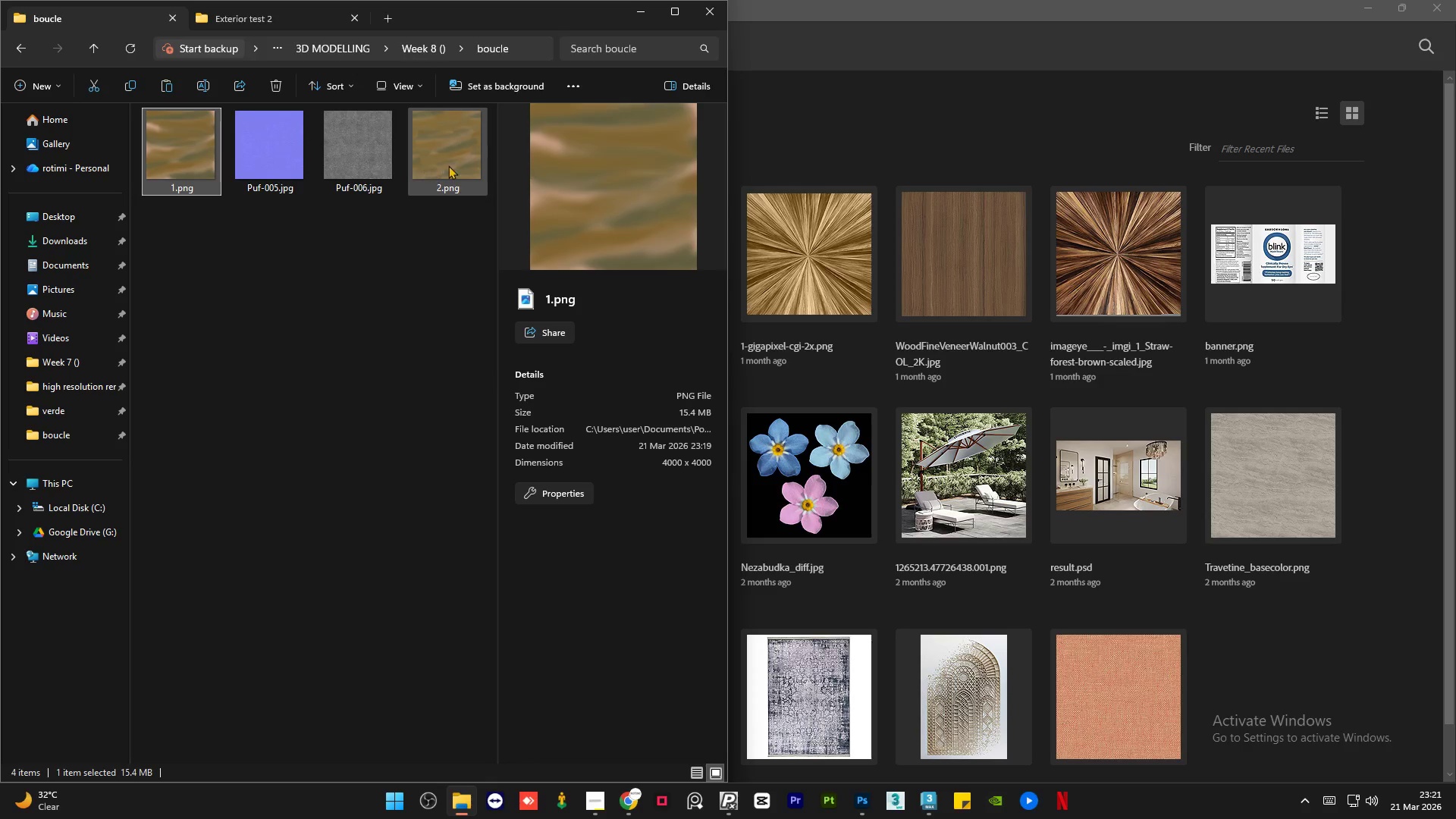 
left_click([449, 165])
 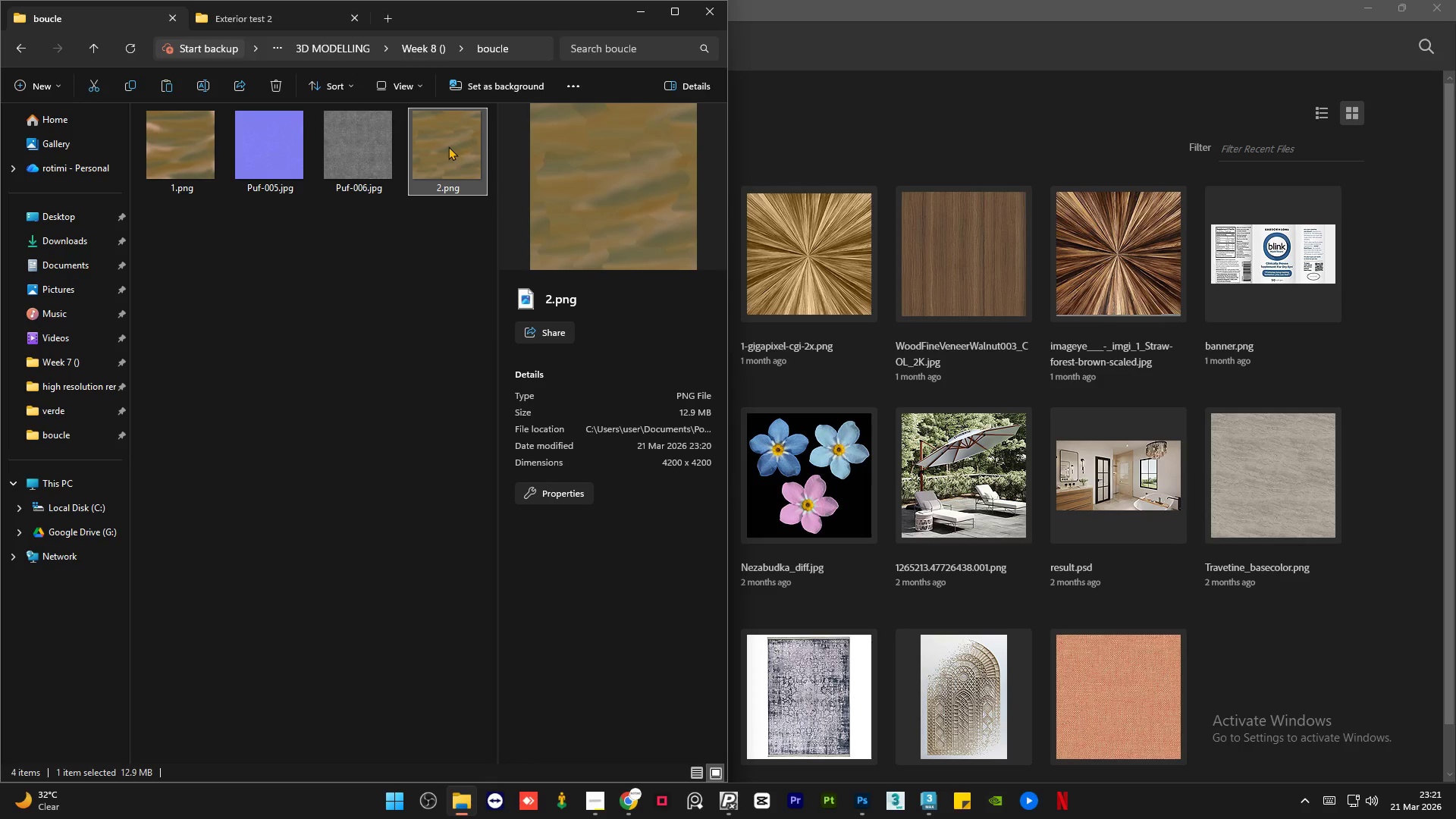 
left_click_drag(start_coordinate=[448, 146], to_coordinate=[858, 337])
 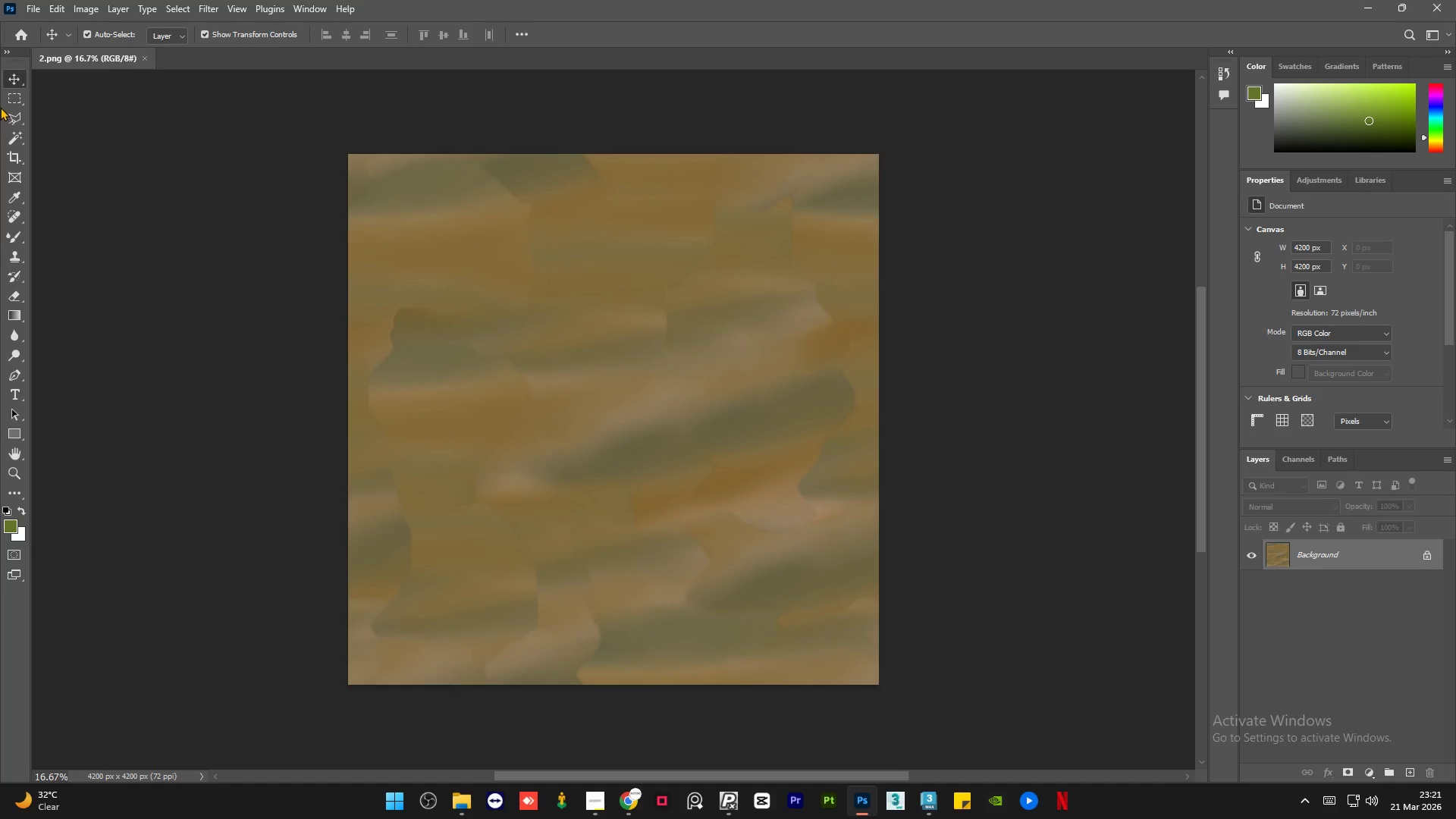 
left_click([221, 187])
 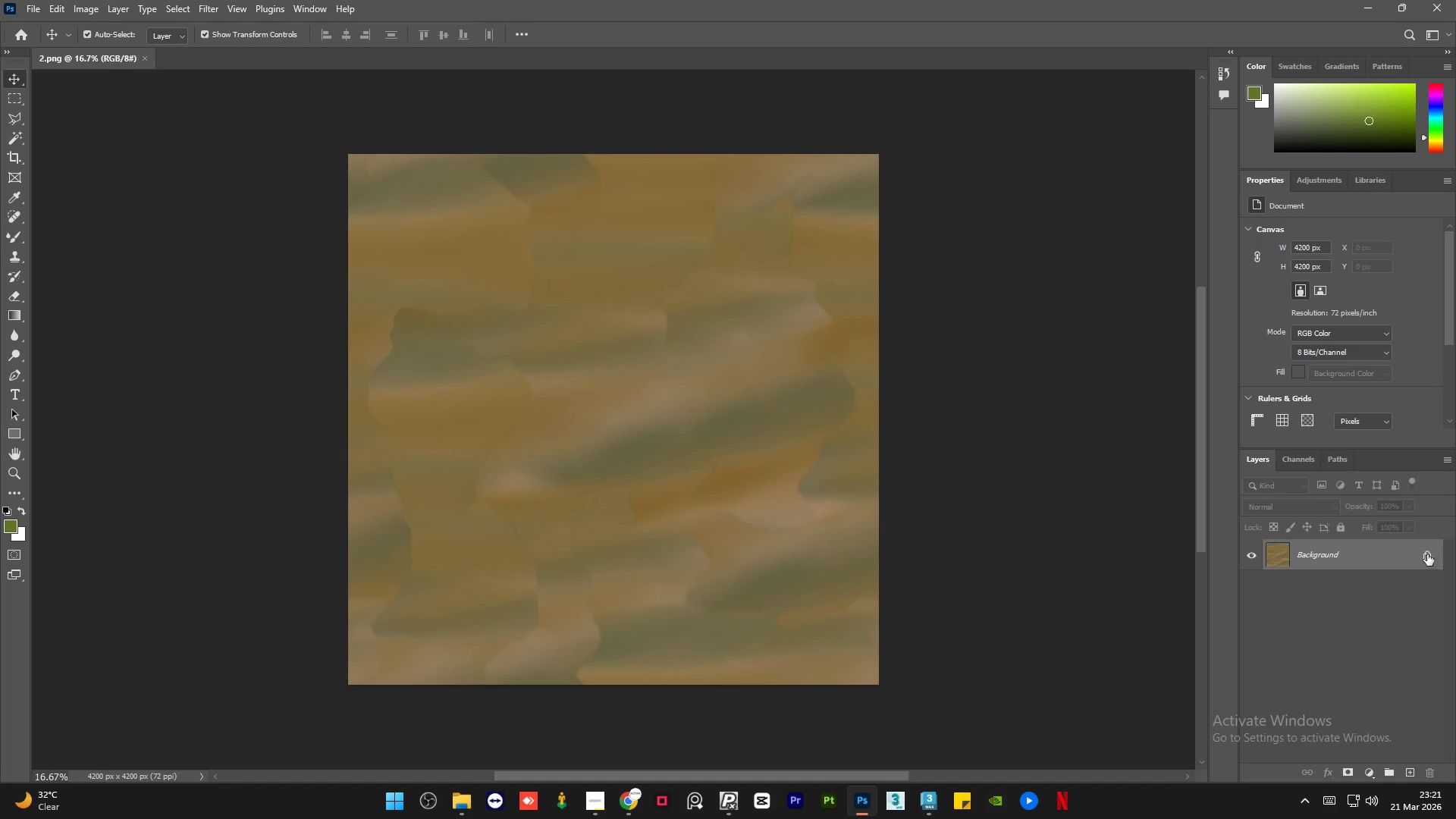 
left_click([1424, 553])
 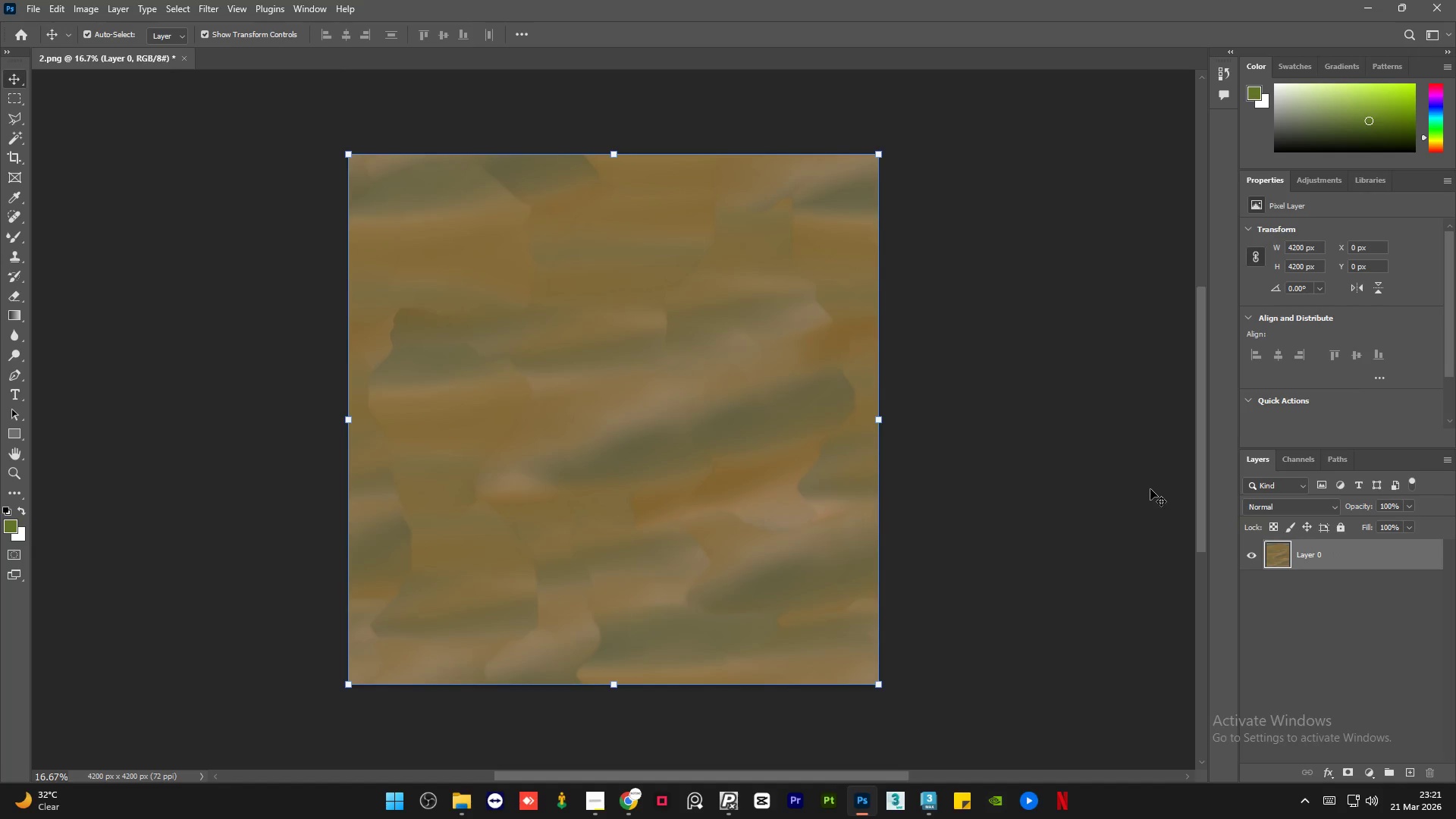 
left_click([1147, 489])
 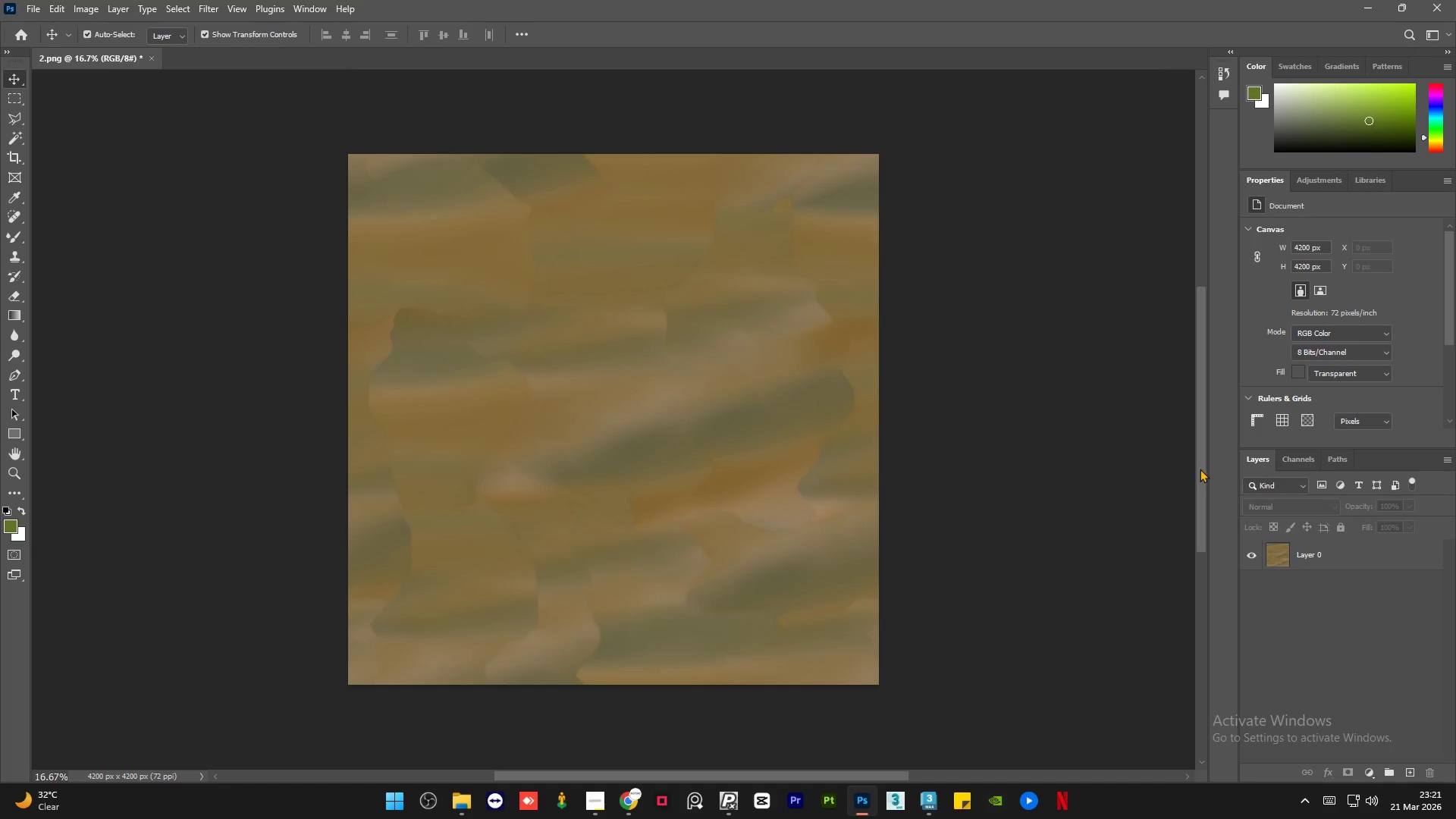 
left_click_drag(start_coordinate=[1203, 468], to_coordinate=[1207, 467])
 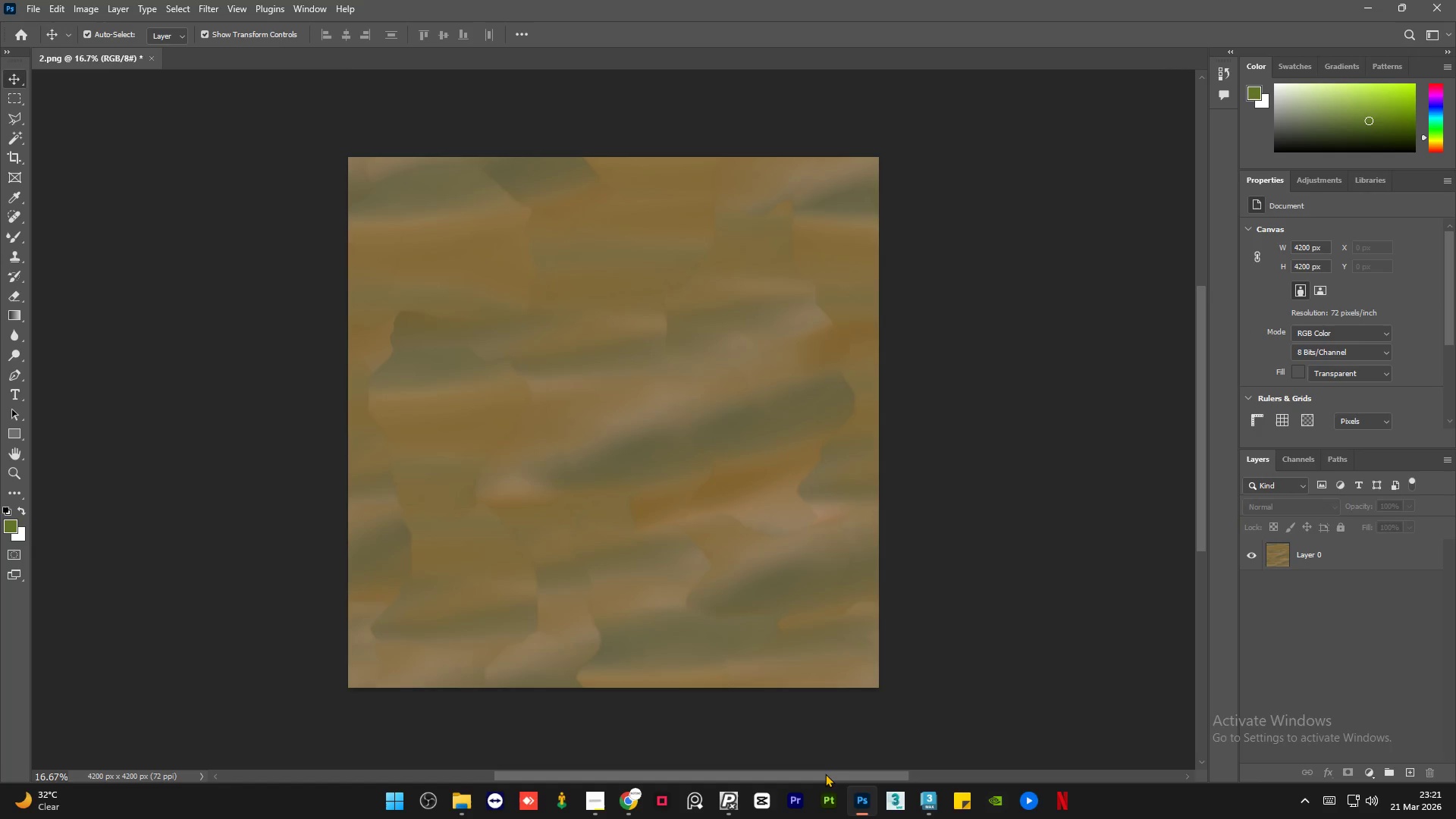 
left_click_drag(start_coordinate=[825, 774], to_coordinate=[802, 780])
 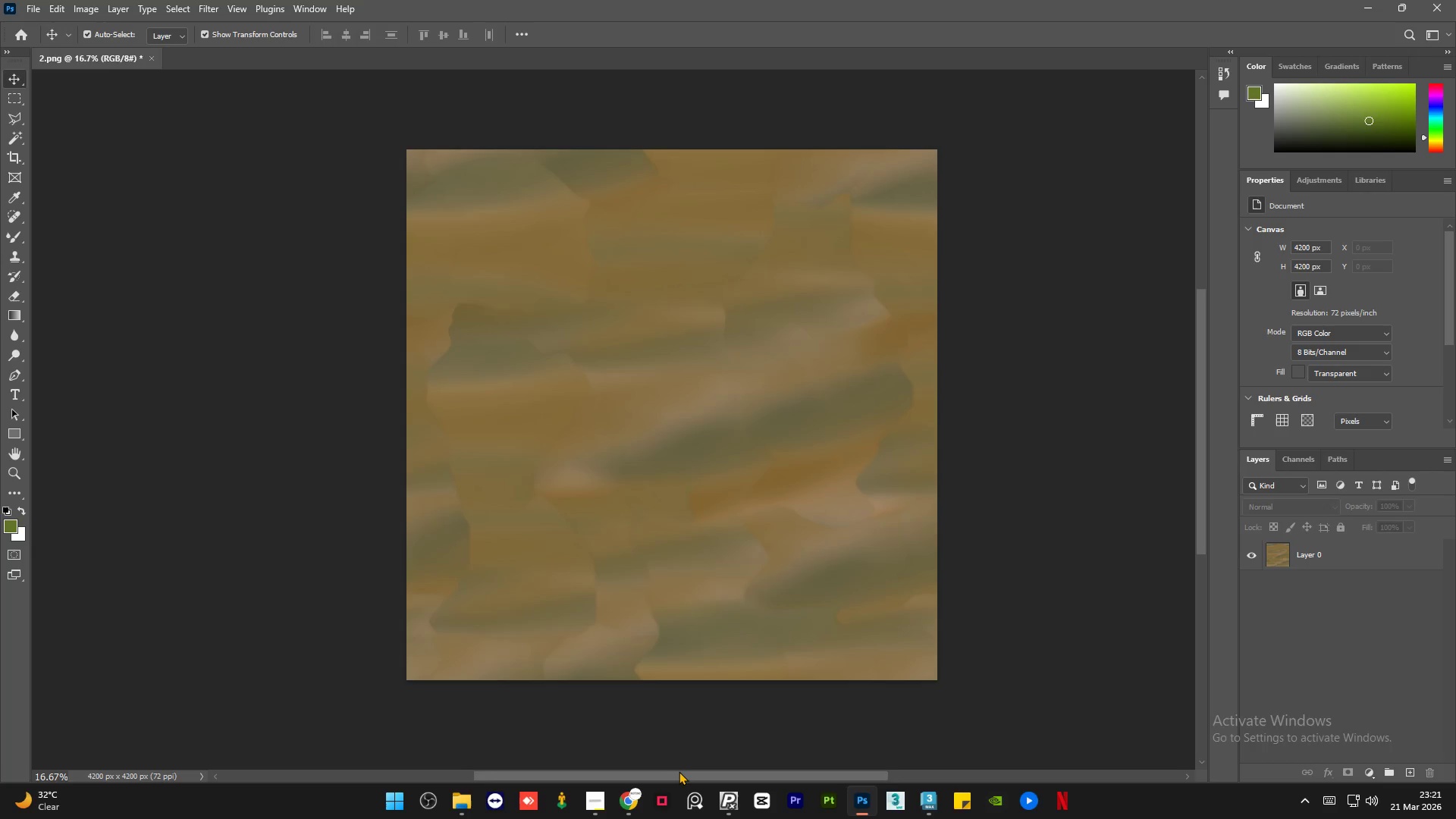 
left_click([676, 771])
 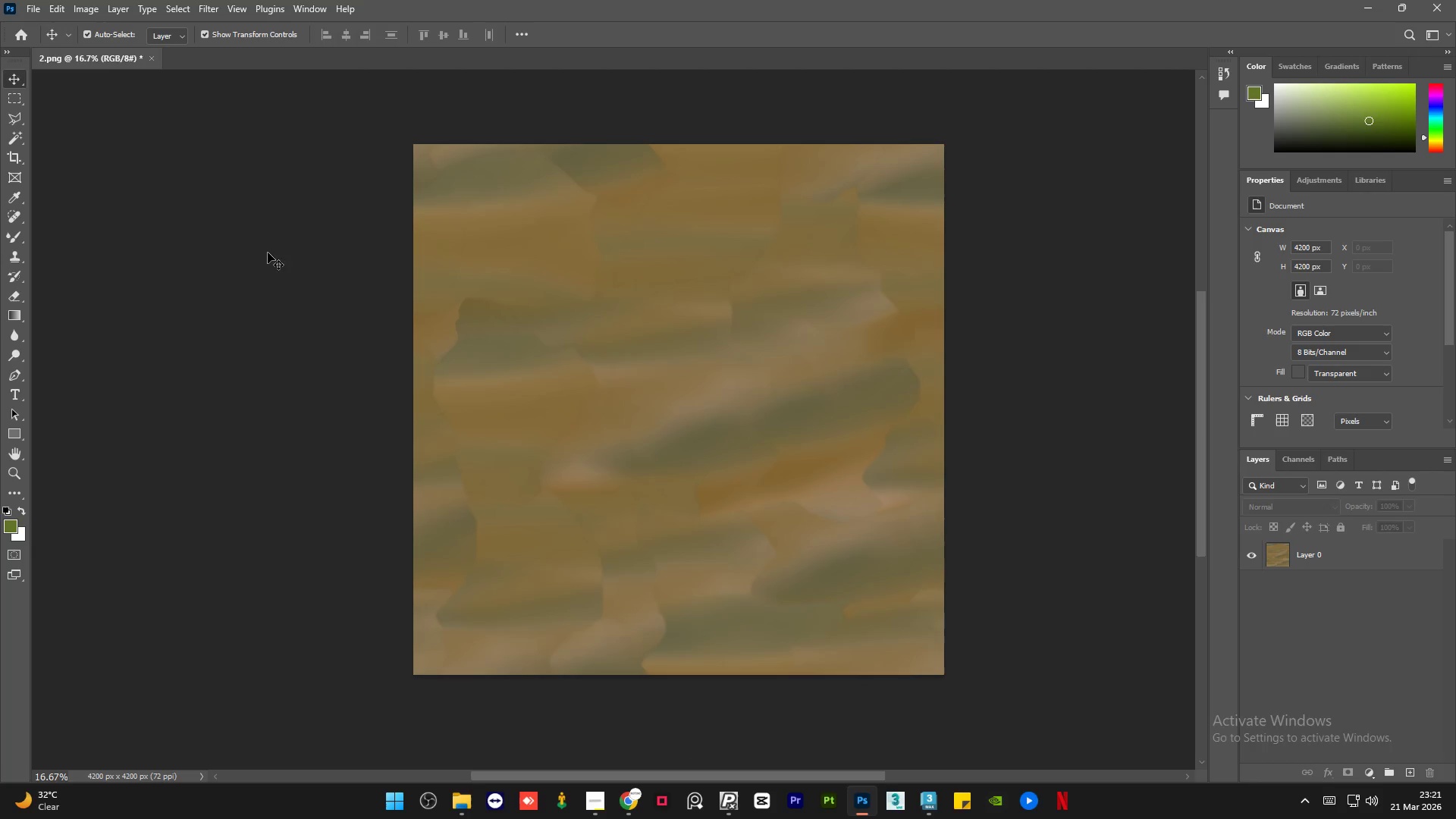 
left_click([13, 258])
 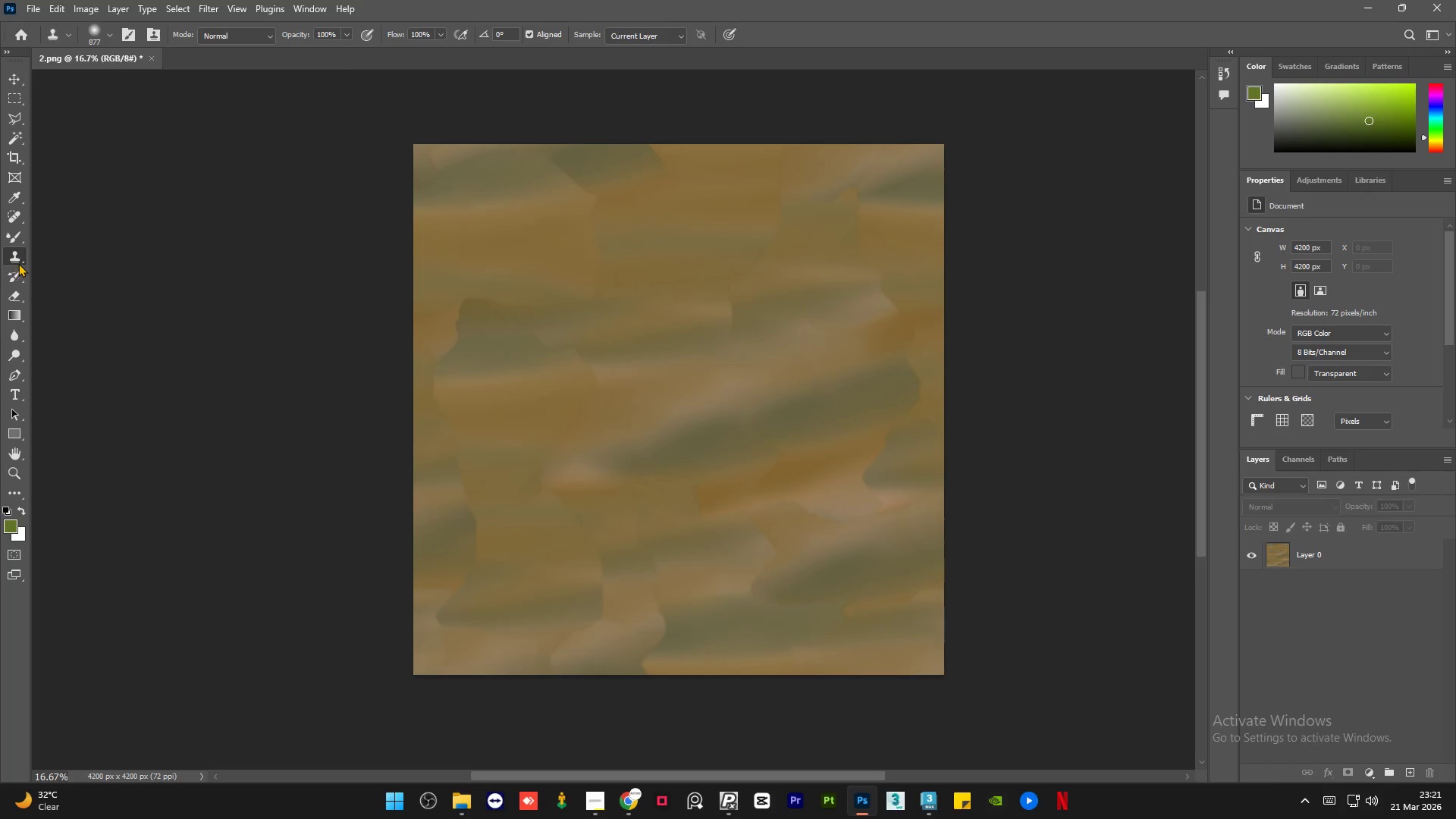 
mouse_move([35, 263])
 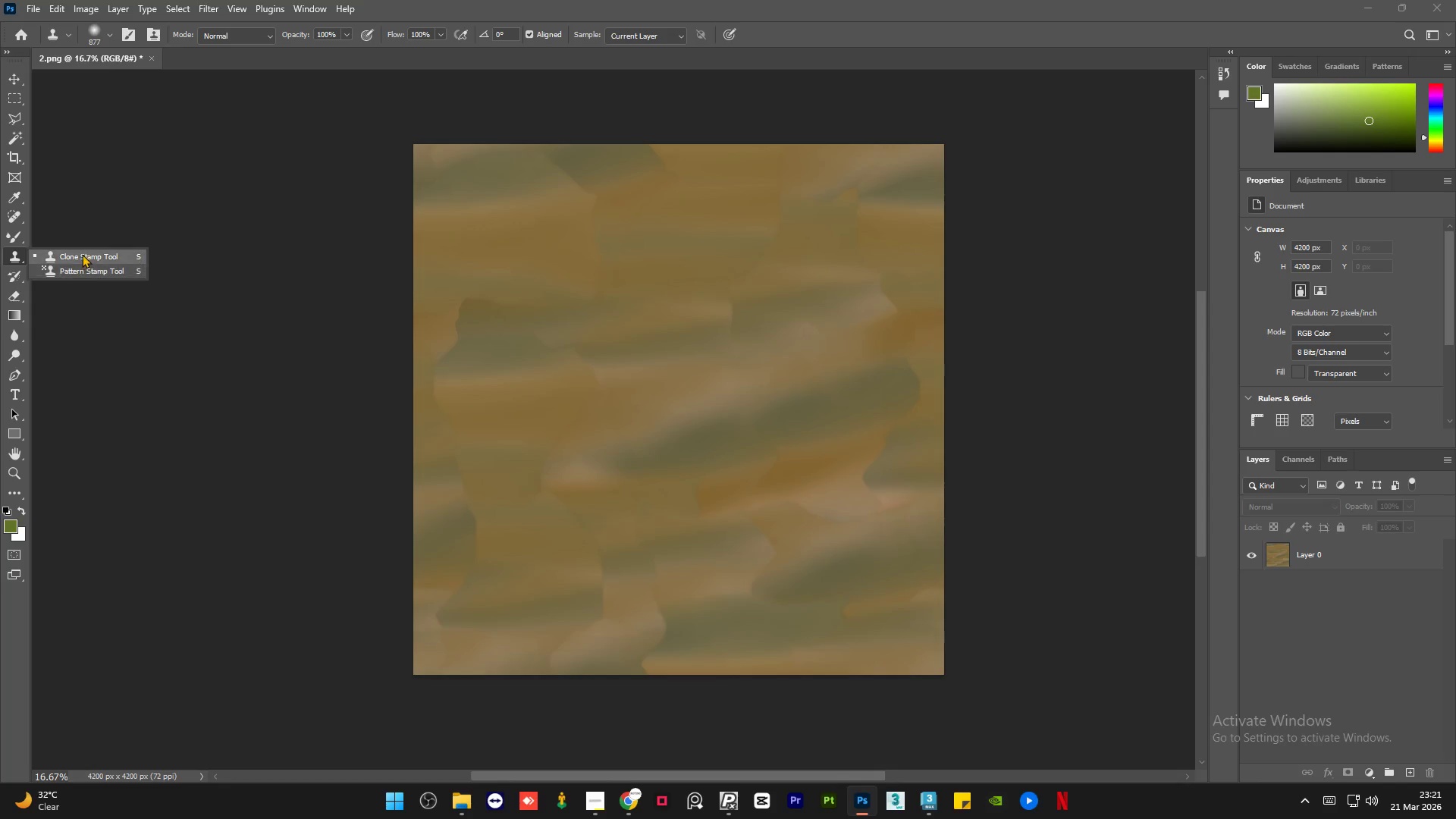 
left_click([82, 254])
 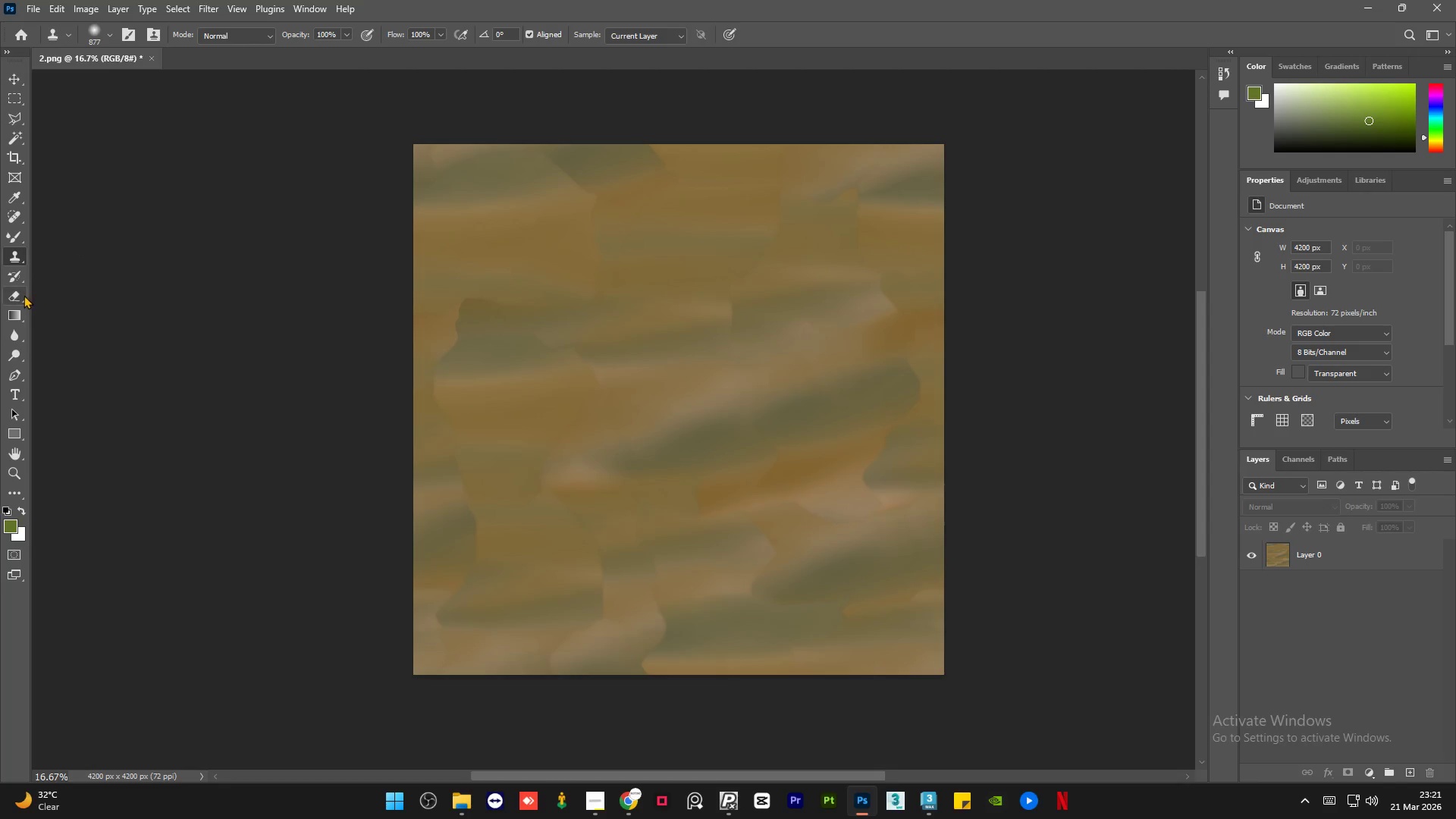 
left_click([20, 295])
 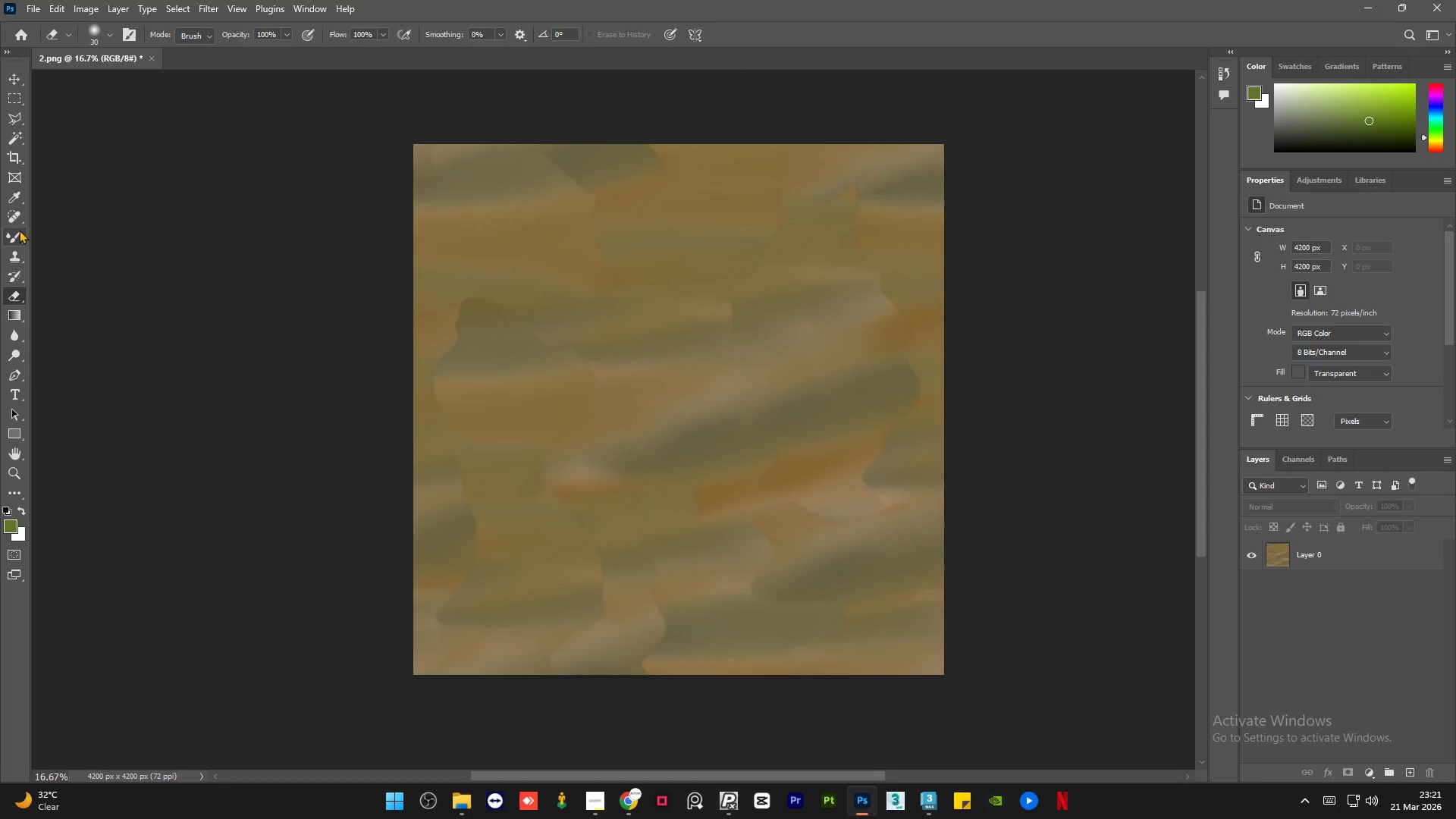 
left_click([19, 230])
 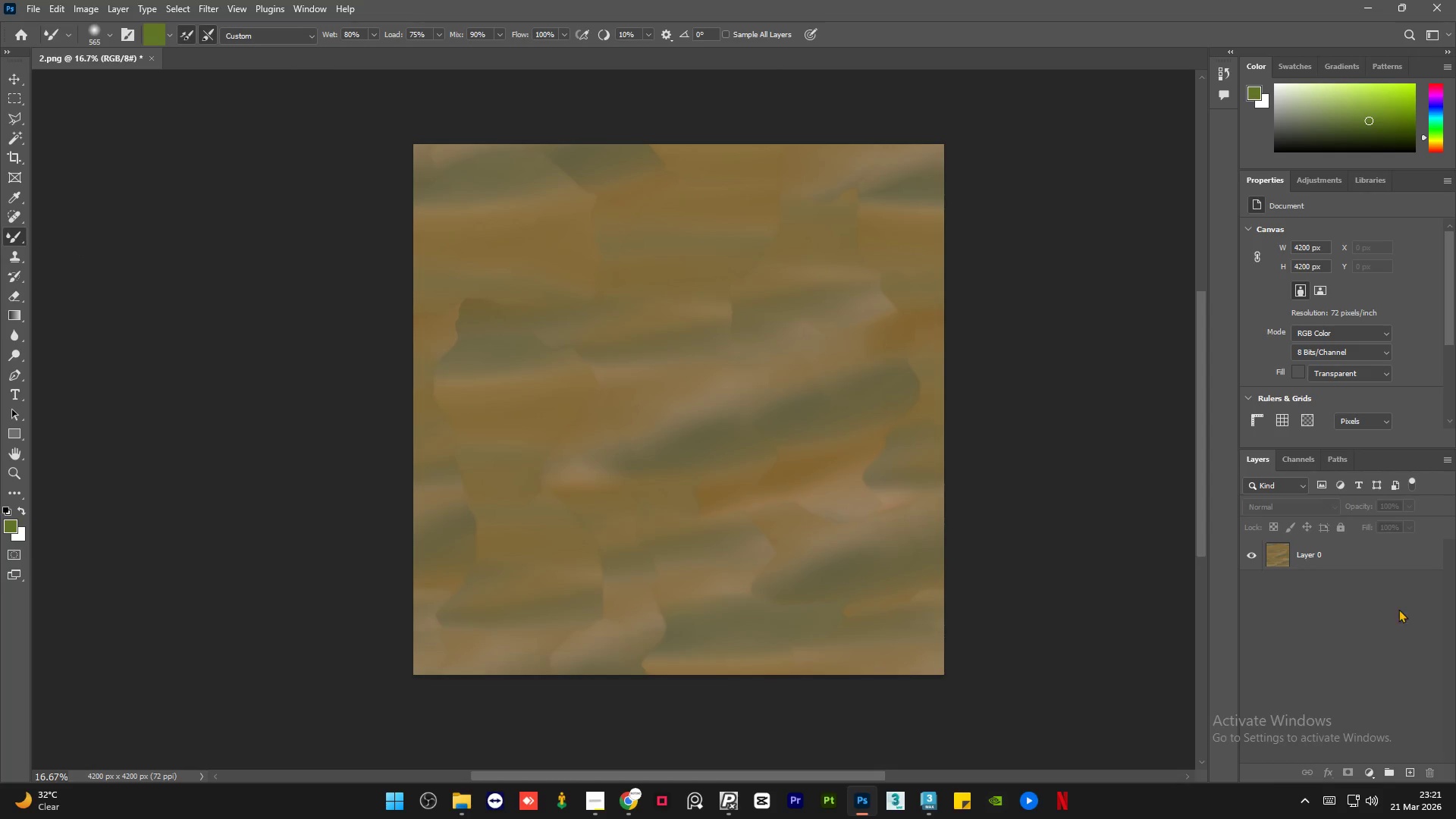 
left_click([1338, 544])
 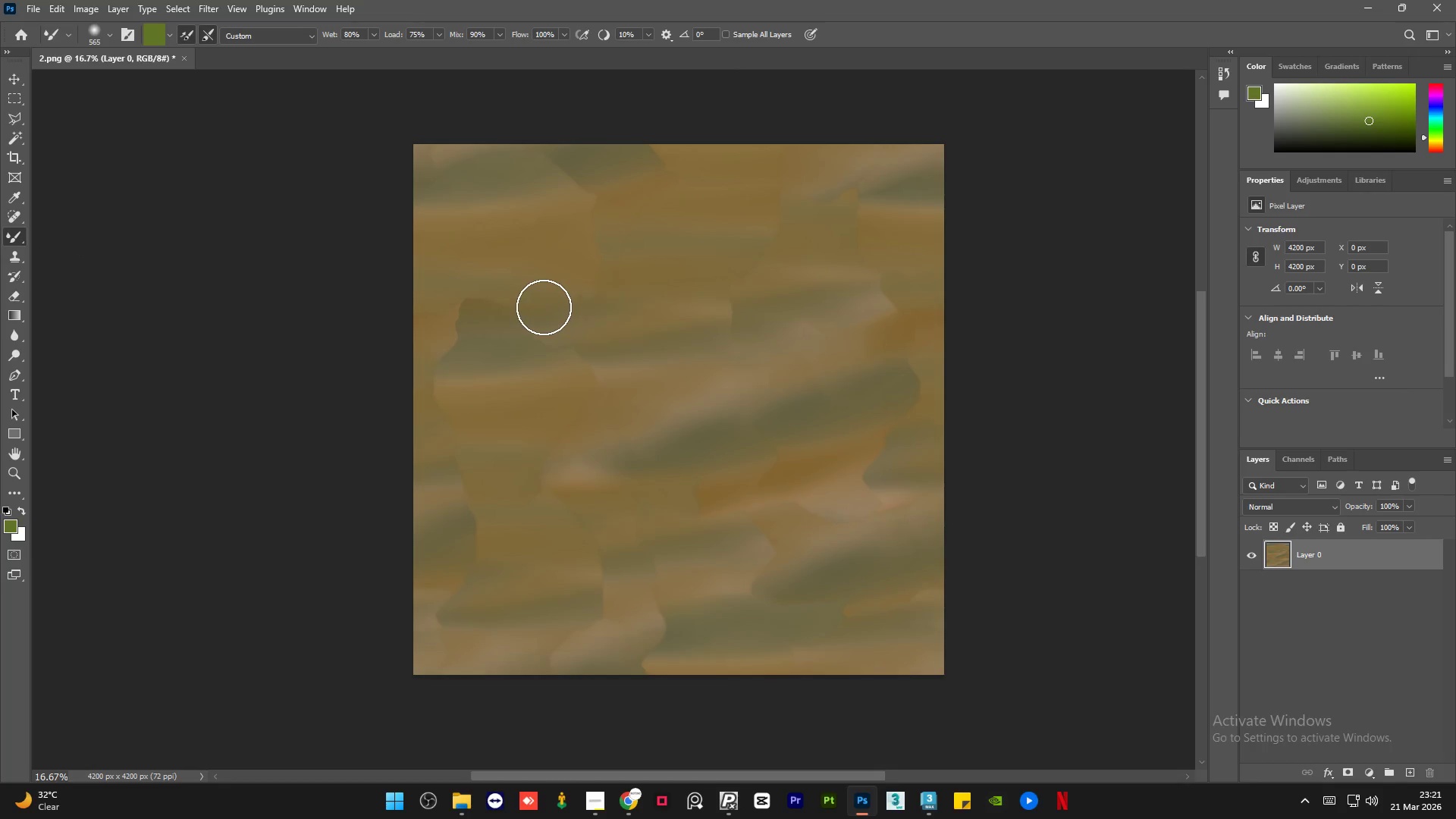 
left_click_drag(start_coordinate=[504, 307], to_coordinate=[470, 307])
 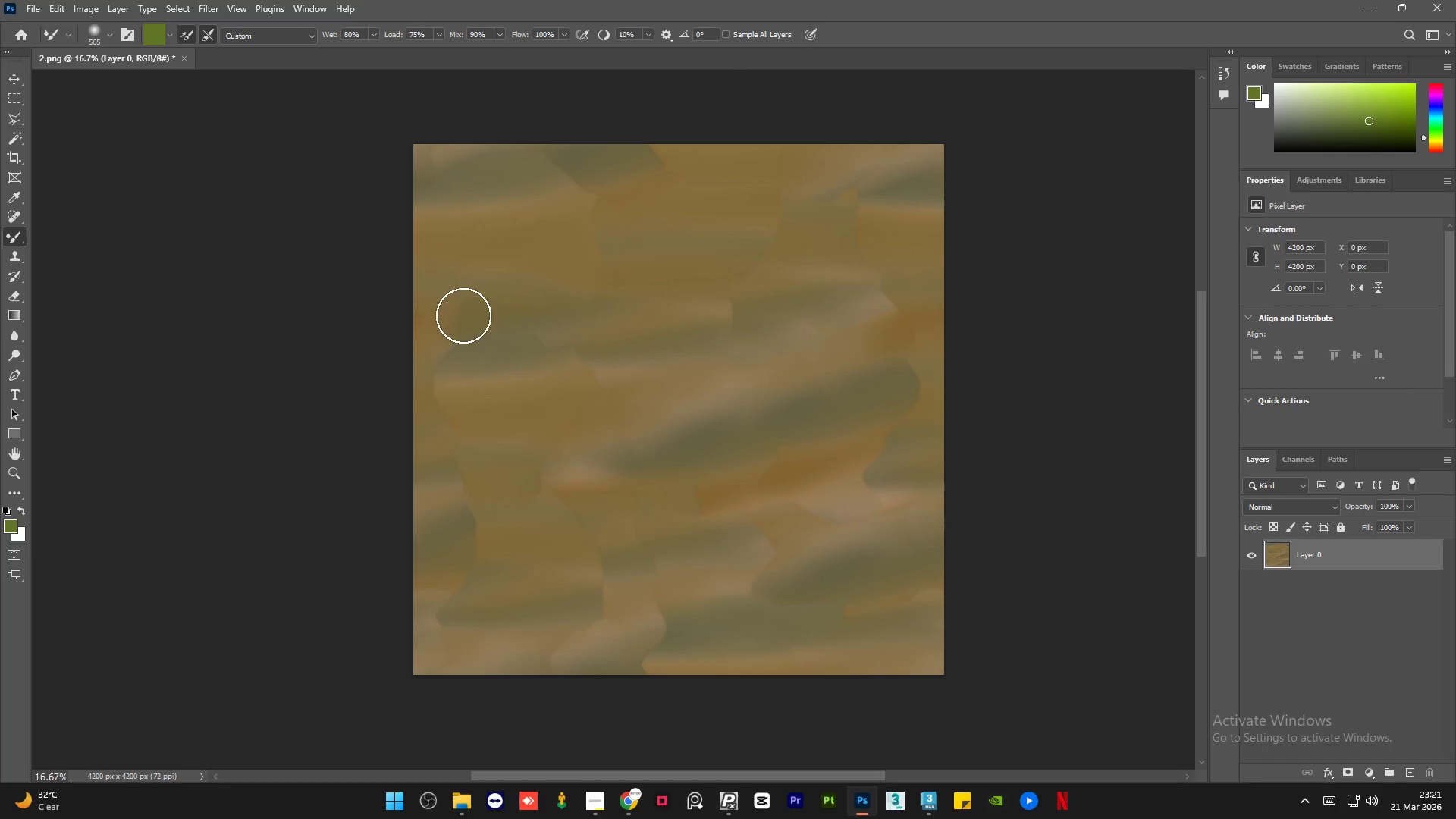 
left_click_drag(start_coordinate=[461, 321], to_coordinate=[453, 320])
 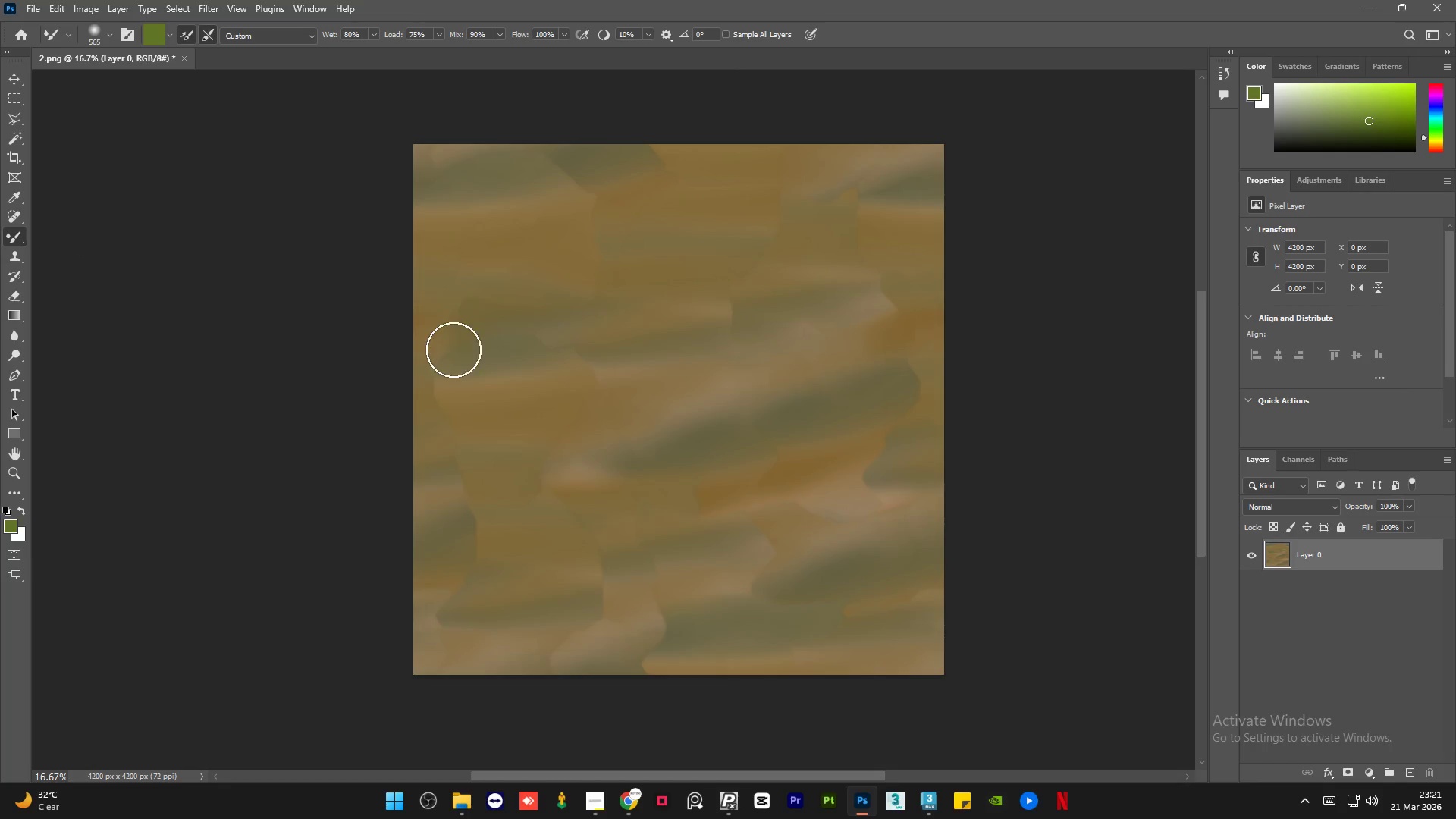 
left_click_drag(start_coordinate=[453, 346], to_coordinate=[451, 362])
 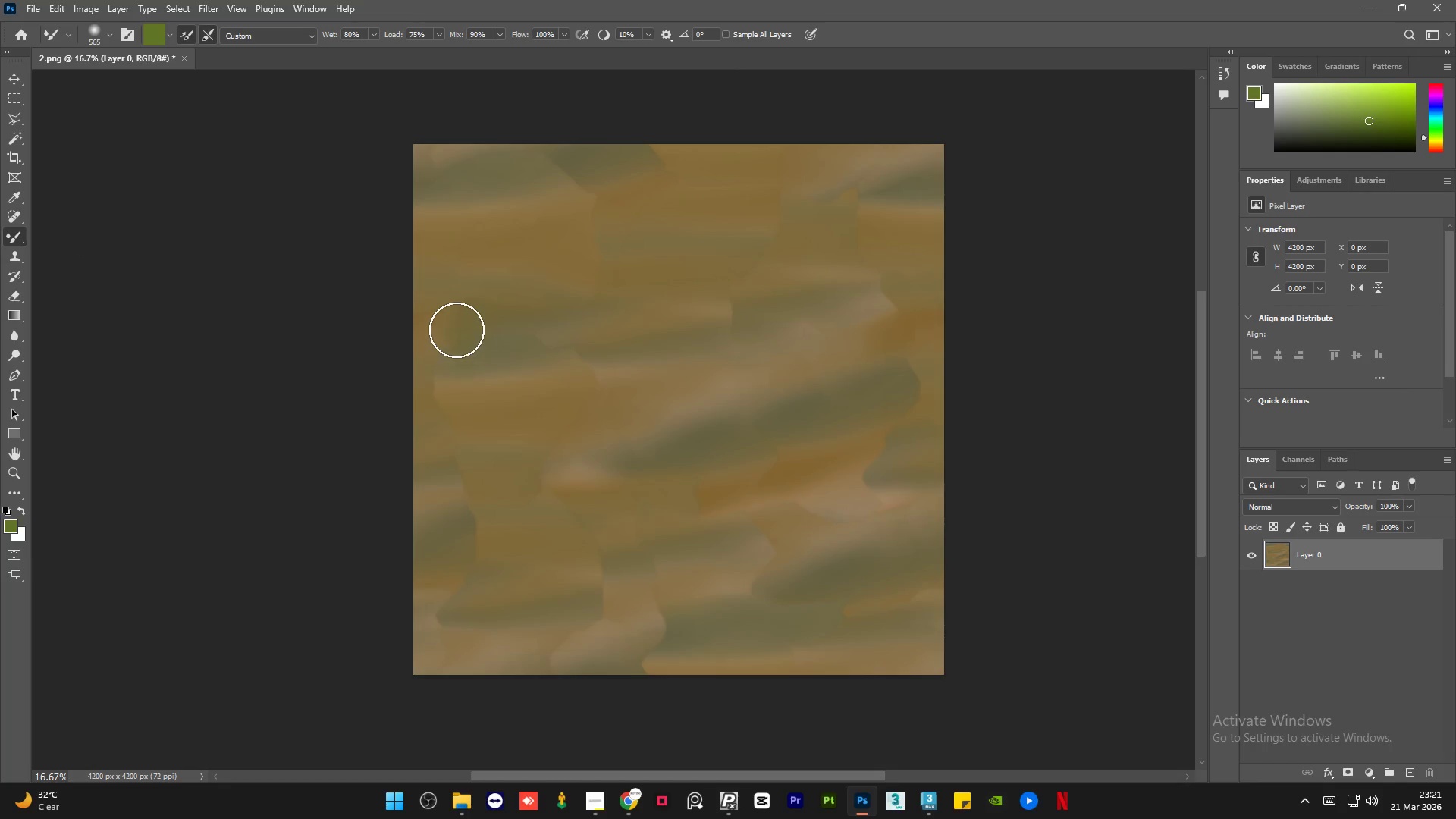 
left_click_drag(start_coordinate=[457, 330], to_coordinate=[442, 362])
 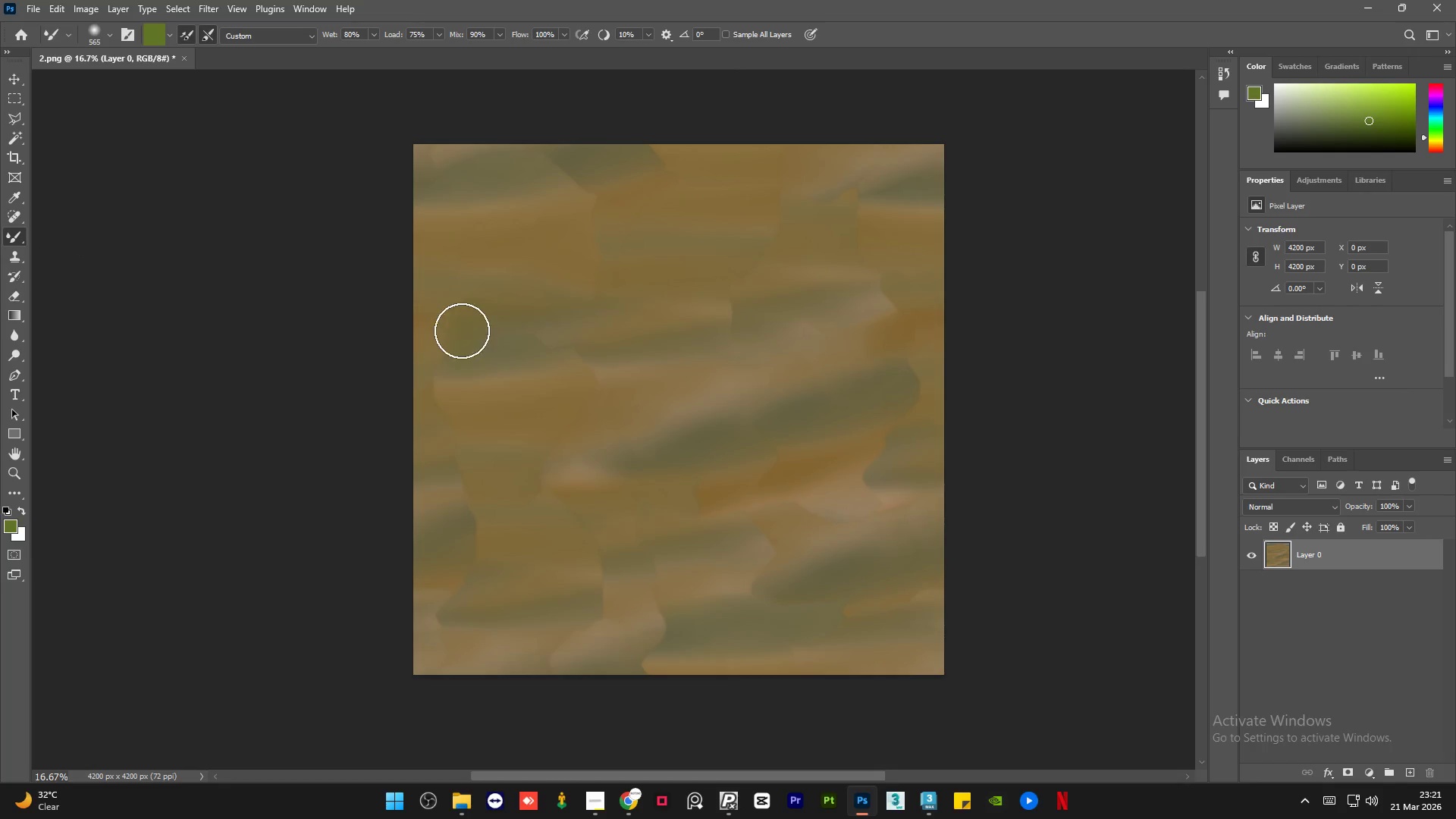 
left_click_drag(start_coordinate=[463, 330], to_coordinate=[472, 314])
 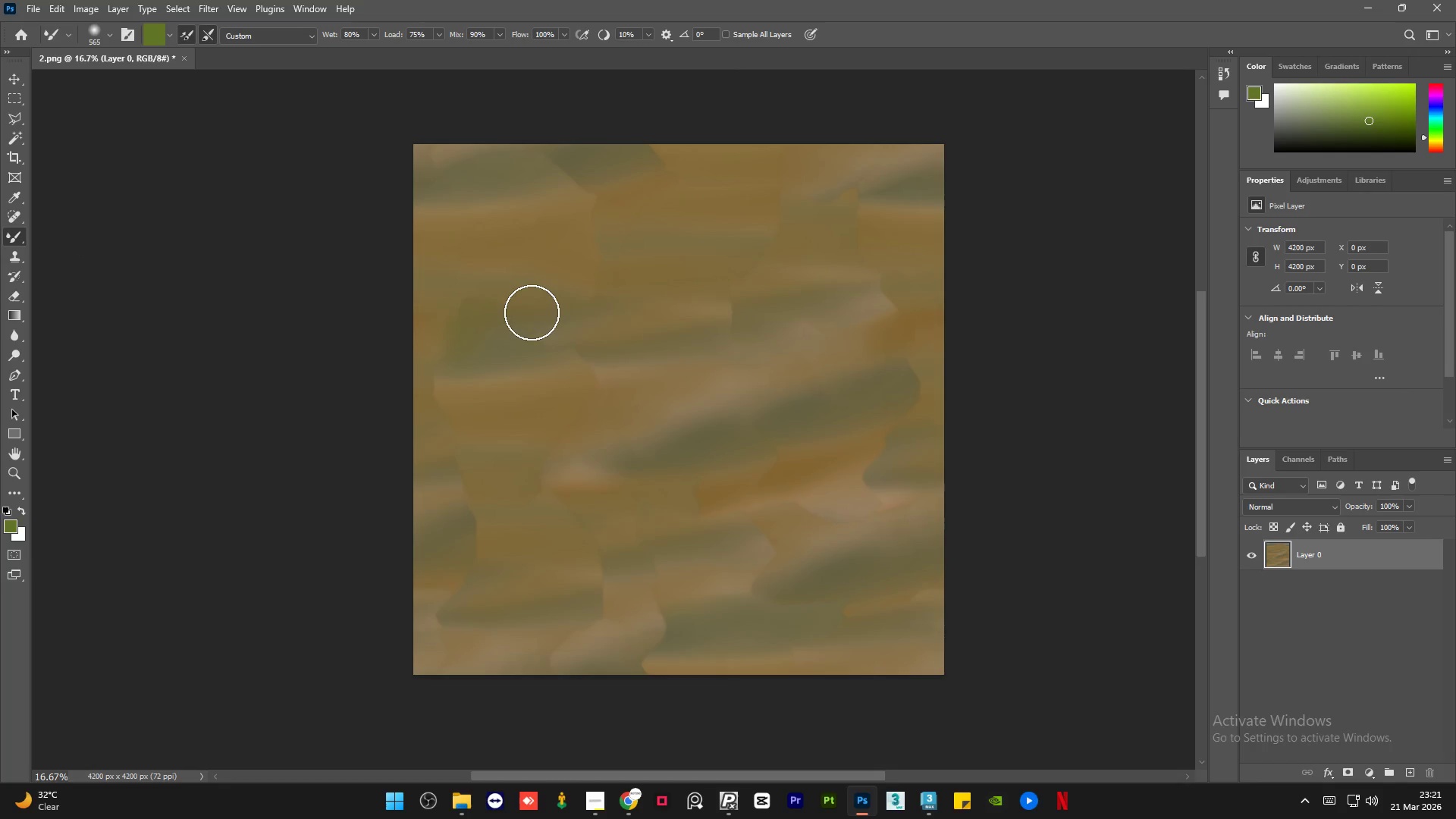 
left_click_drag(start_coordinate=[480, 301], to_coordinate=[596, 320])
 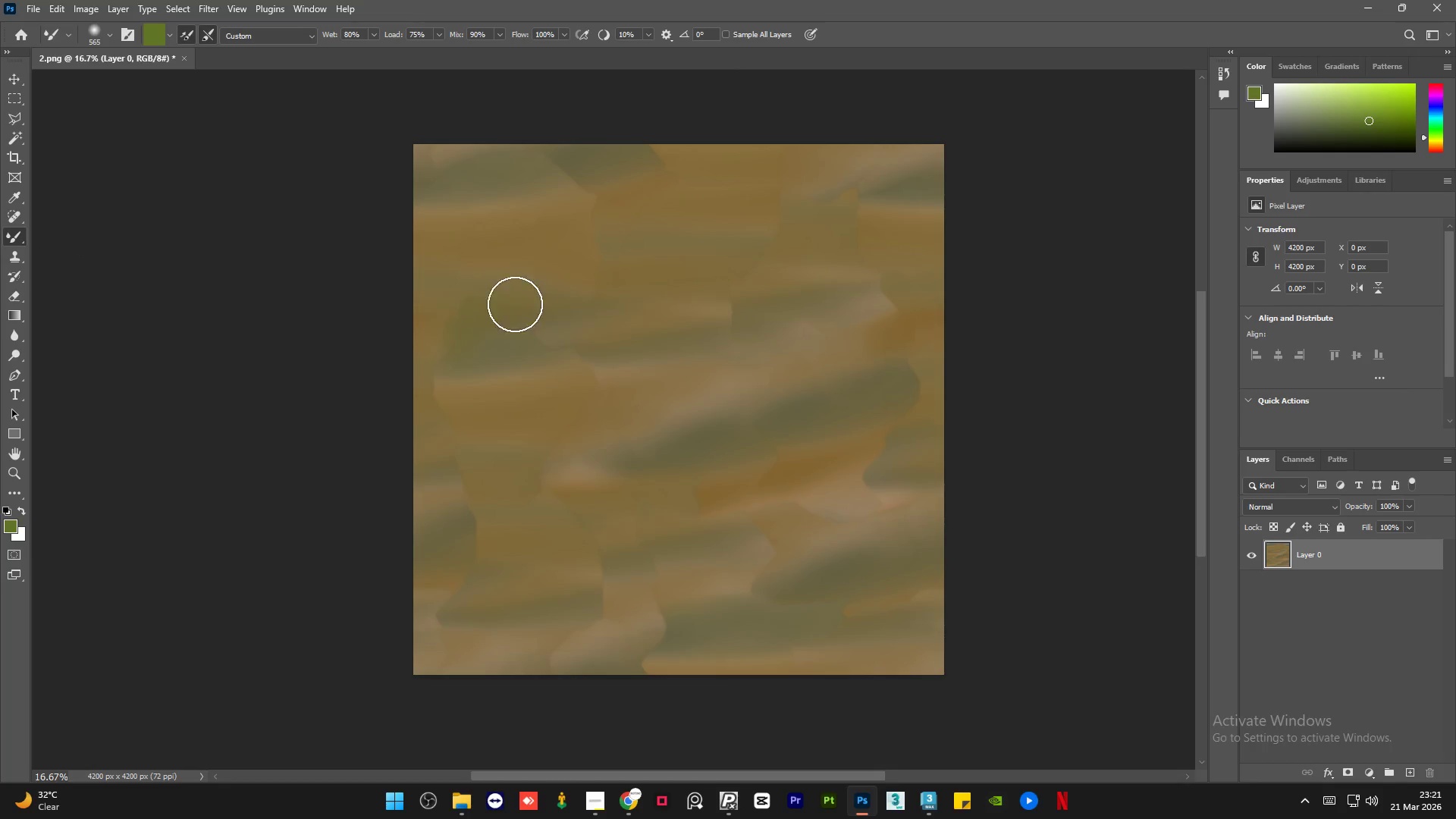 
left_click_drag(start_coordinate=[494, 304], to_coordinate=[572, 303])
 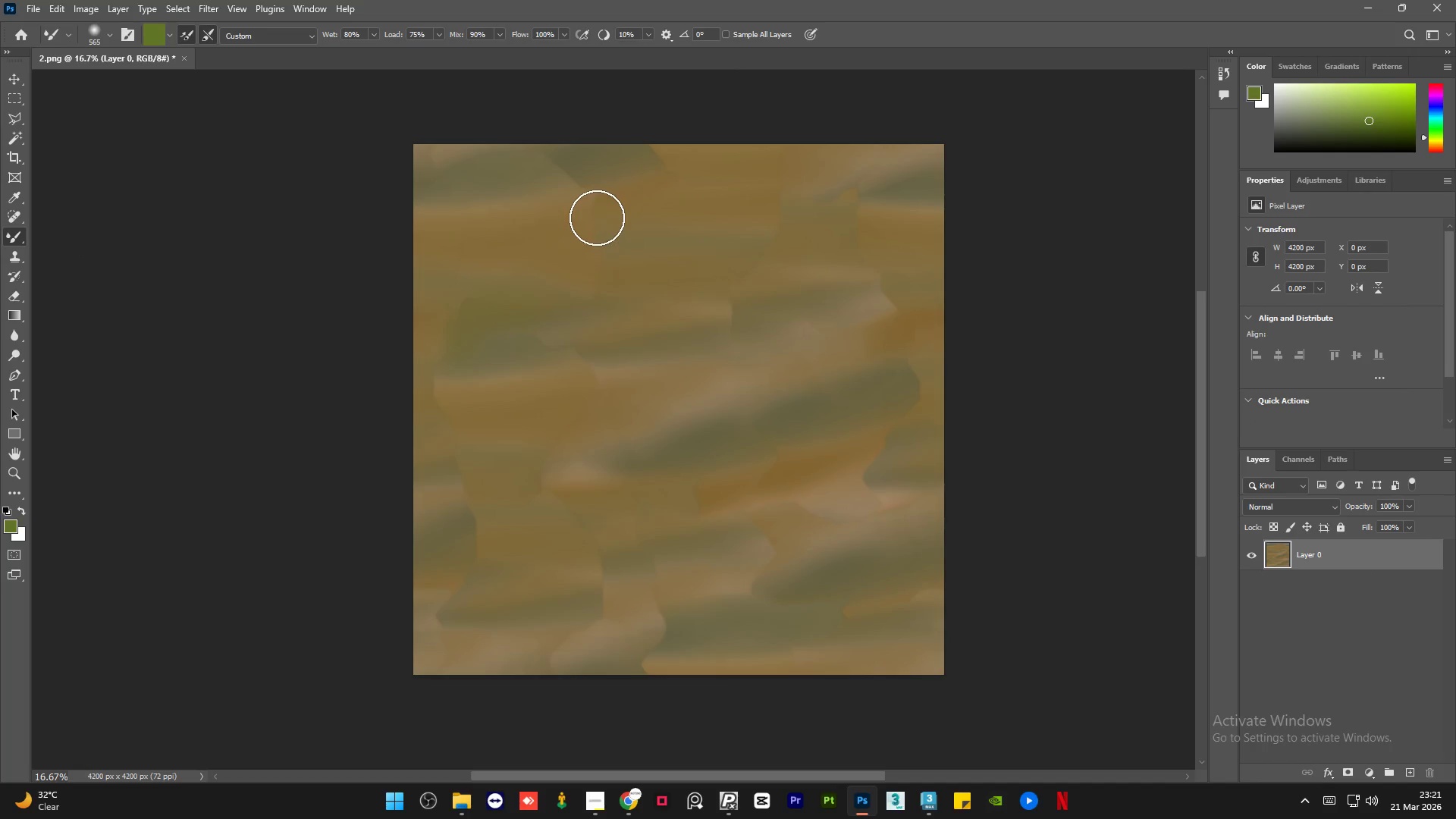 
left_click_drag(start_coordinate=[597, 220], to_coordinate=[564, 172])
 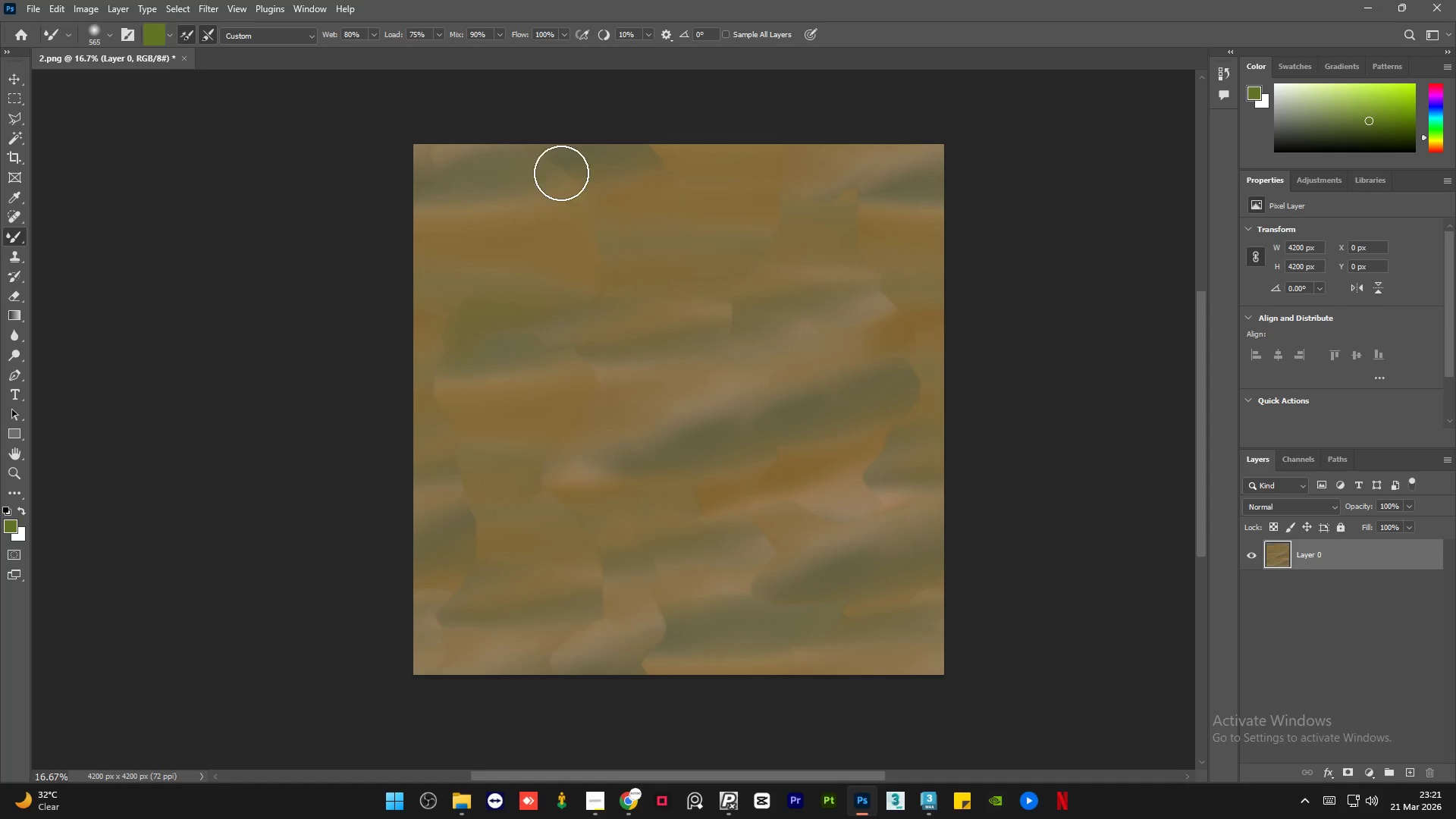 
left_click_drag(start_coordinate=[570, 184], to_coordinate=[536, 149])
 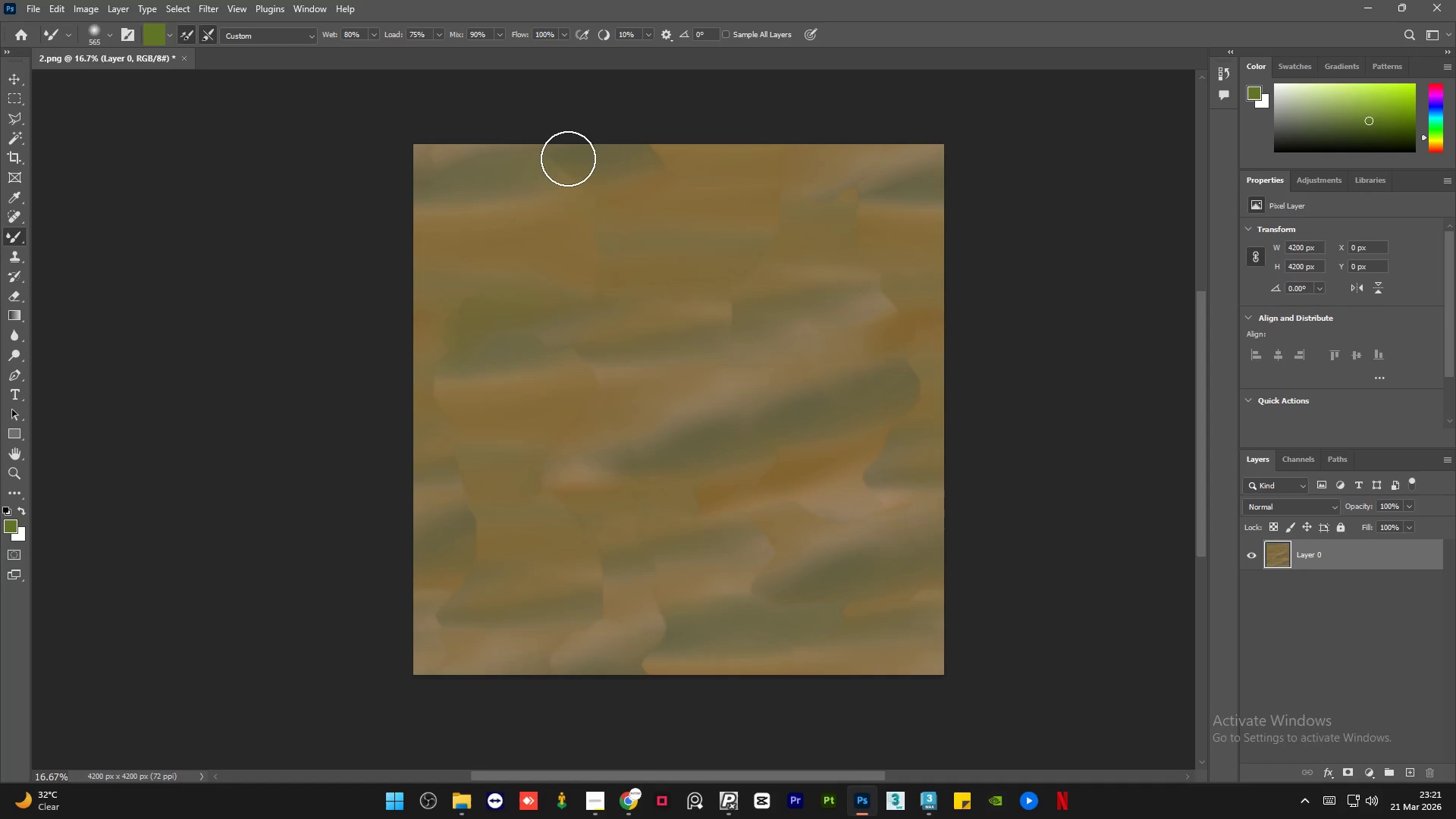 
left_click_drag(start_coordinate=[592, 181], to_coordinate=[560, 154])
 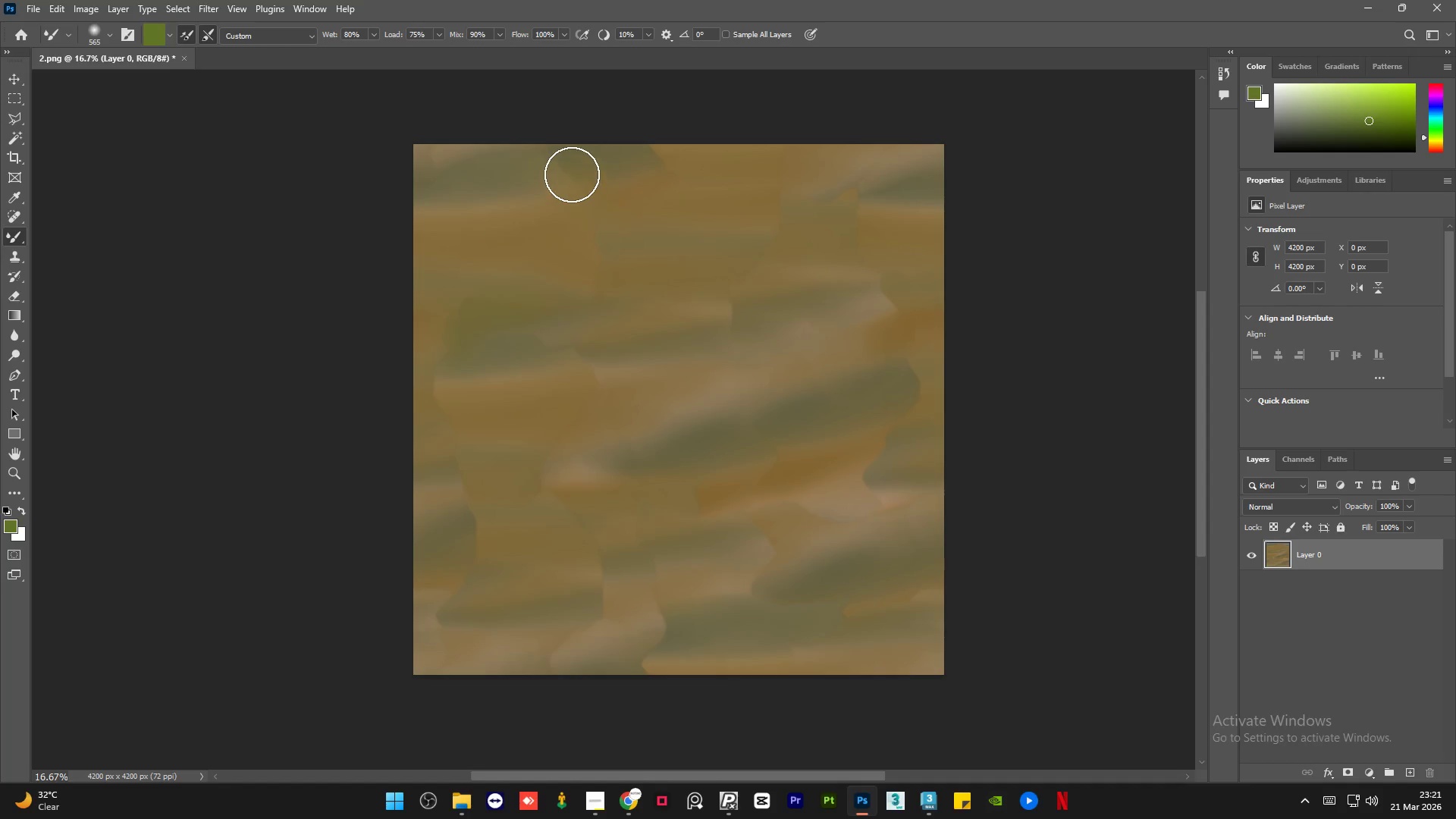 
left_click_drag(start_coordinate=[574, 180], to_coordinate=[545, 154])
 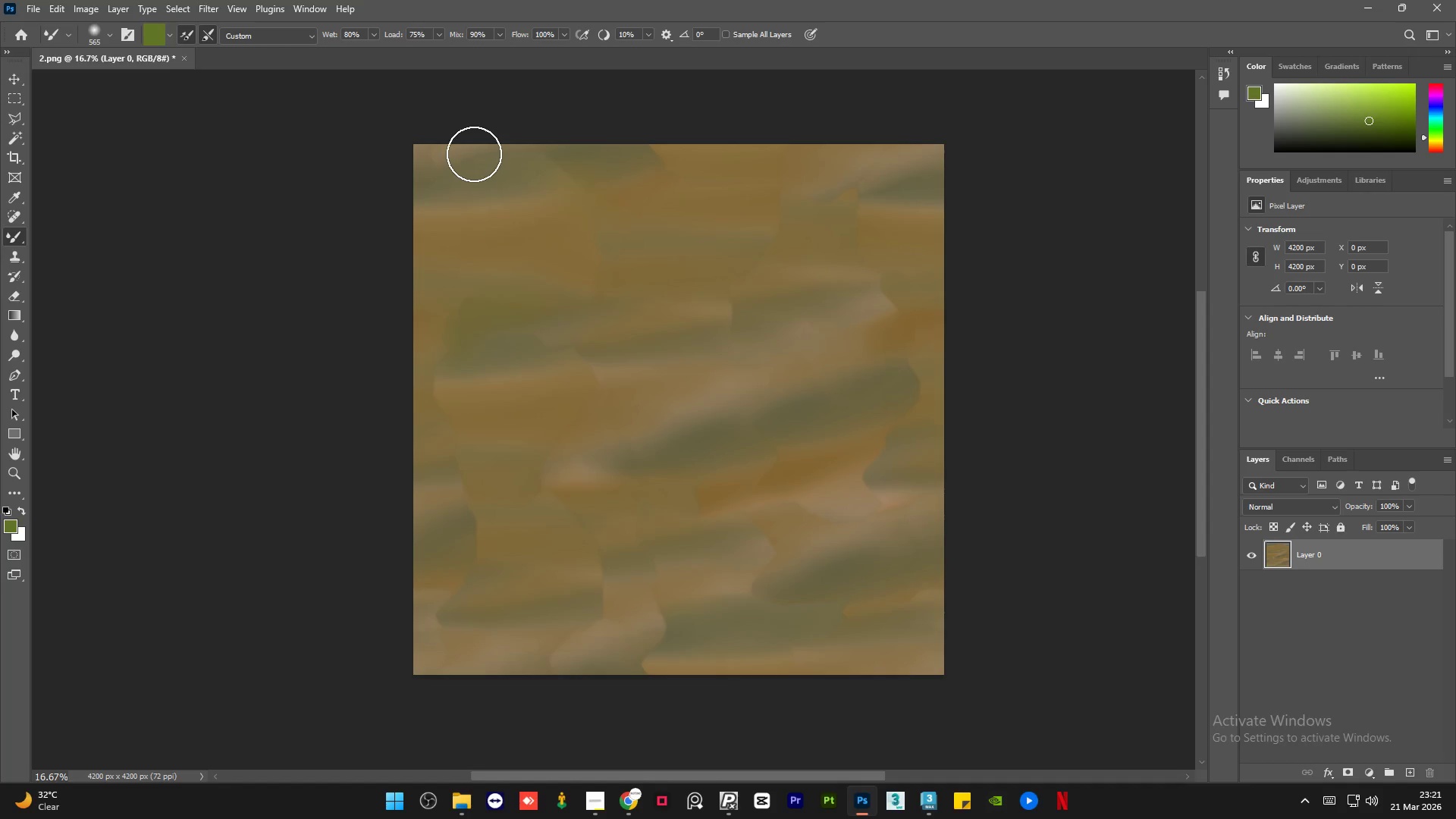 
left_click_drag(start_coordinate=[472, 154], to_coordinate=[456, 168])
 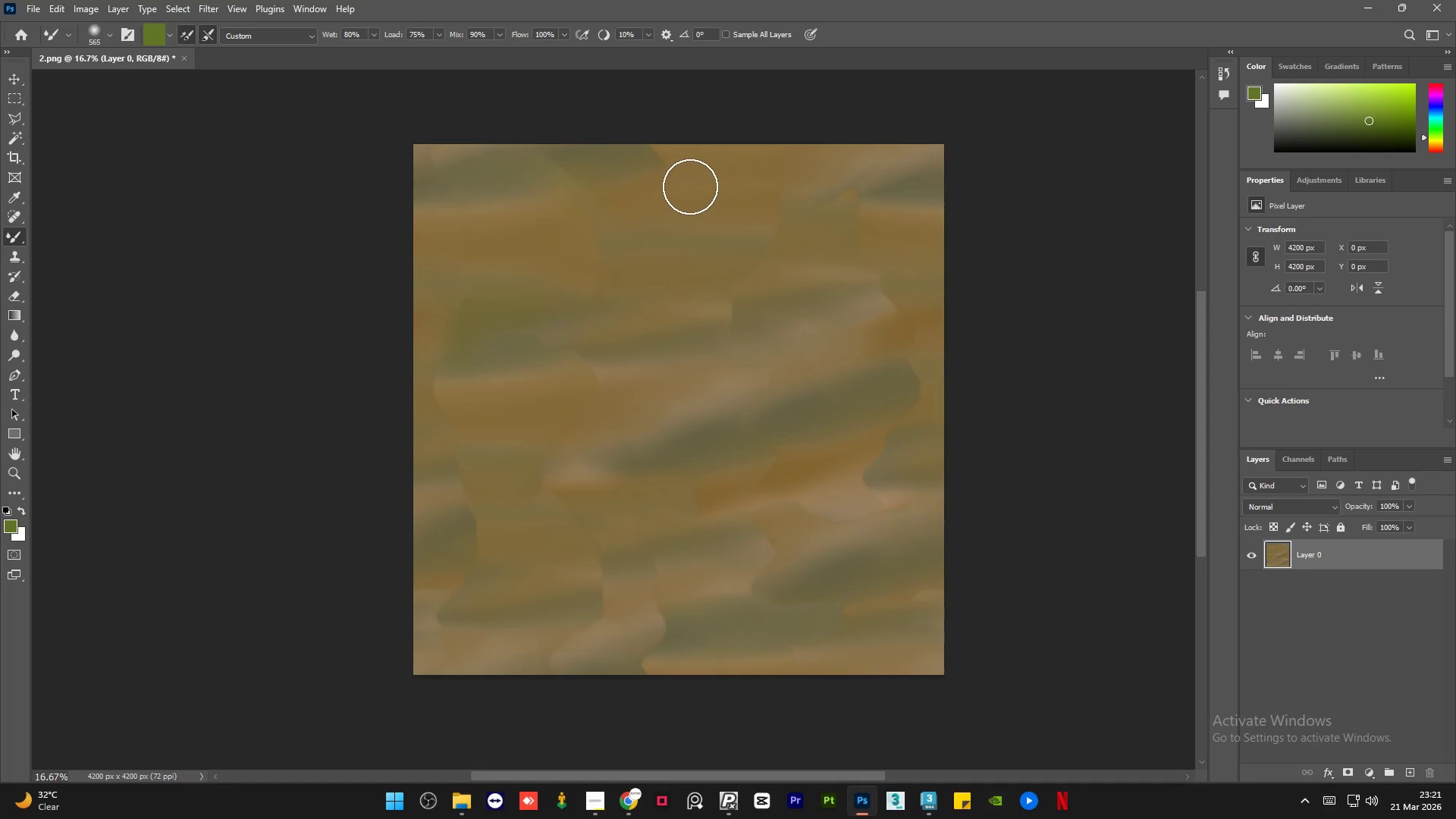 
left_click_drag(start_coordinate=[681, 174], to_coordinate=[639, 124])
 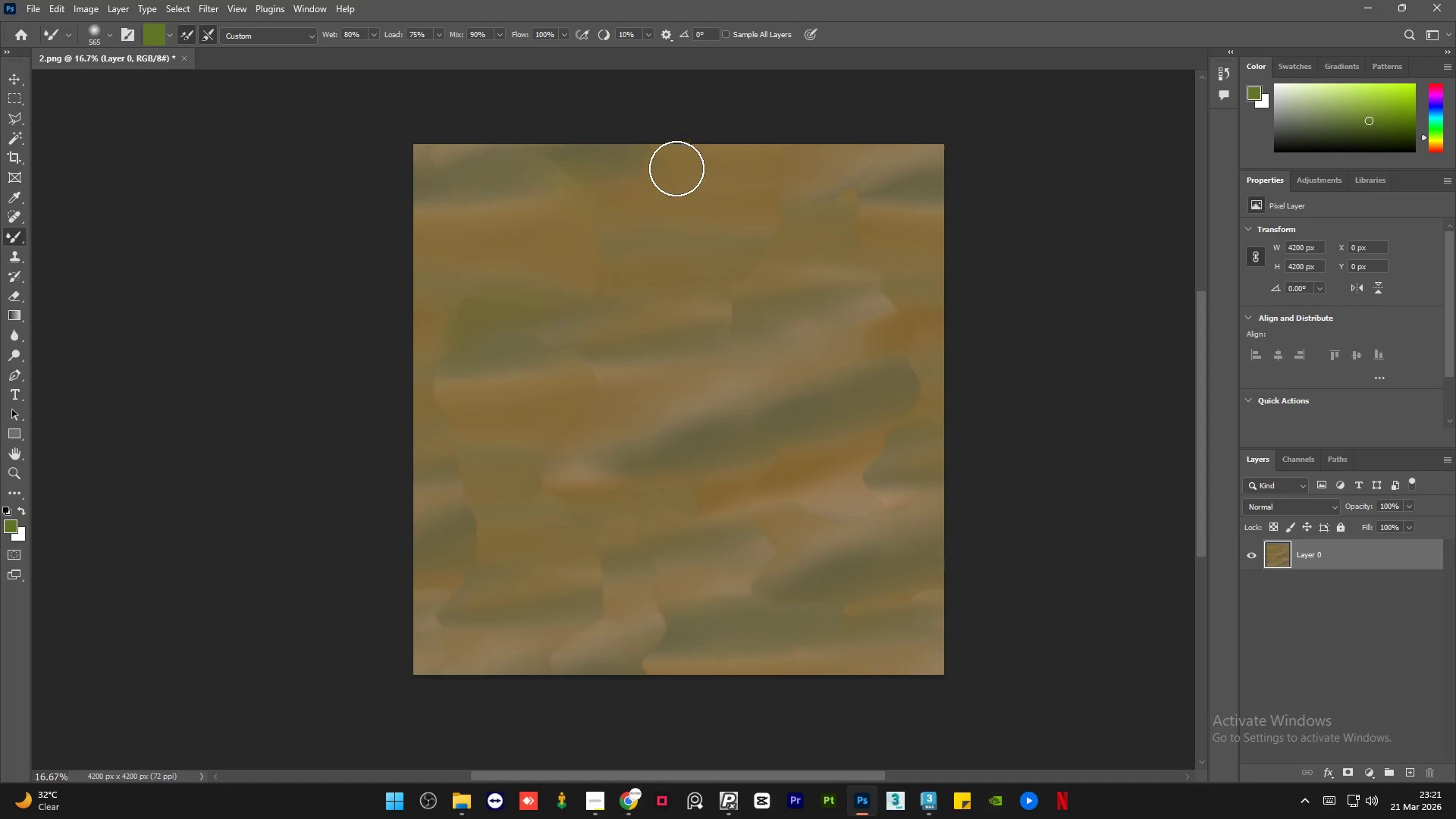 
left_click_drag(start_coordinate=[673, 165], to_coordinate=[654, 143])
 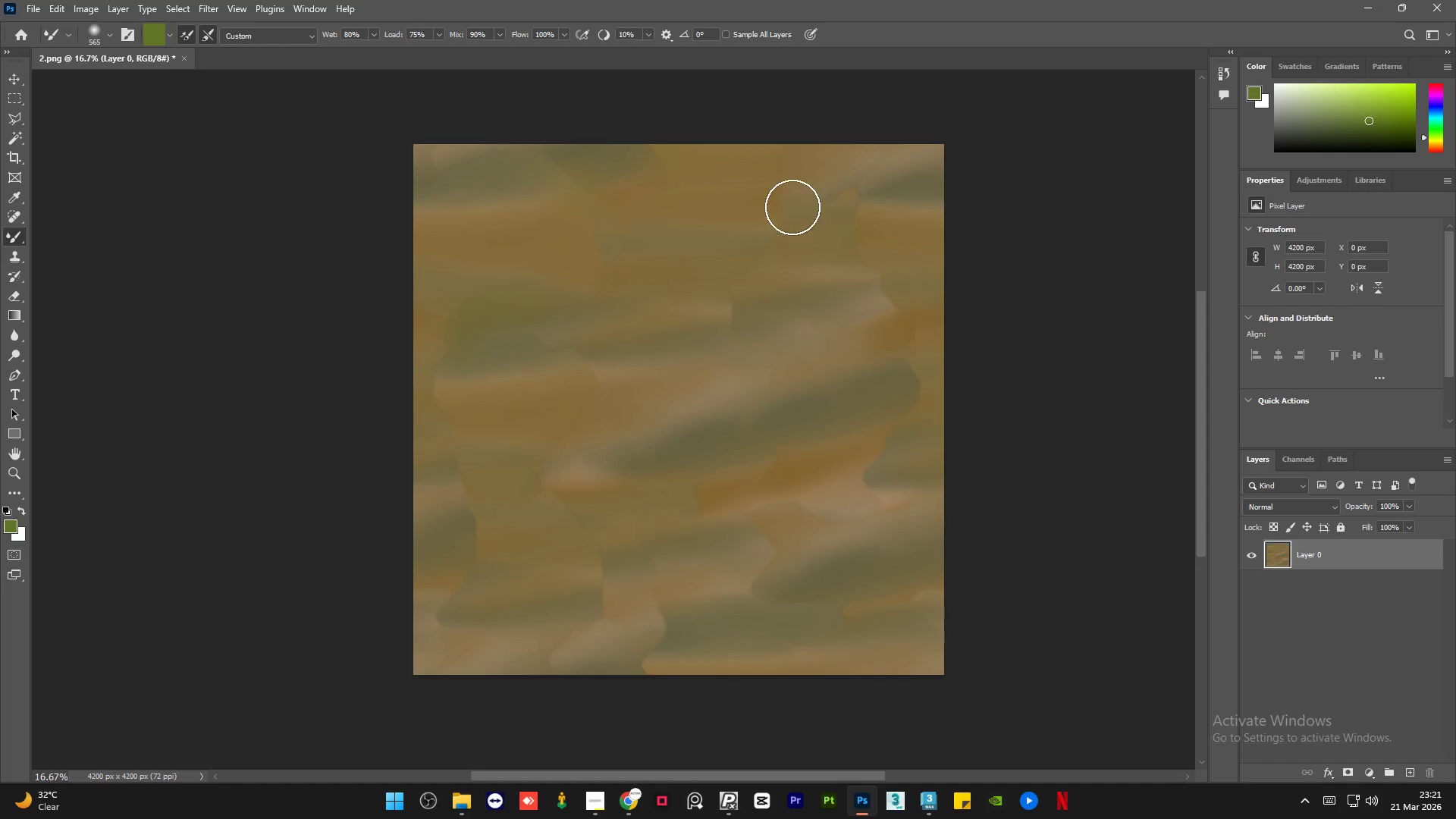 
left_click_drag(start_coordinate=[797, 193], to_coordinate=[793, 209])
 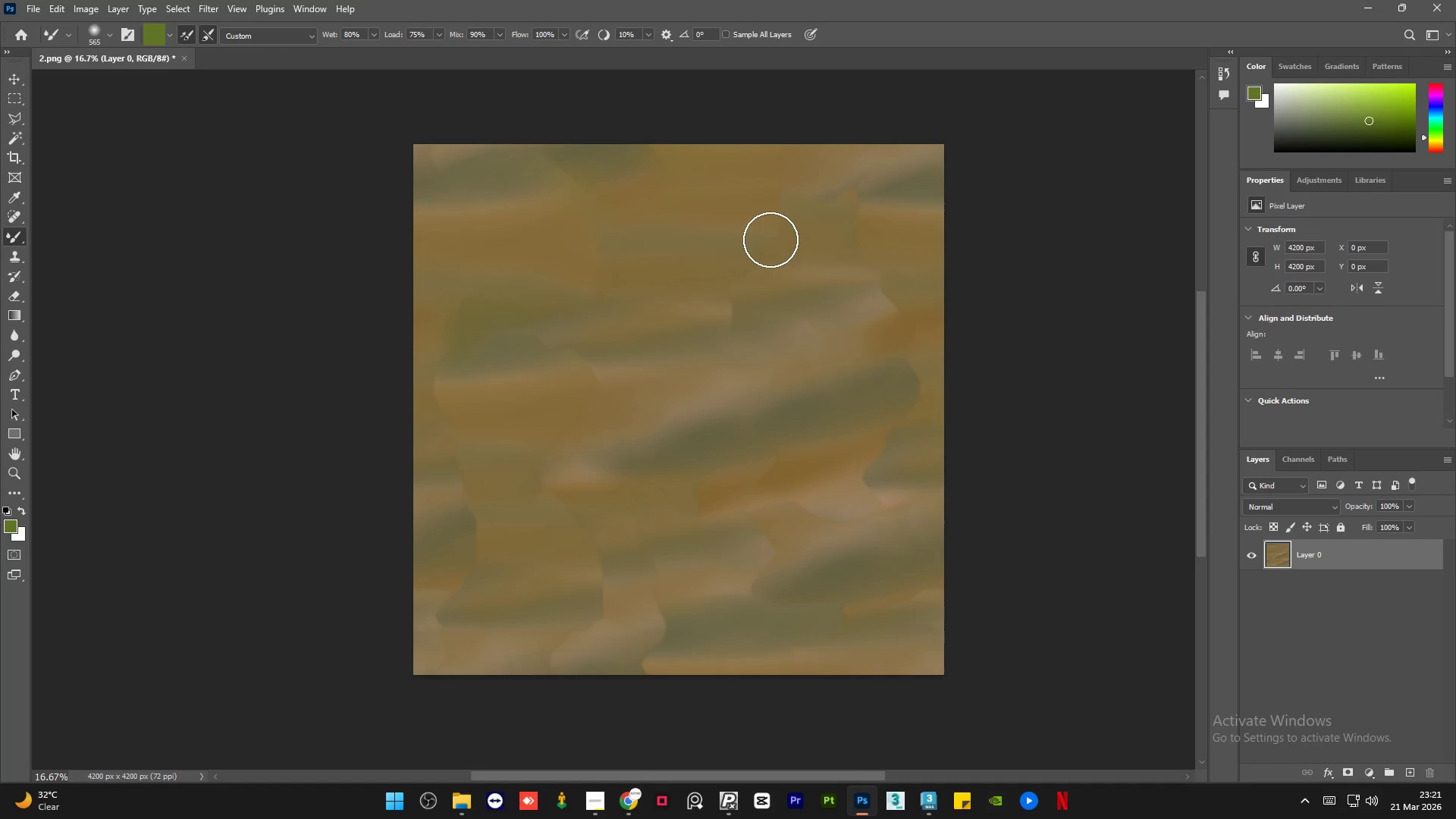 
left_click_drag(start_coordinate=[770, 240], to_coordinate=[708, 300])
 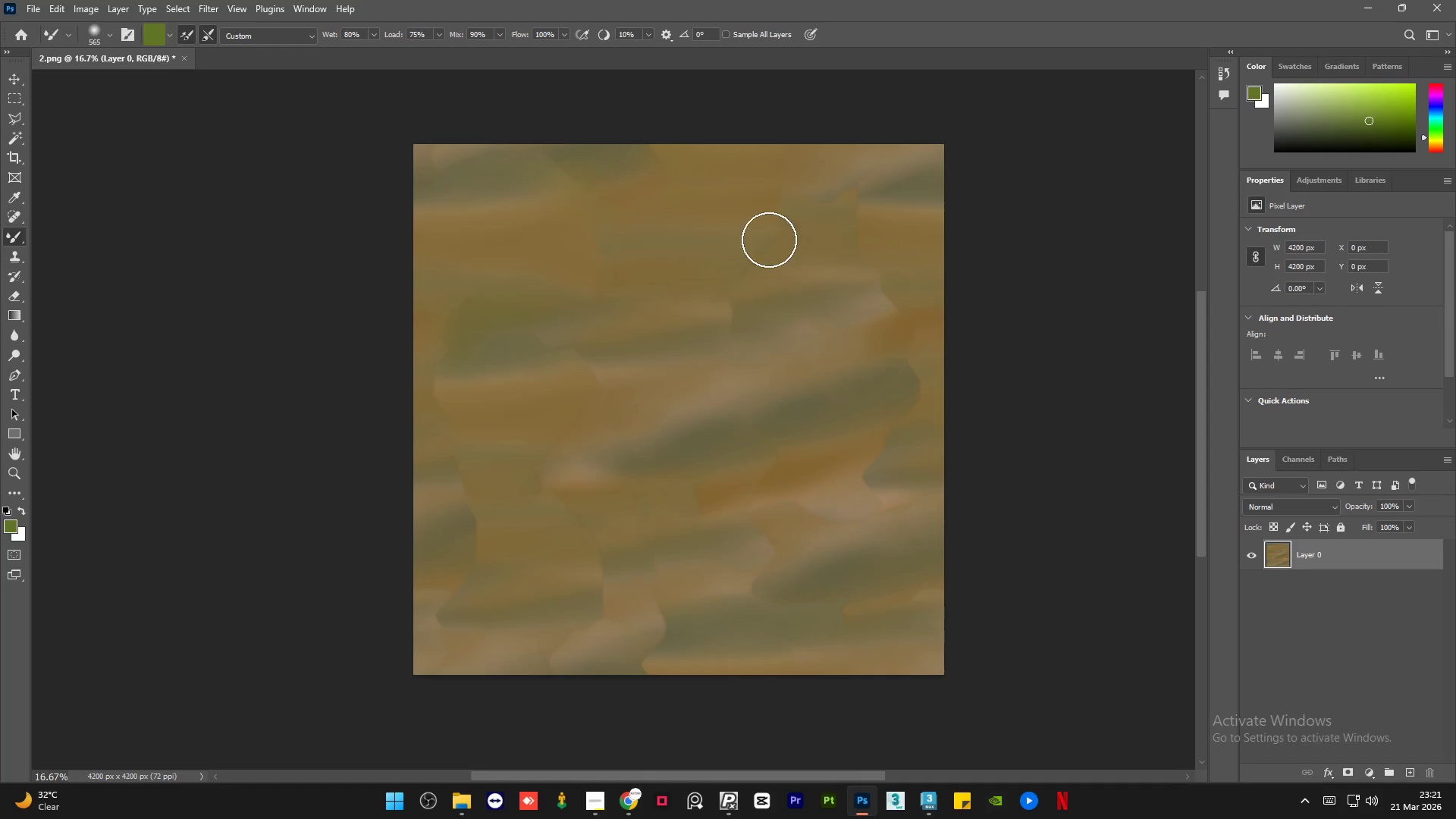 
left_click_drag(start_coordinate=[769, 240], to_coordinate=[720, 330])
 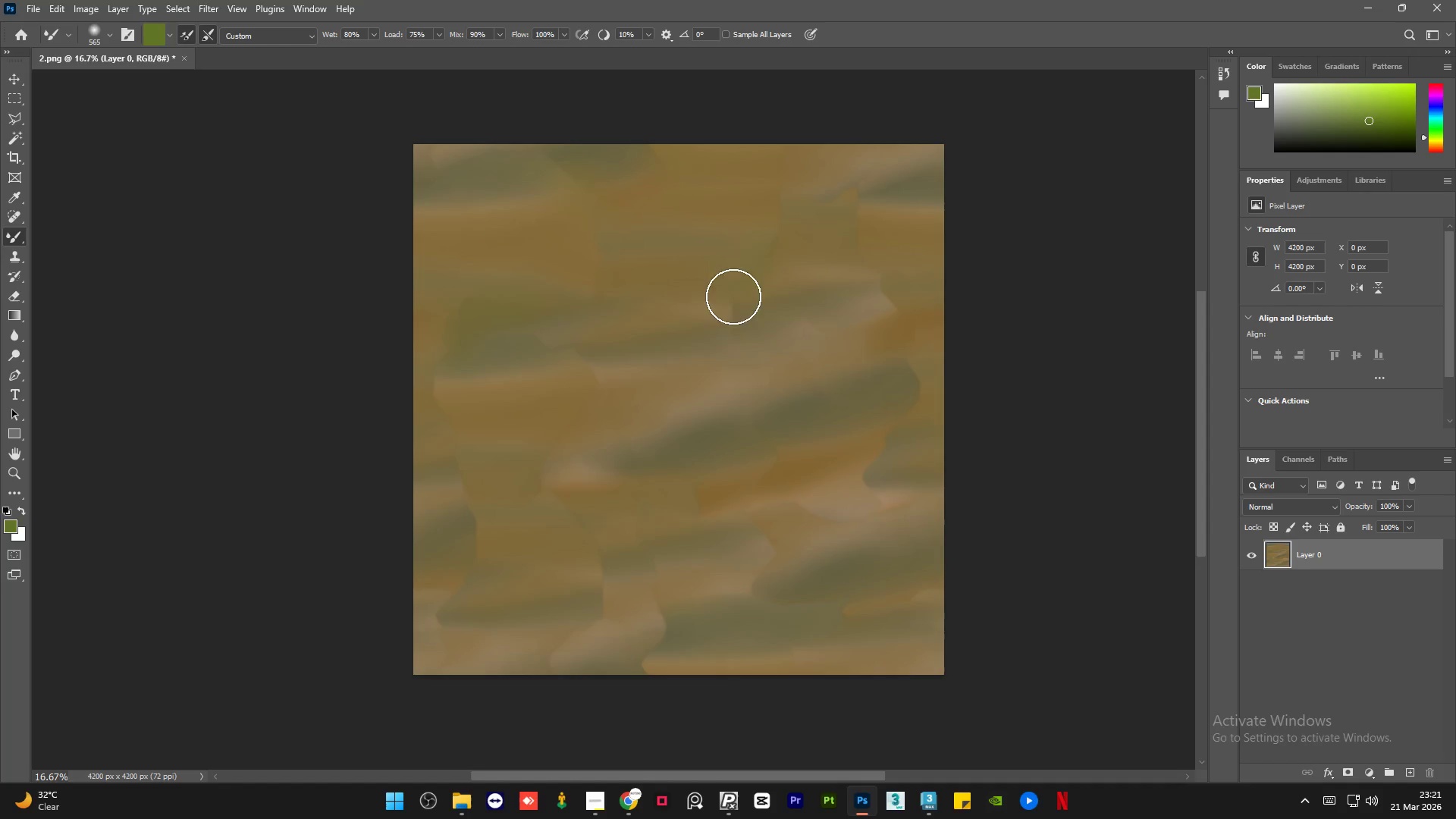 
left_click_drag(start_coordinate=[733, 297], to_coordinate=[718, 331])
 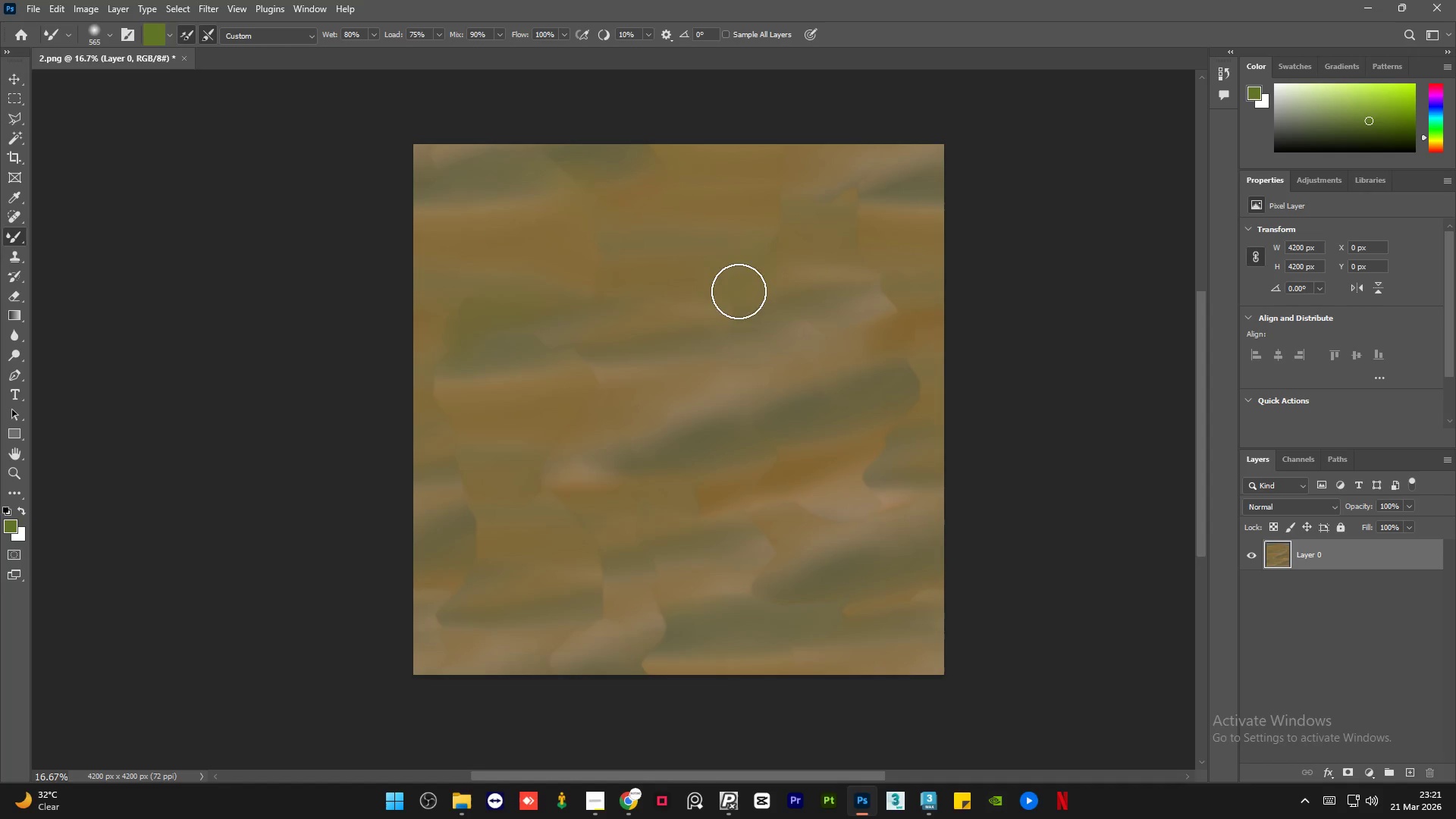 
left_click_drag(start_coordinate=[739, 292], to_coordinate=[716, 341])
 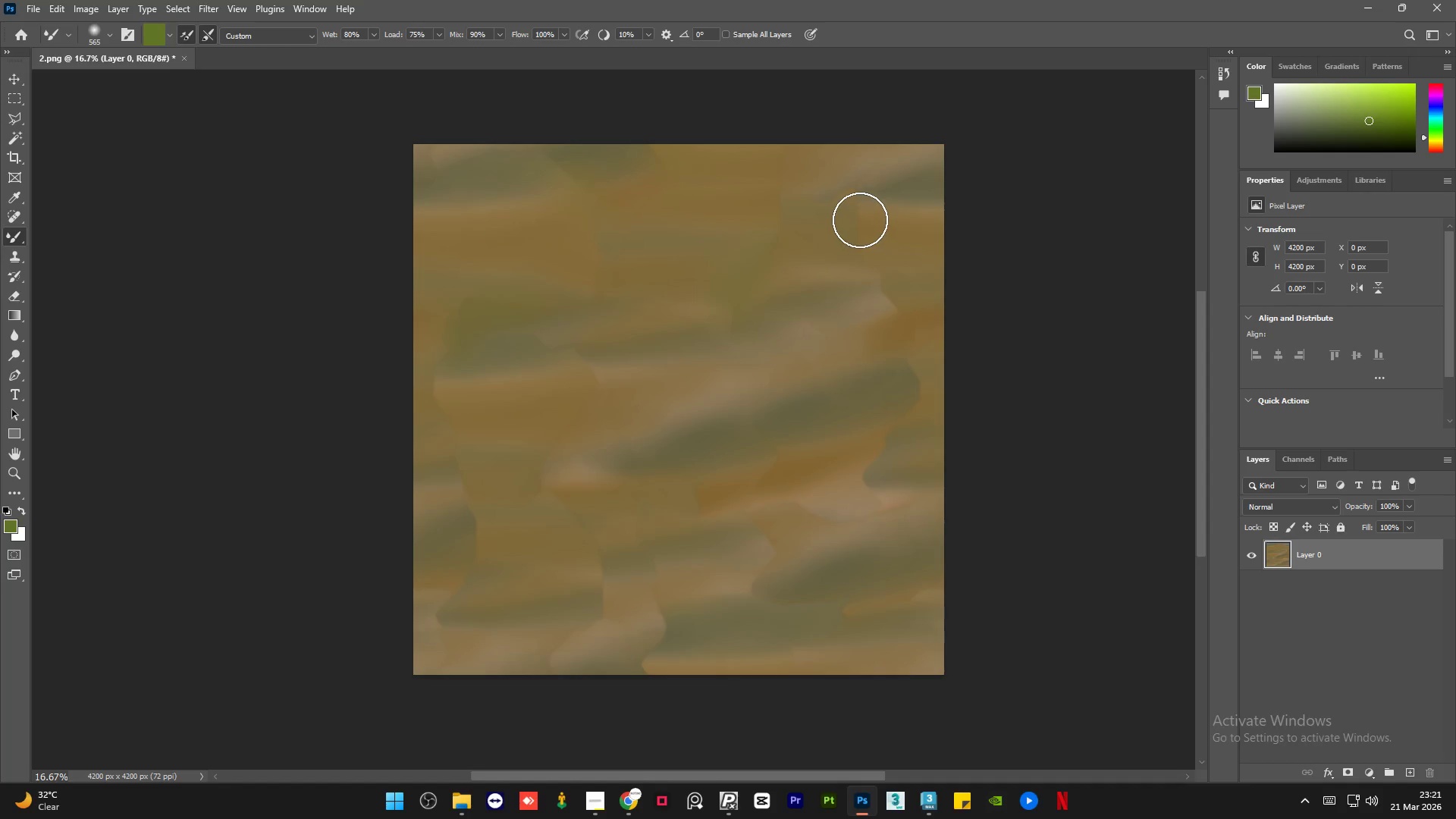 
left_click_drag(start_coordinate=[858, 213], to_coordinate=[883, 309])
 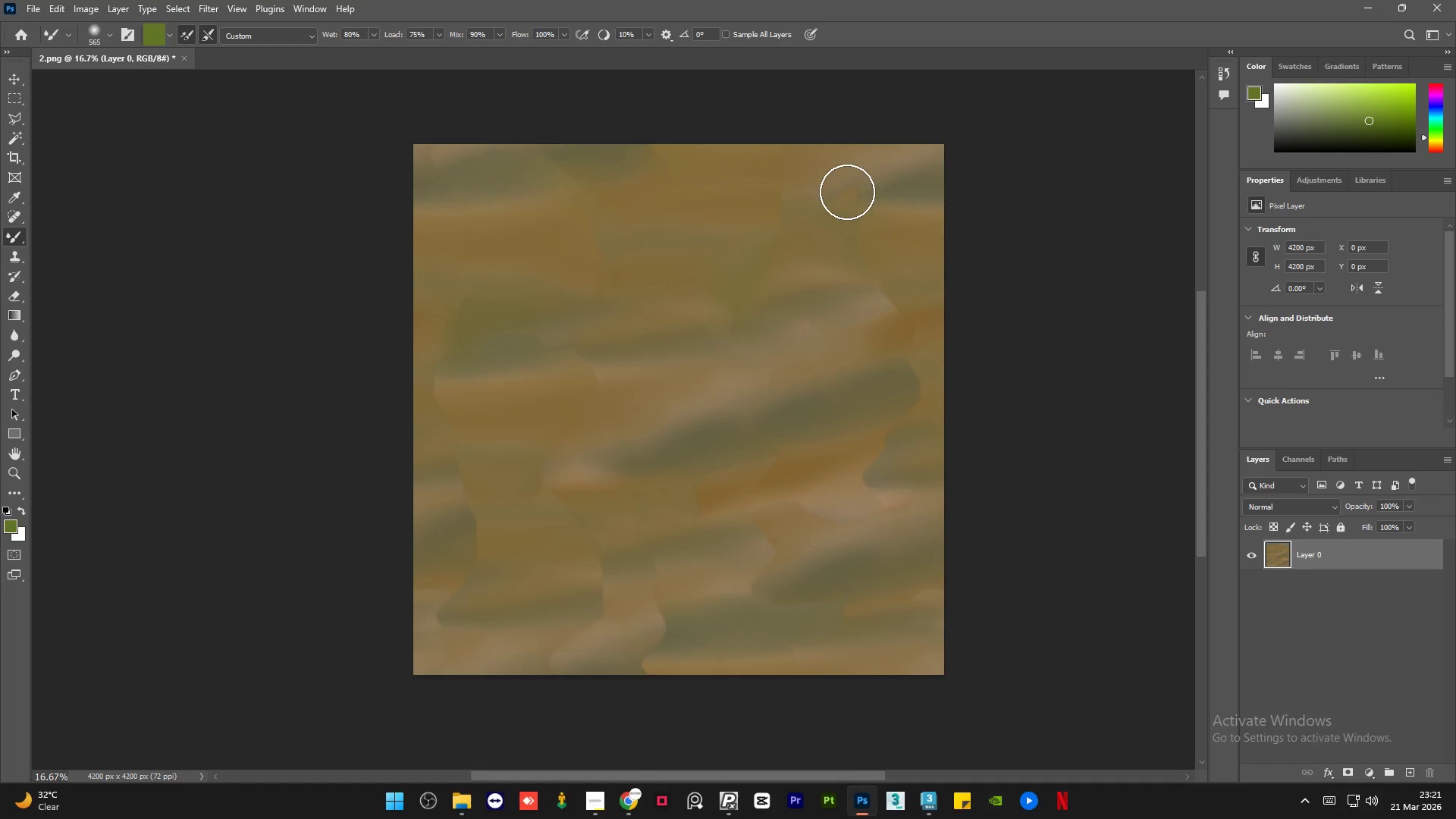 
left_click_drag(start_coordinate=[847, 192], to_coordinate=[856, 258])
 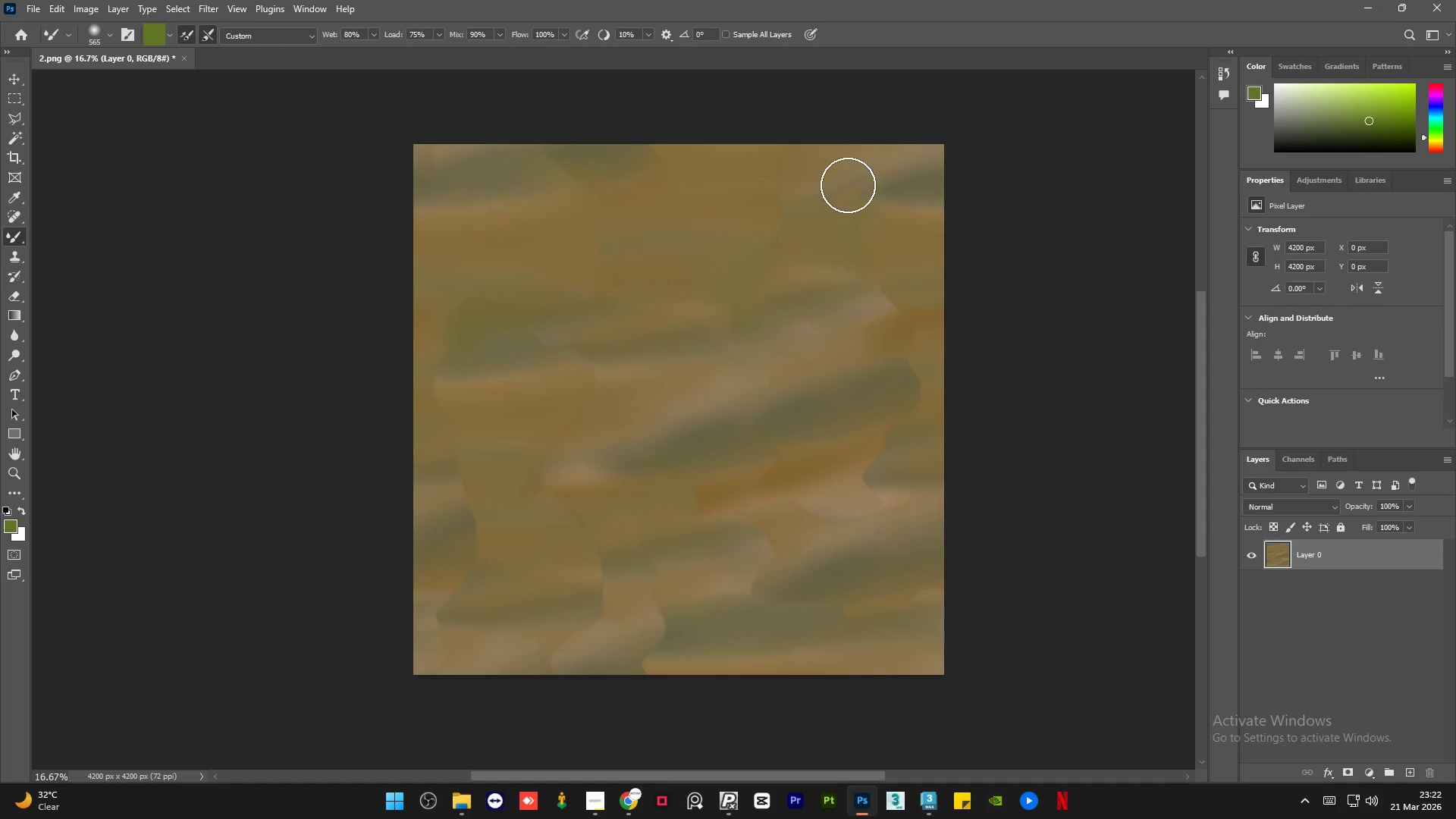 
left_click_drag(start_coordinate=[846, 186], to_coordinate=[921, 158])
 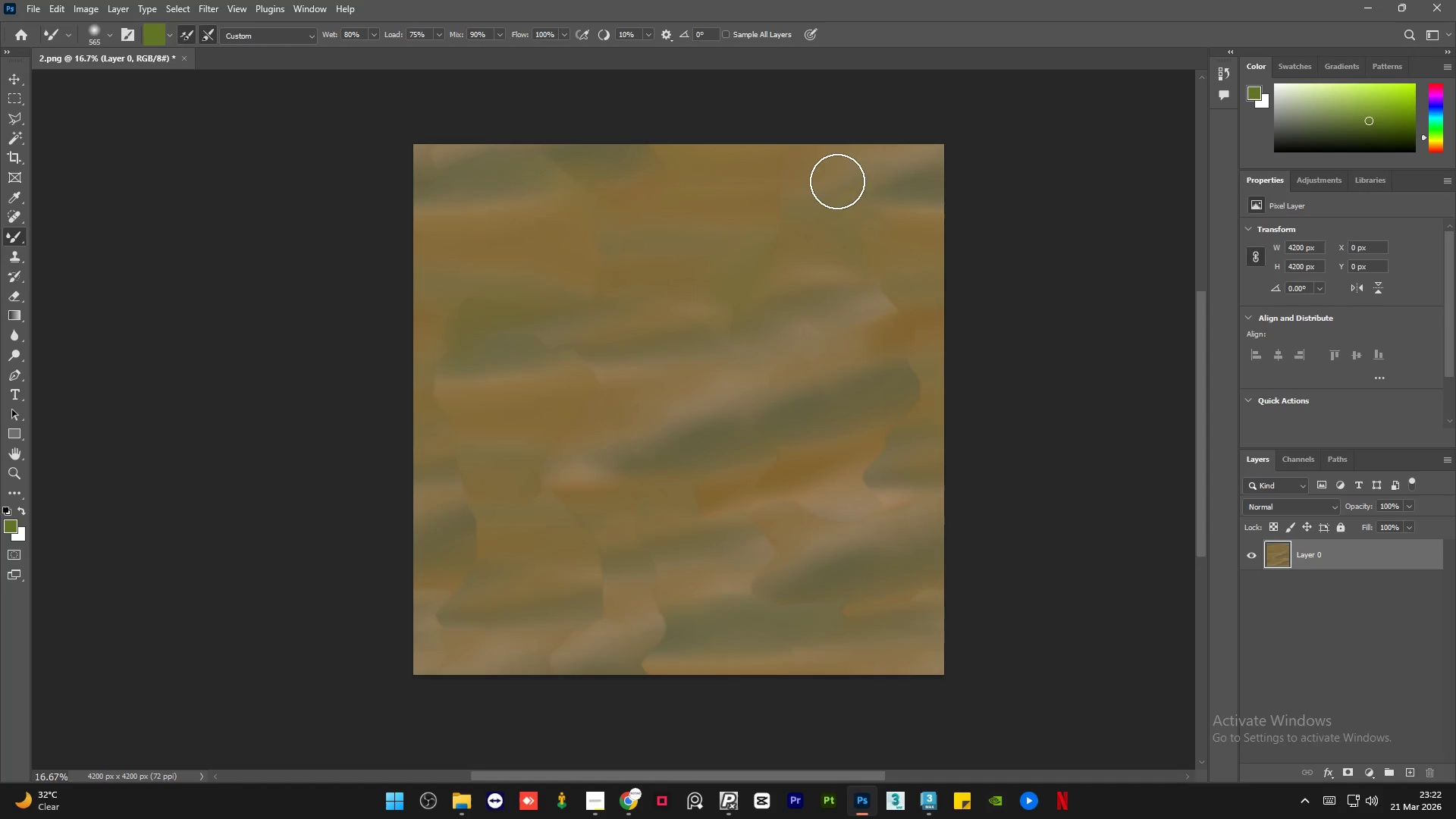 
left_click_drag(start_coordinate=[837, 181], to_coordinate=[876, 159])
 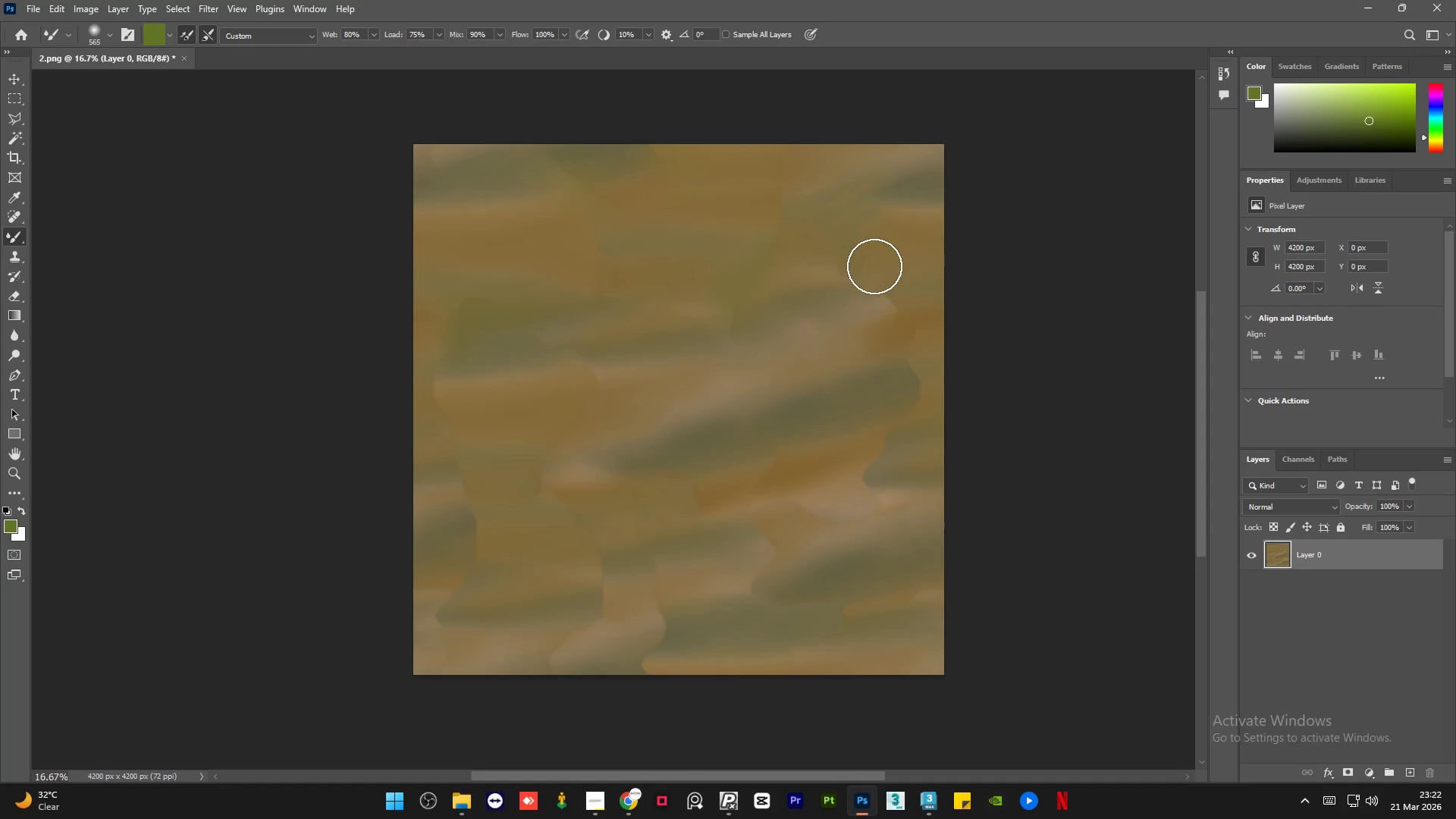 
left_click_drag(start_coordinate=[877, 271], to_coordinate=[944, 285])
 